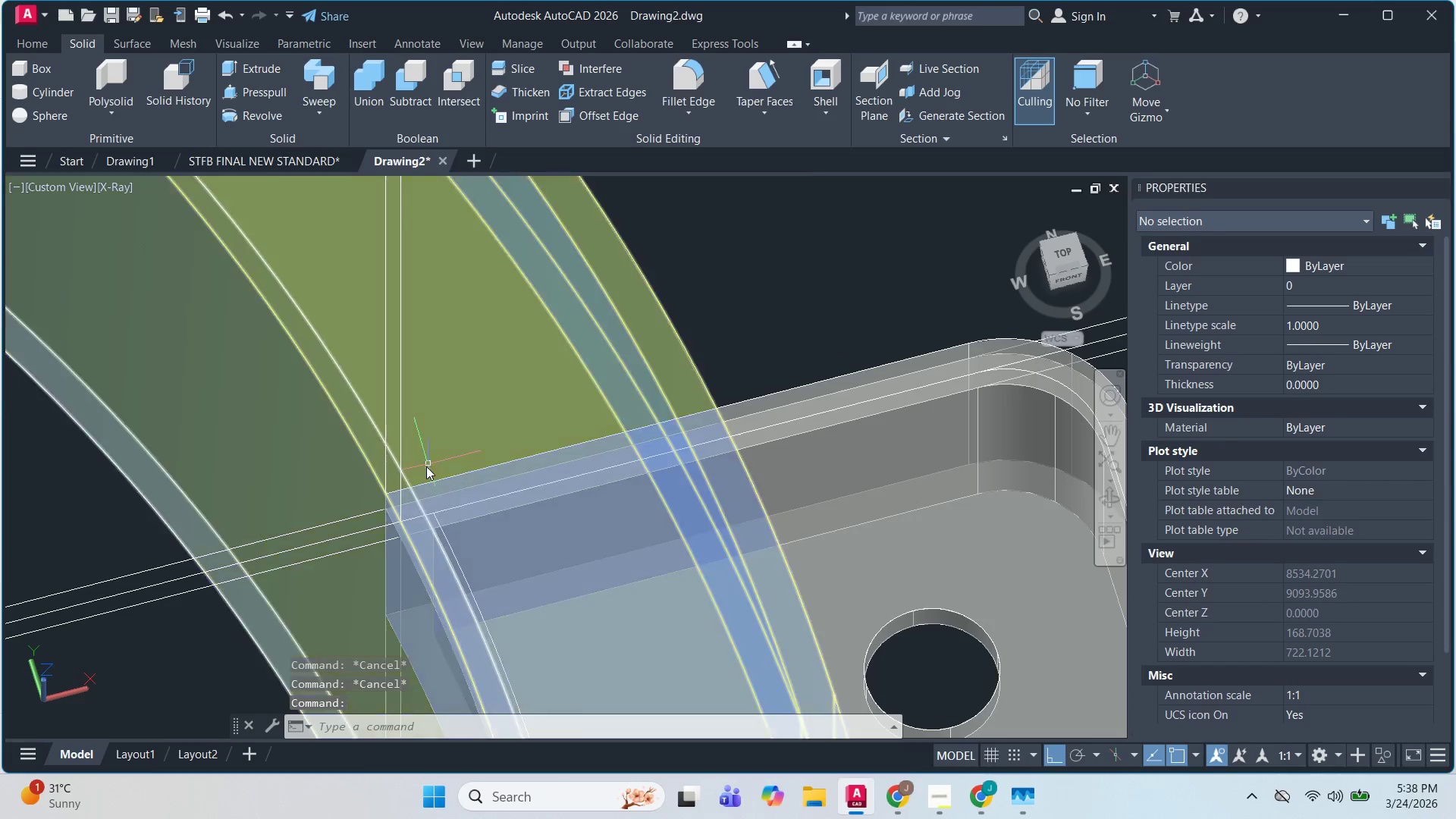 
scroll: coordinate [302, 535], scroll_direction: down, amount: 2.0
 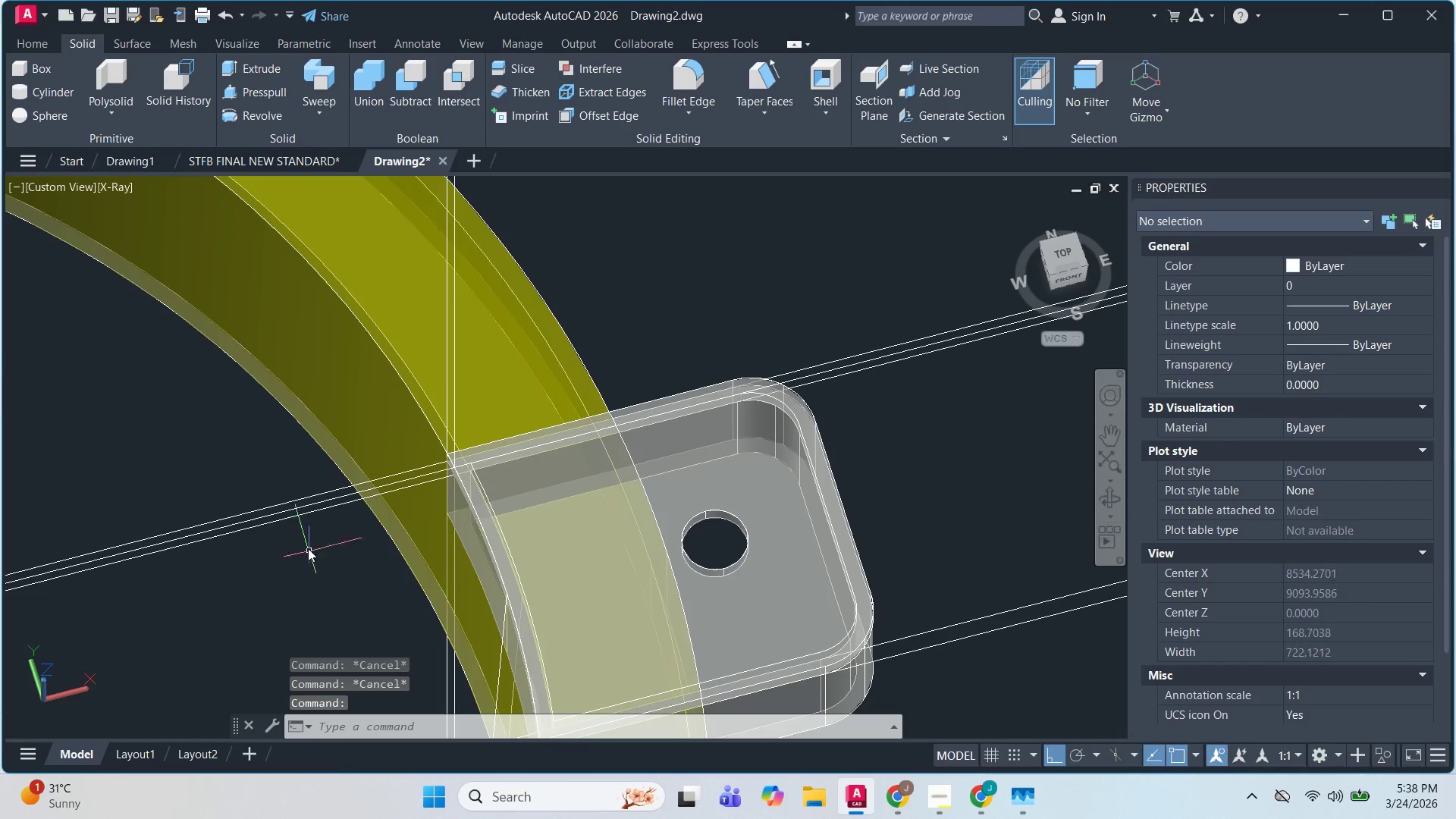 
scroll: coordinate [325, 575], scroll_direction: up, amount: 5.0
 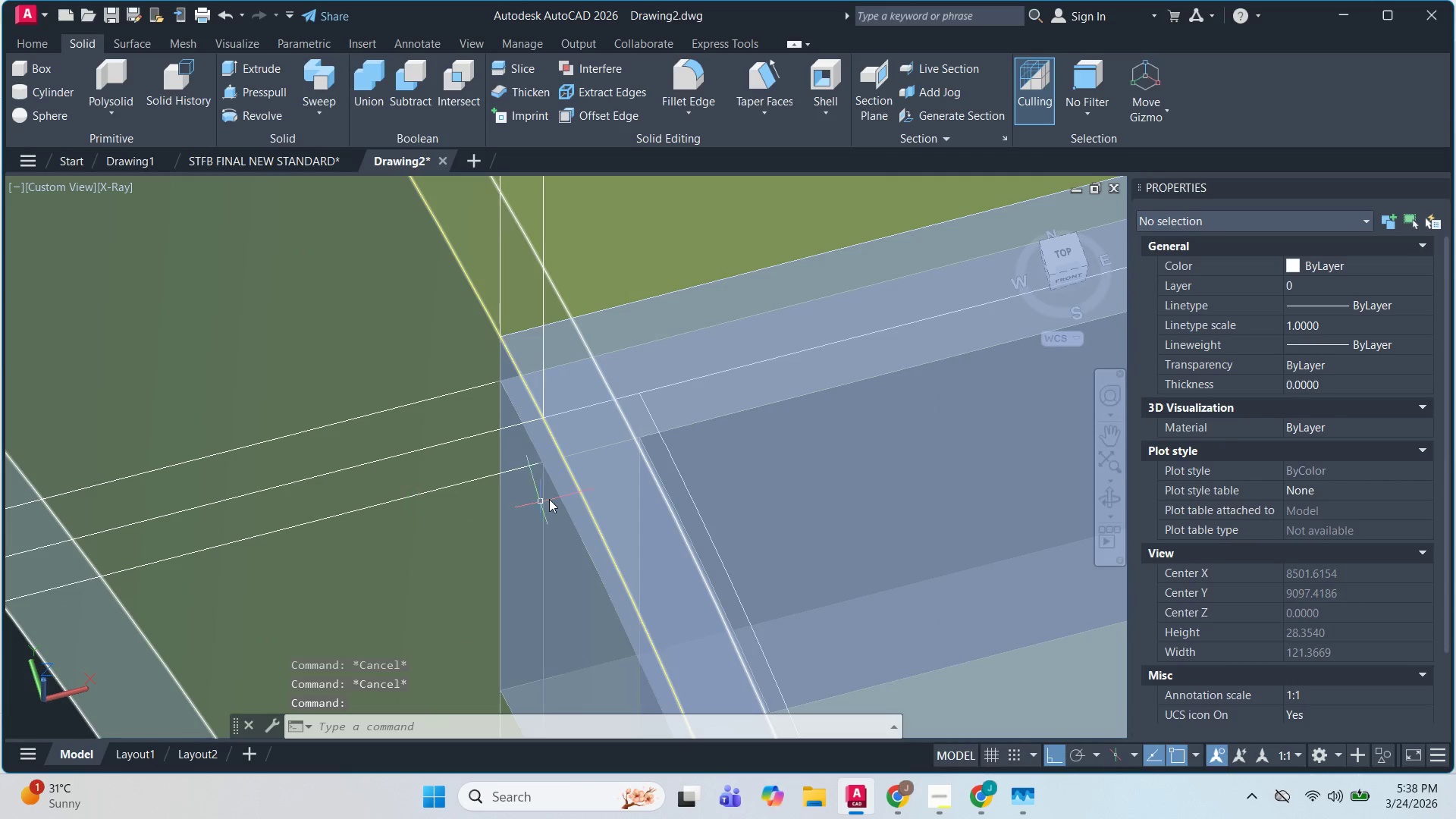 
hold_key(key=ShiftLeft, duration=1.52)
 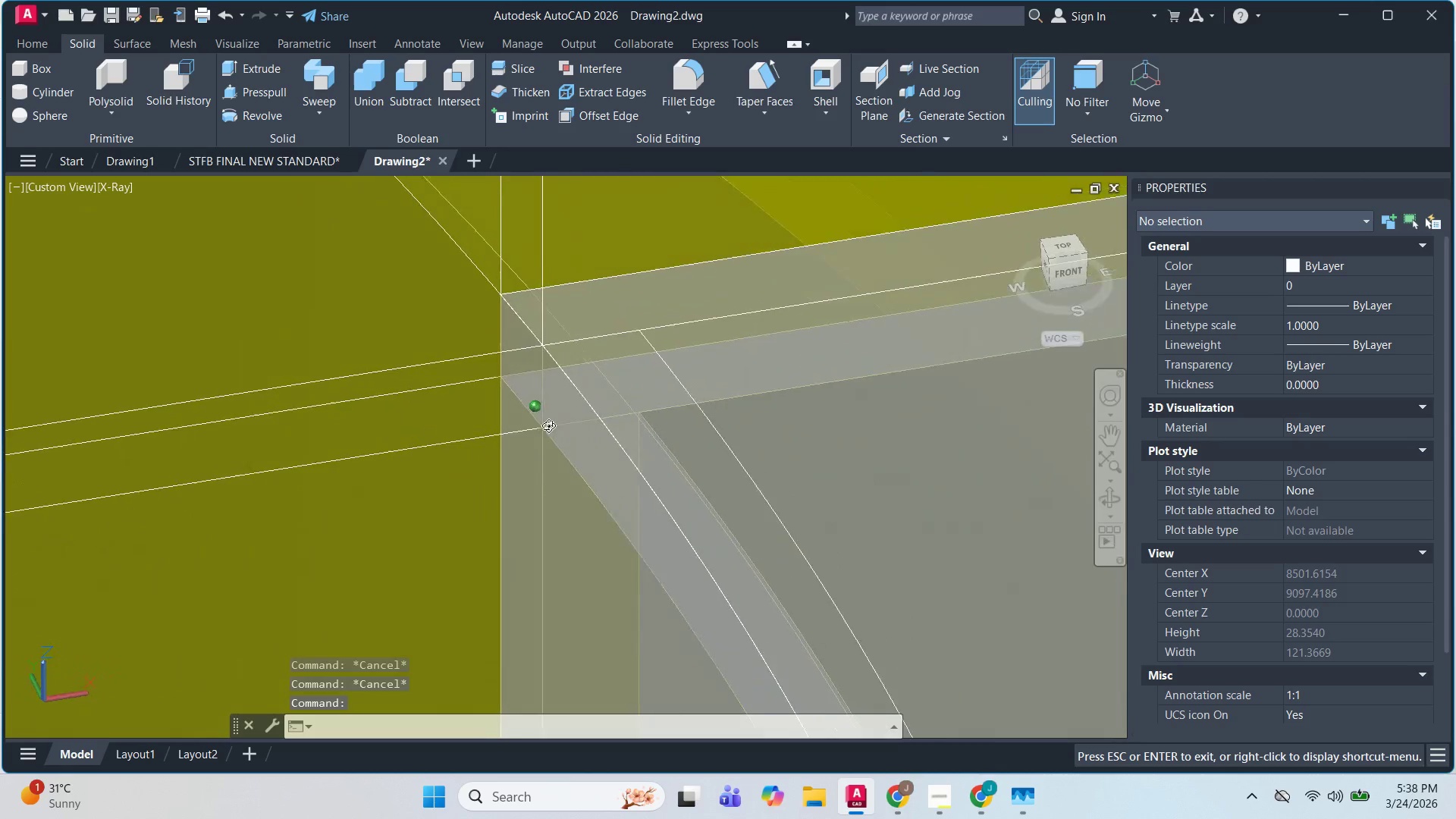 
hold_key(key=ShiftLeft, duration=1.52)
 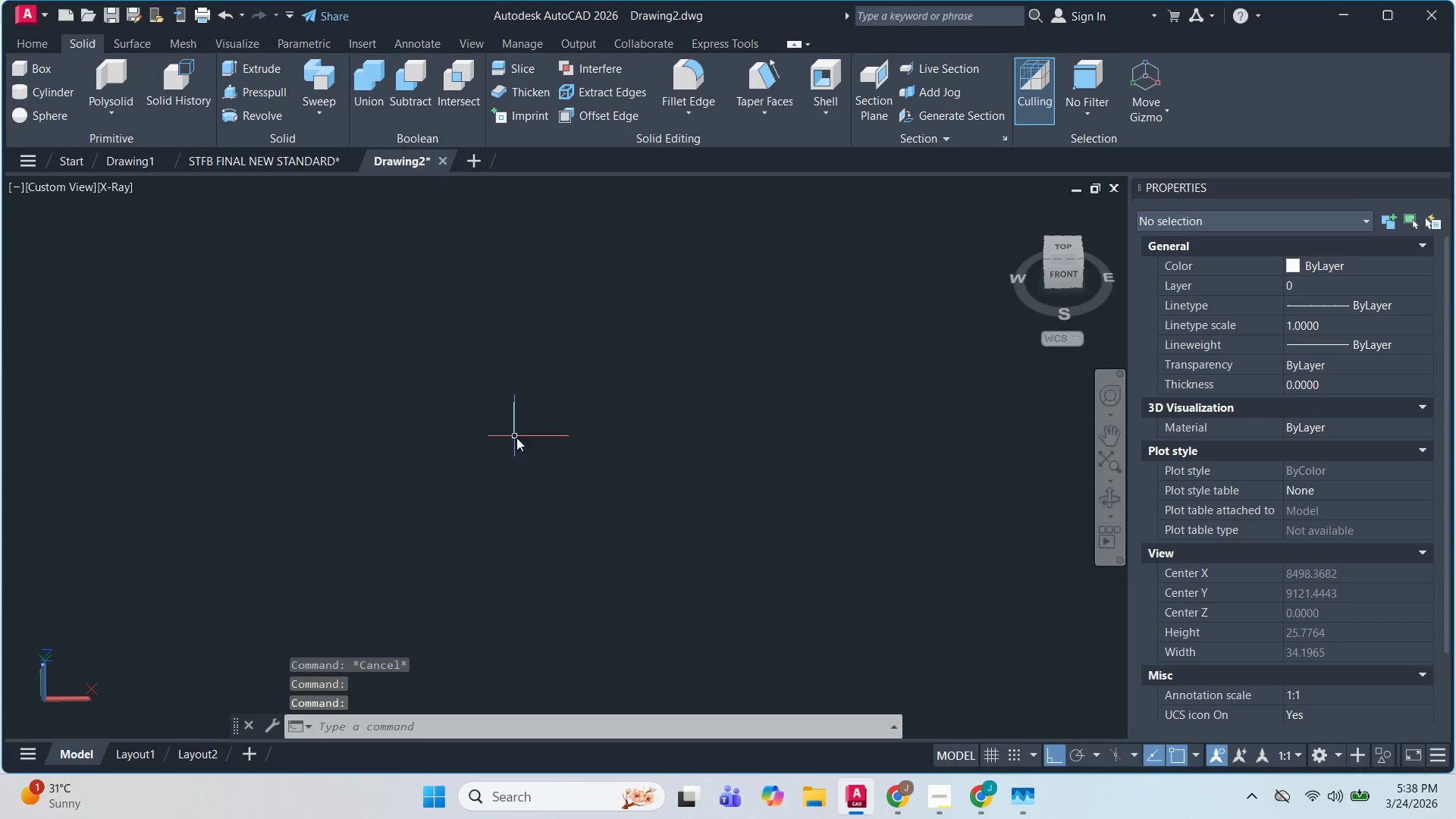 
hold_key(key=ShiftLeft, duration=0.42)
scroll: coordinate [539, 449], scroll_direction: down, amount: 3.0
 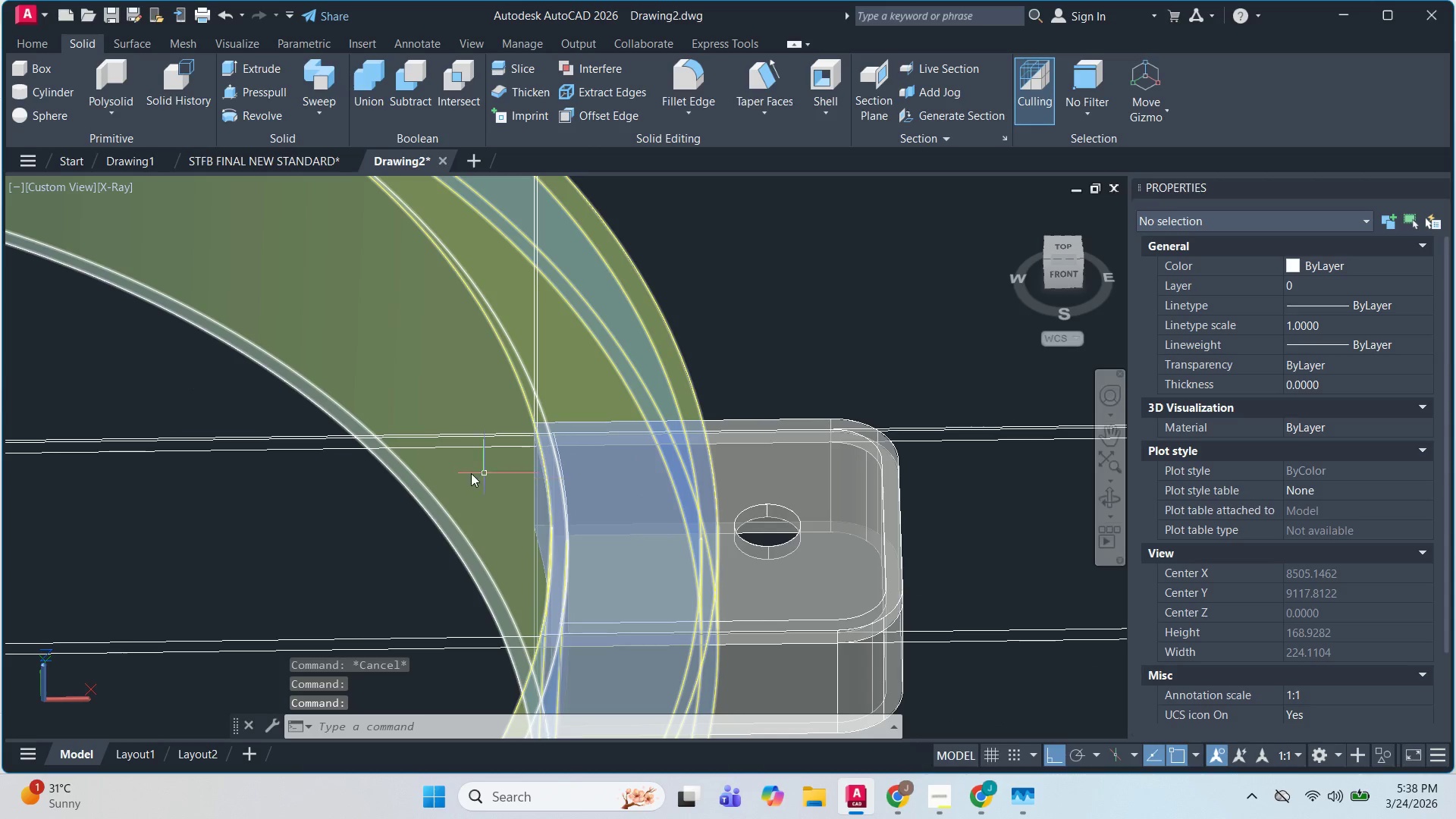 
hold_key(key=ShiftLeft, duration=1.51)
 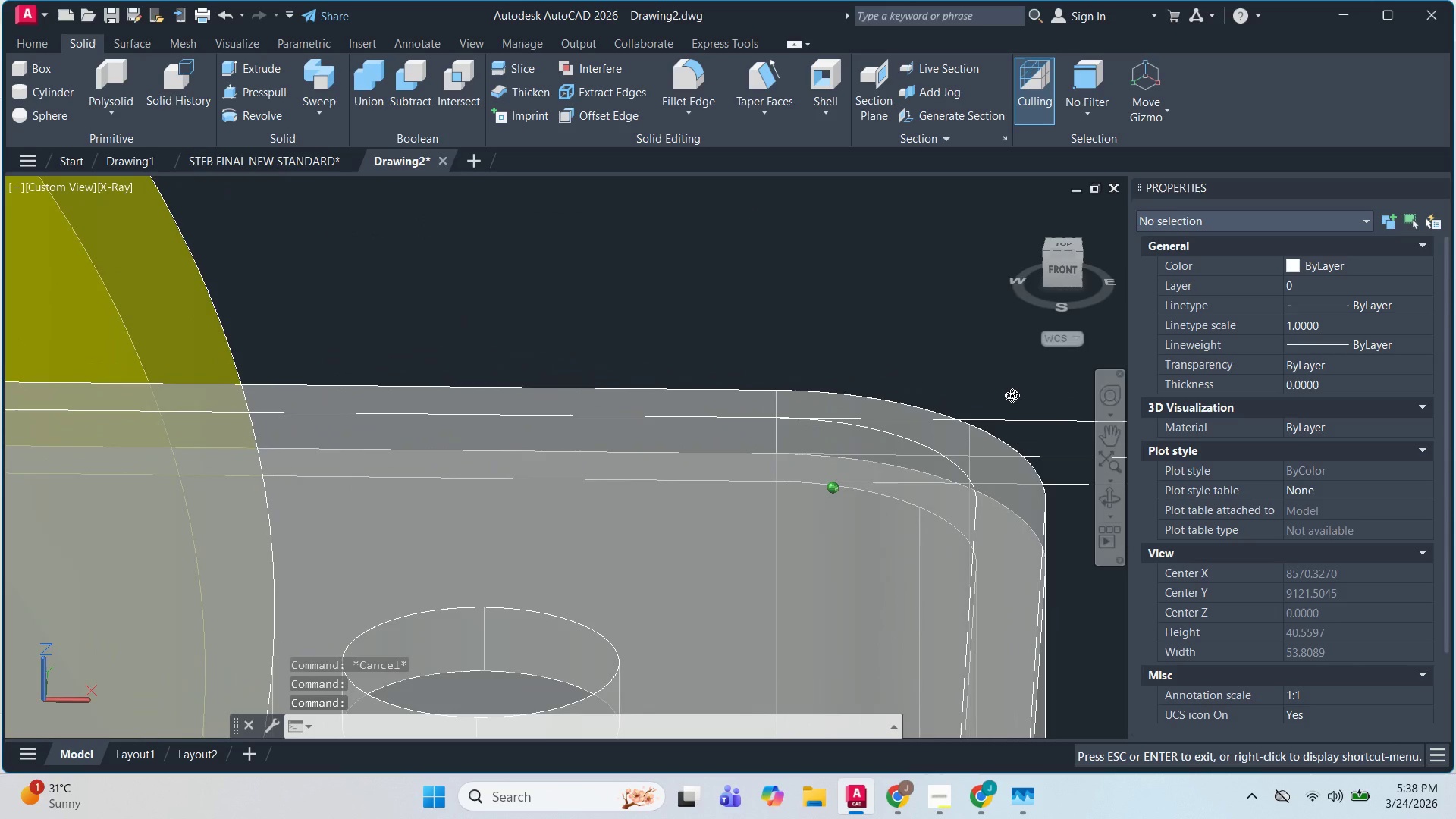 
scroll: coordinate [1025, 423], scroll_direction: up, amount: 4.0
 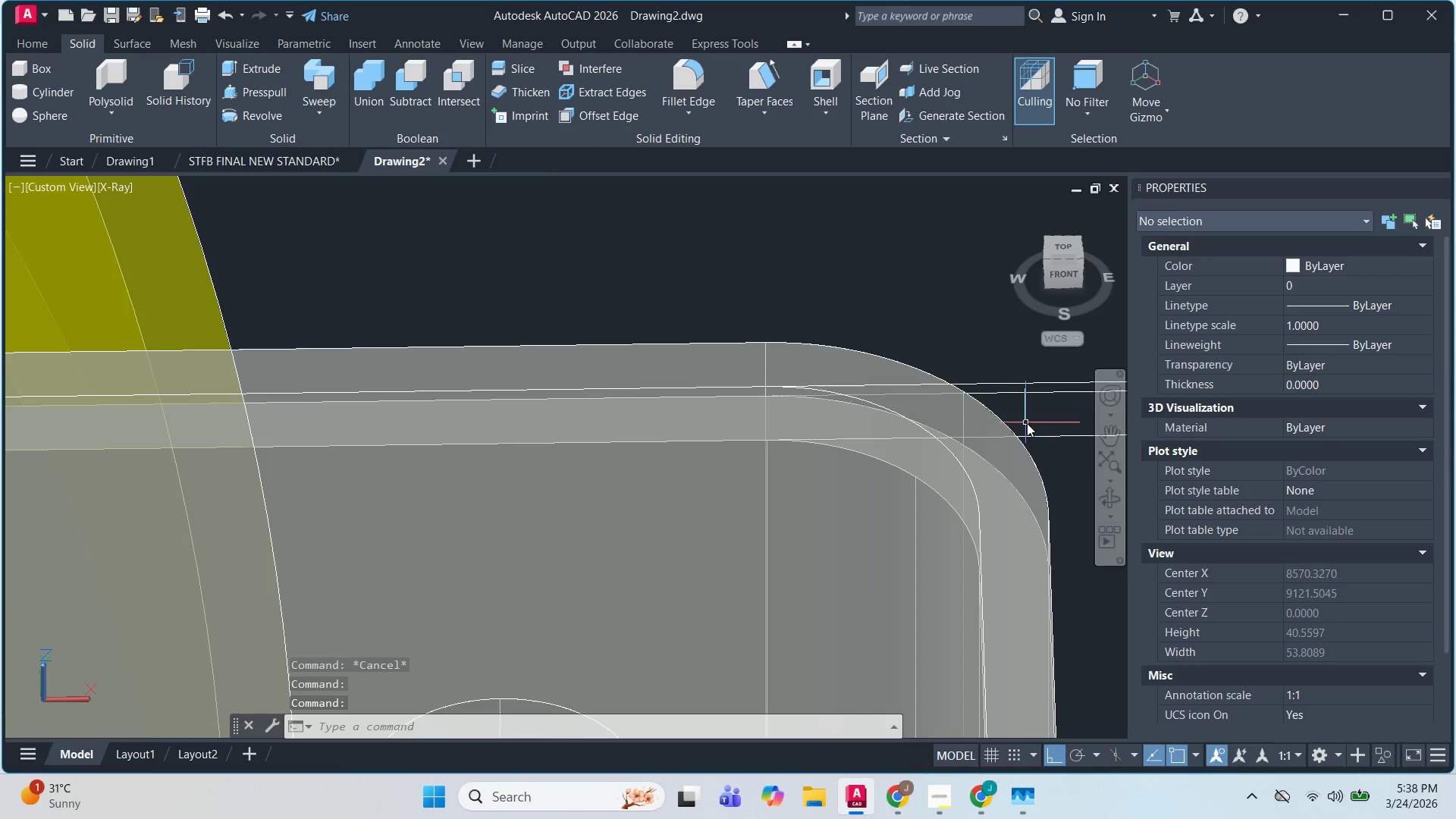 
hold_key(key=ShiftLeft, duration=1.08)
 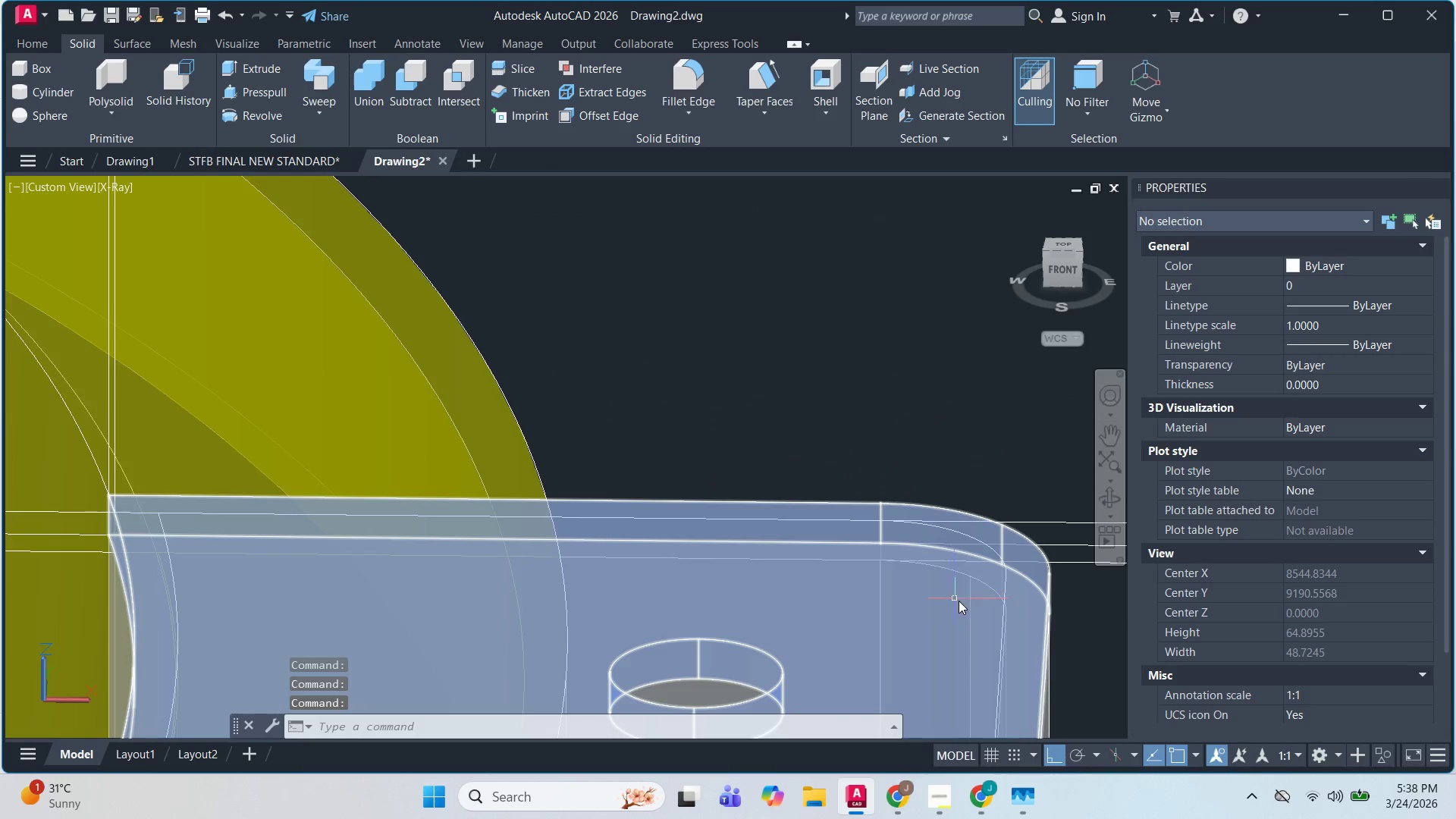 
hold_key(key=ShiftLeft, duration=0.92)
 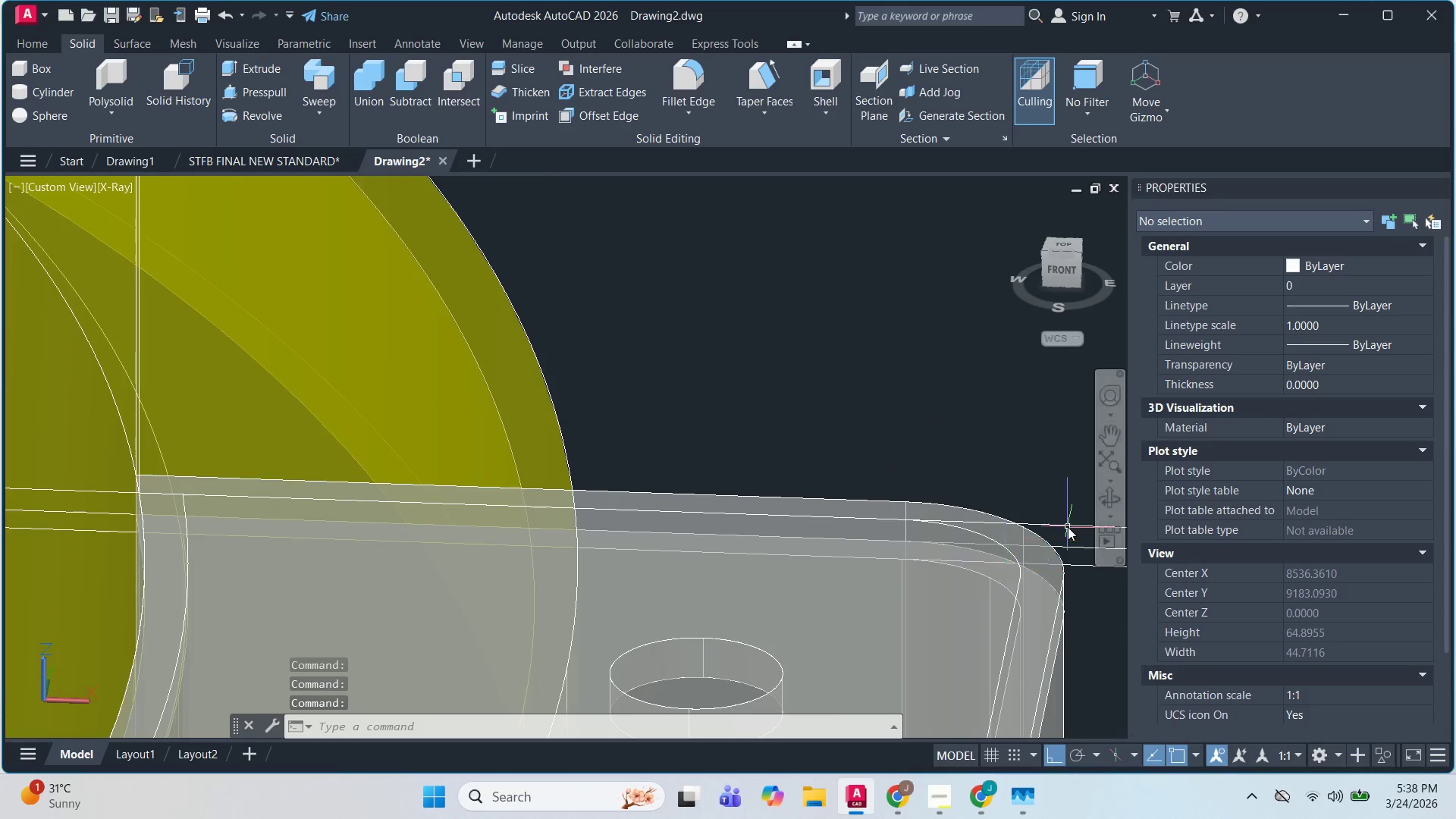 
scroll: coordinate [1012, 395], scroll_direction: down, amount: 1.0
 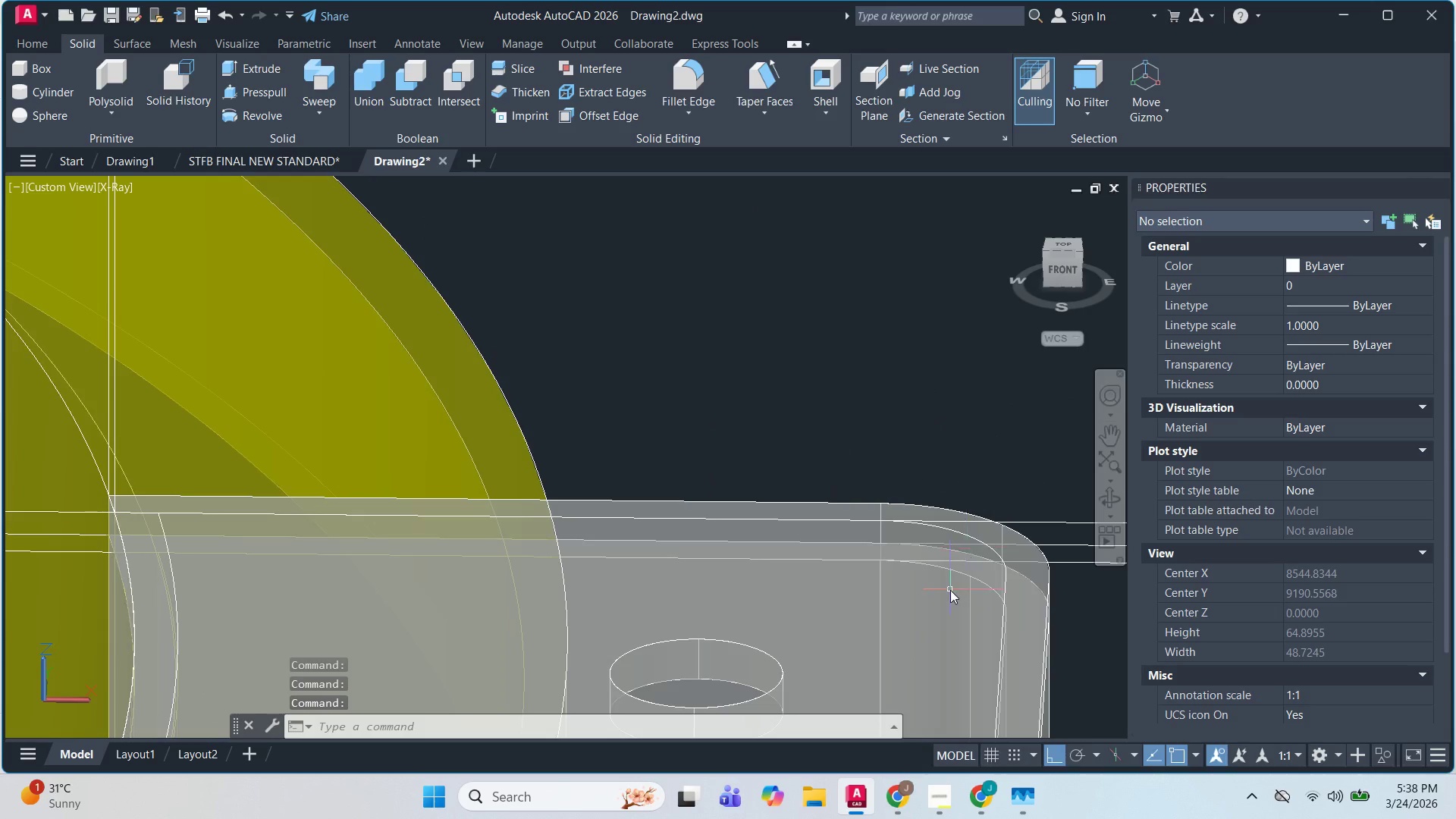 
hold_key(key=ShiftLeft, duration=1.51)
 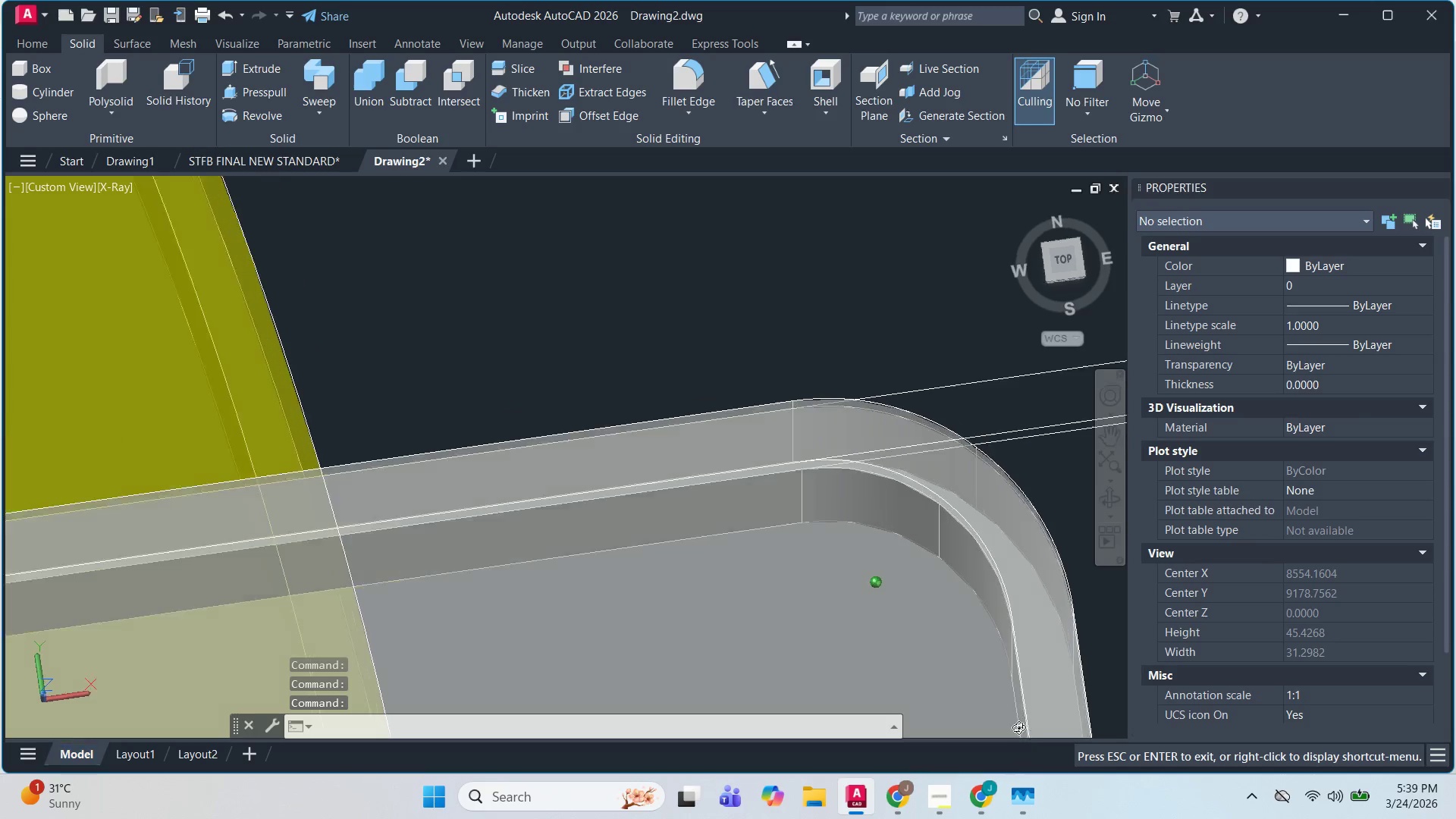 
scroll: coordinate [1068, 527], scroll_direction: up, amount: 1.0
 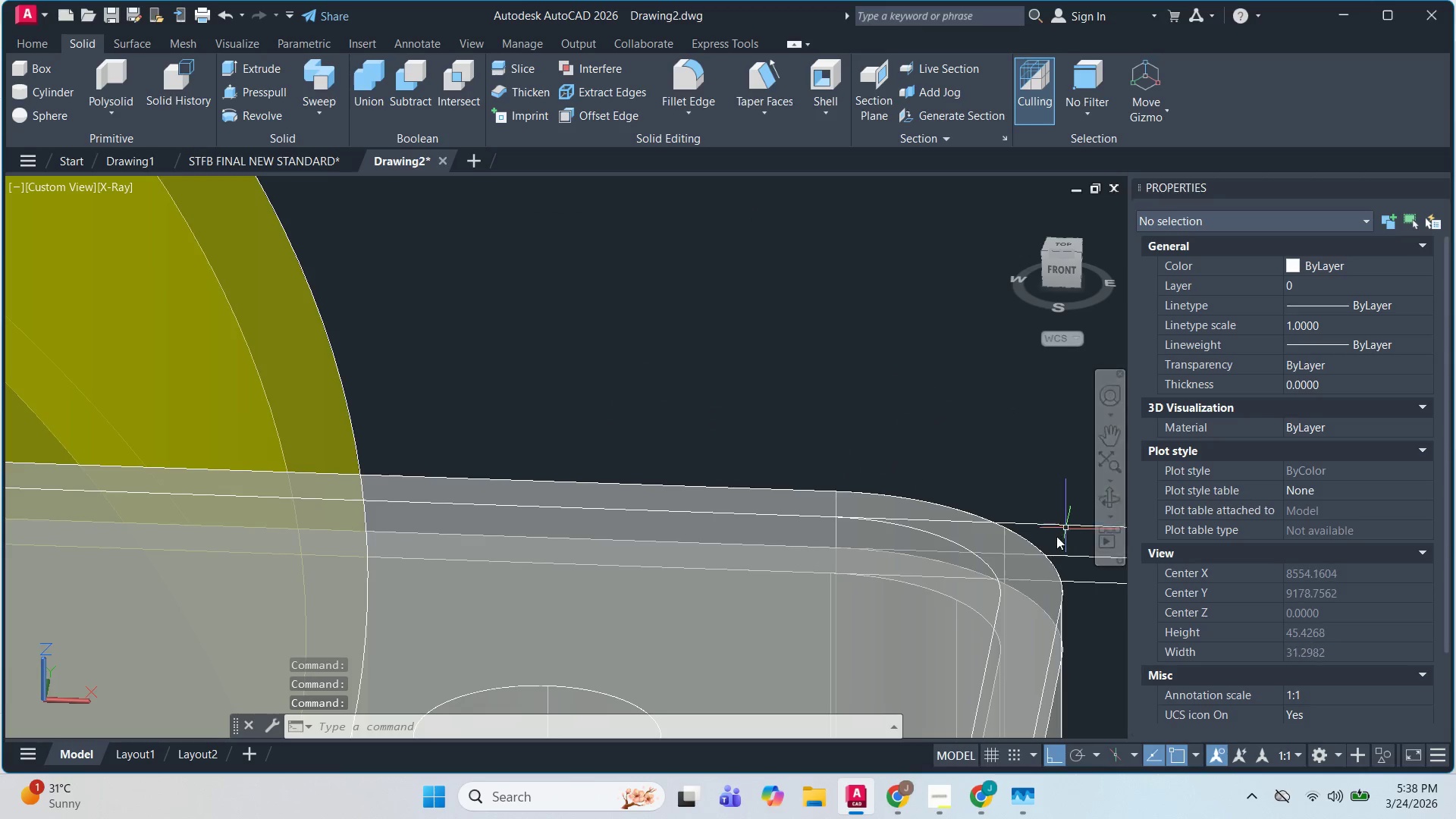 
hold_key(key=ShiftLeft, duration=1.52)
 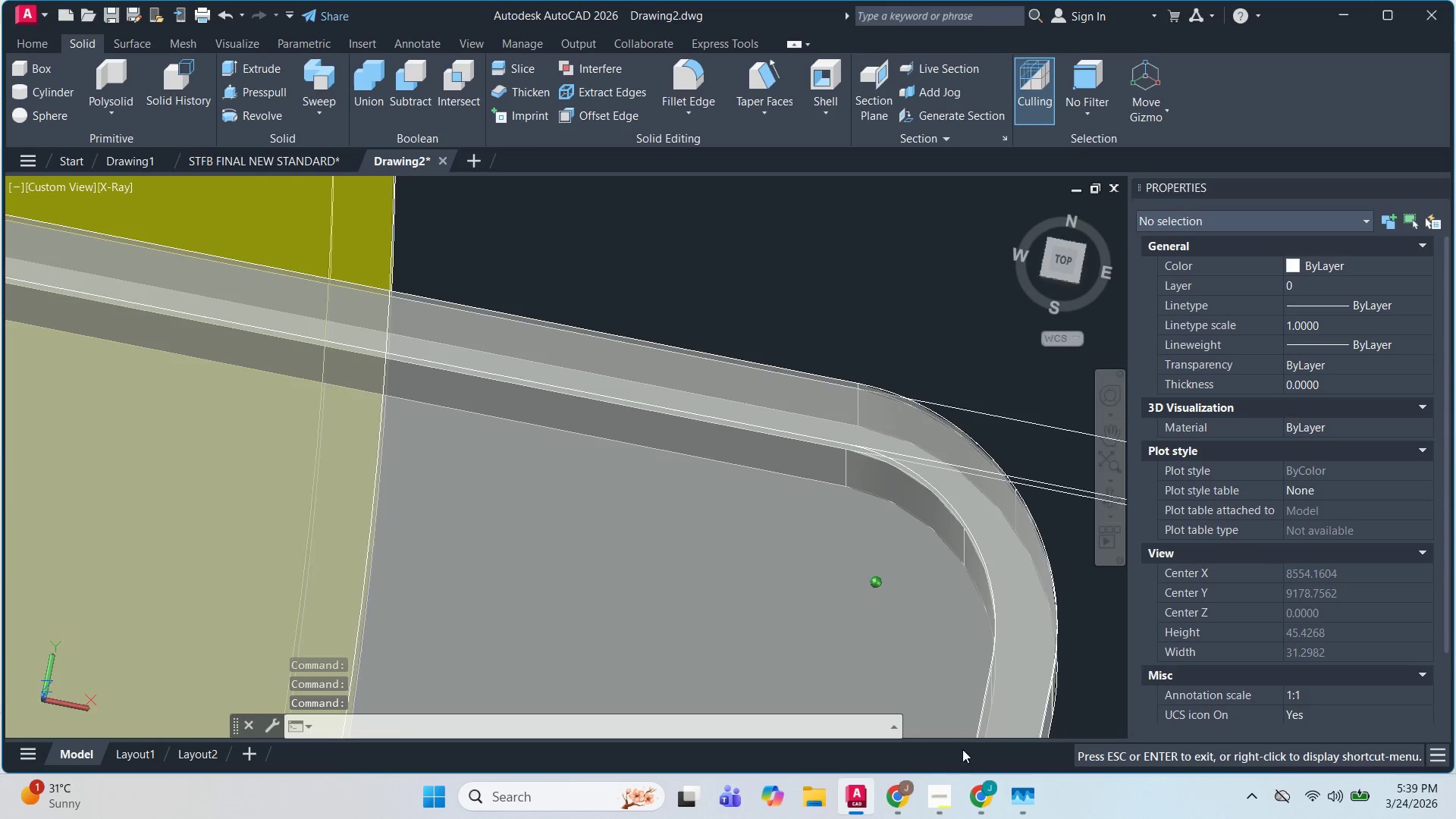 
hold_key(key=ShiftLeft, duration=1.22)
 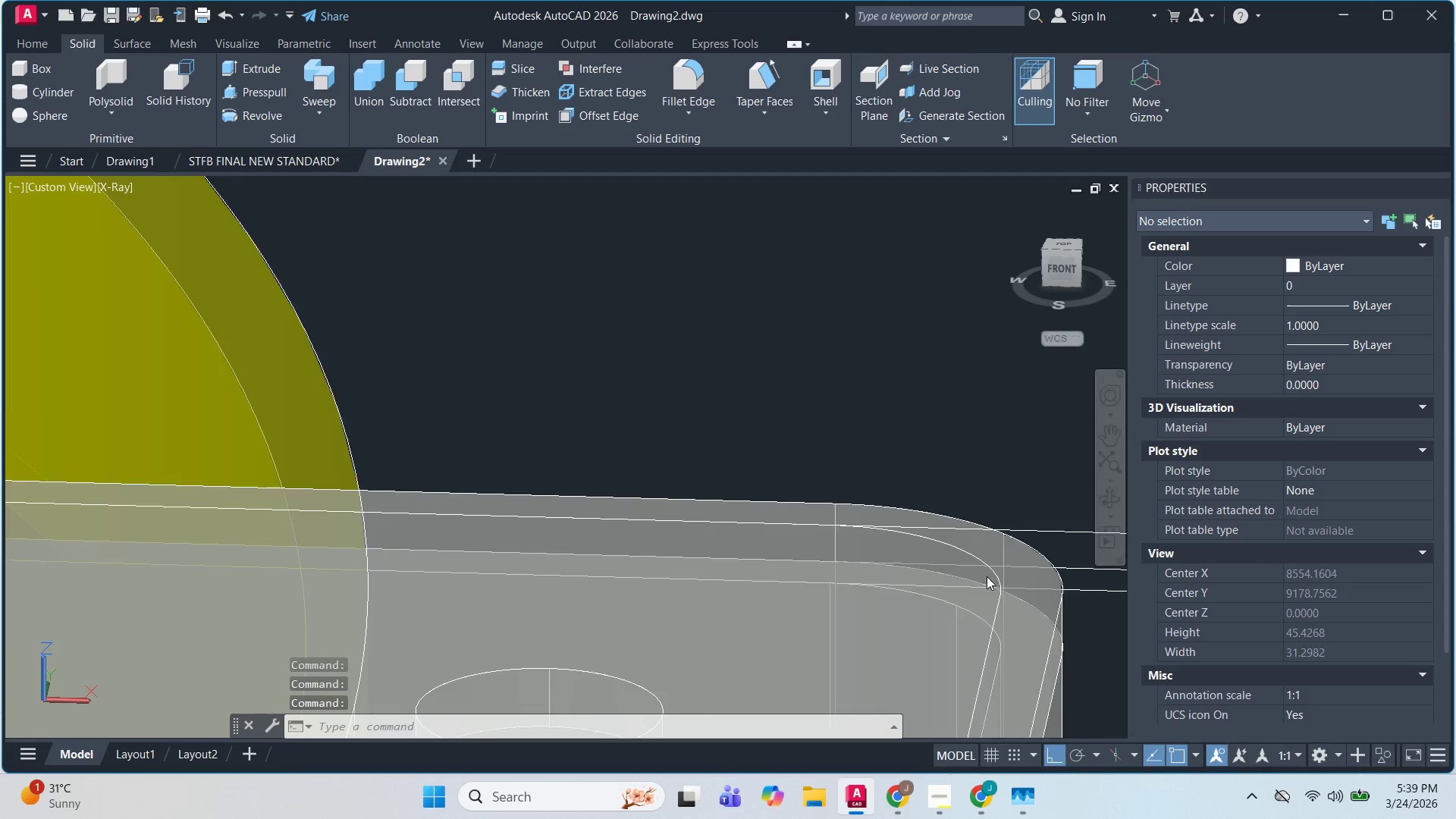 
hold_key(key=ShiftLeft, duration=1.51)
scroll: coordinate [987, 629], scroll_direction: down, amount: 1.0
 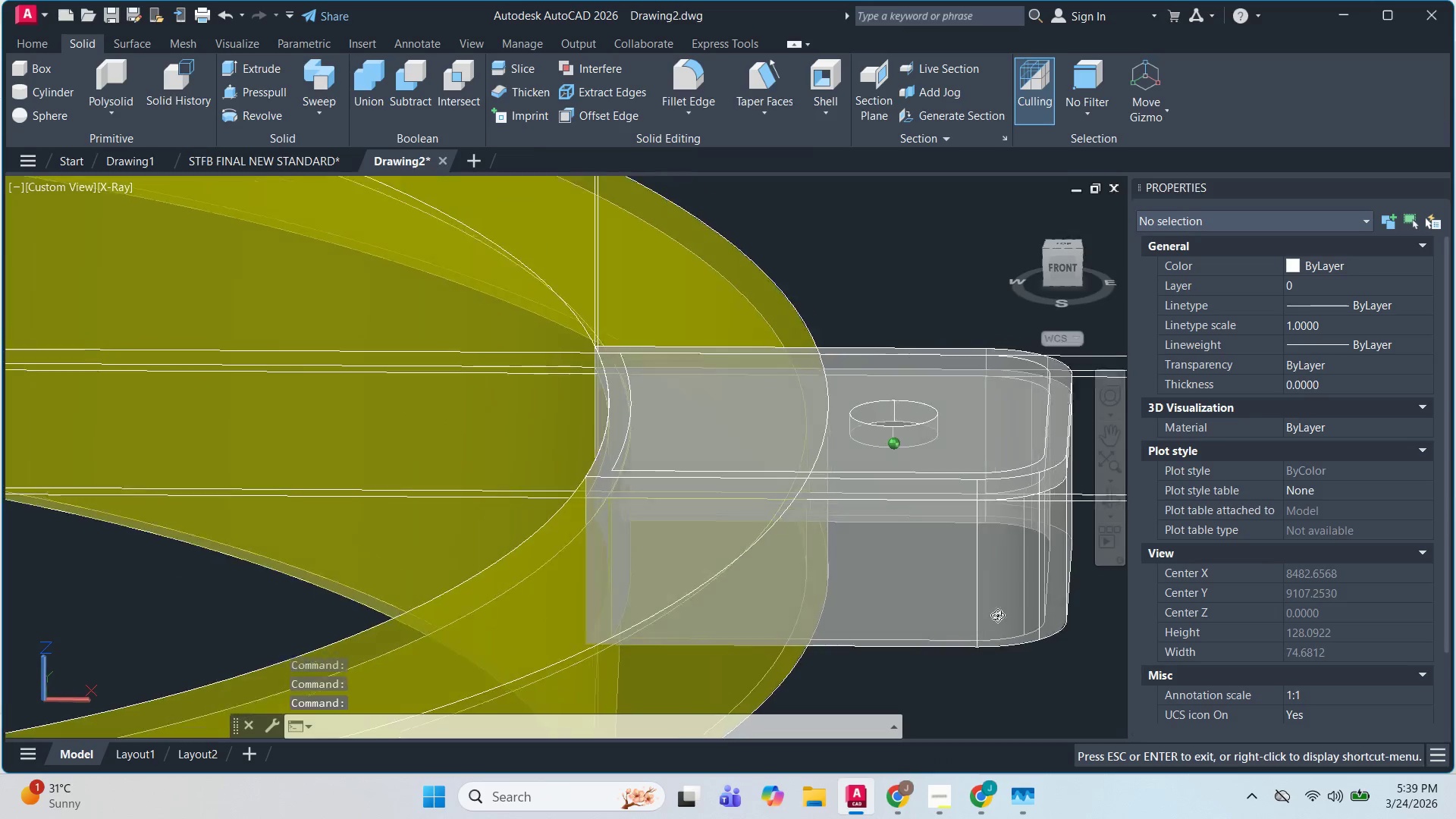 
hold_key(key=ShiftLeft, duration=1.52)
 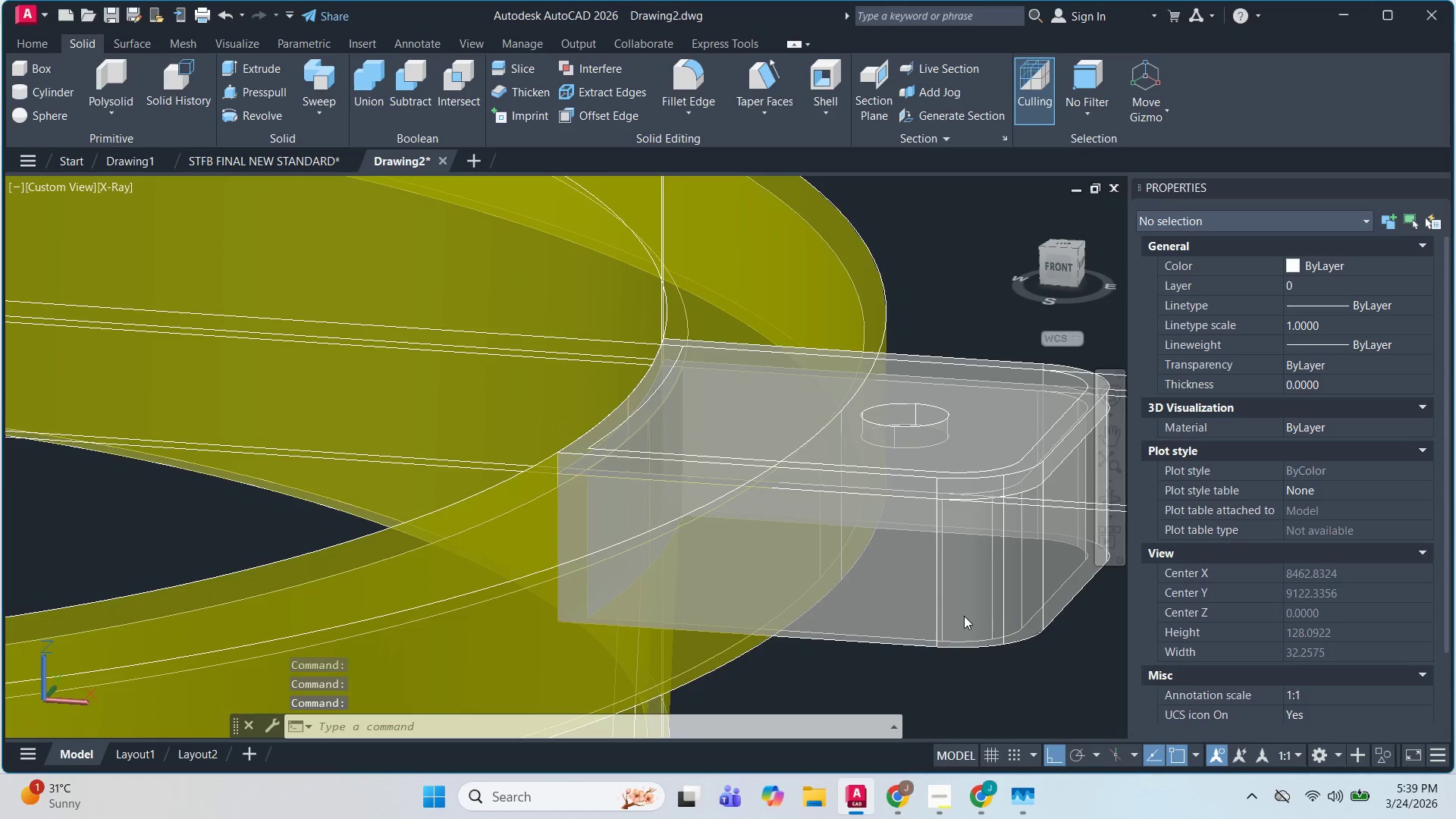 
hold_key(key=ShiftLeft, duration=0.41)
 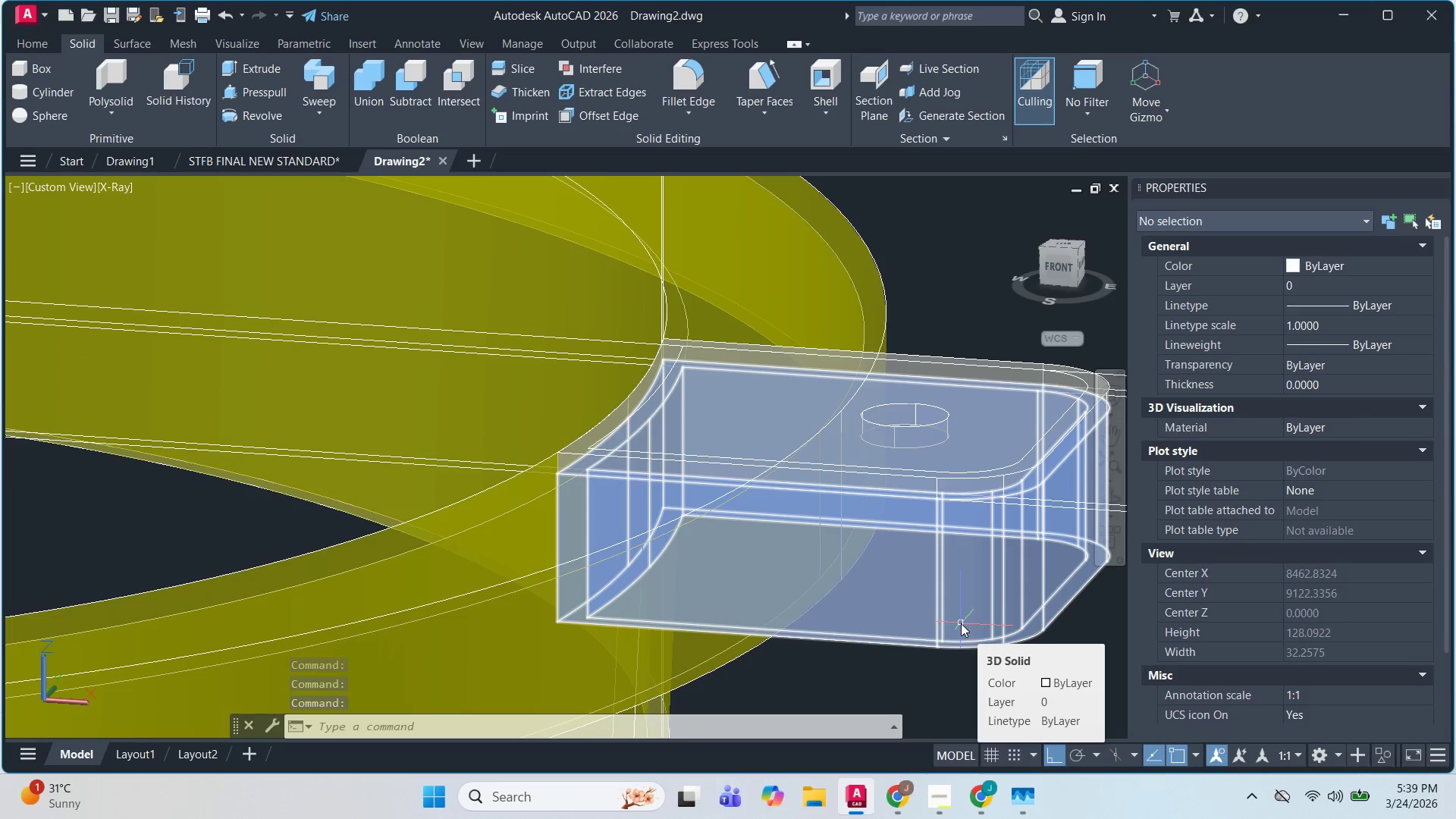 
wait(5.5)
 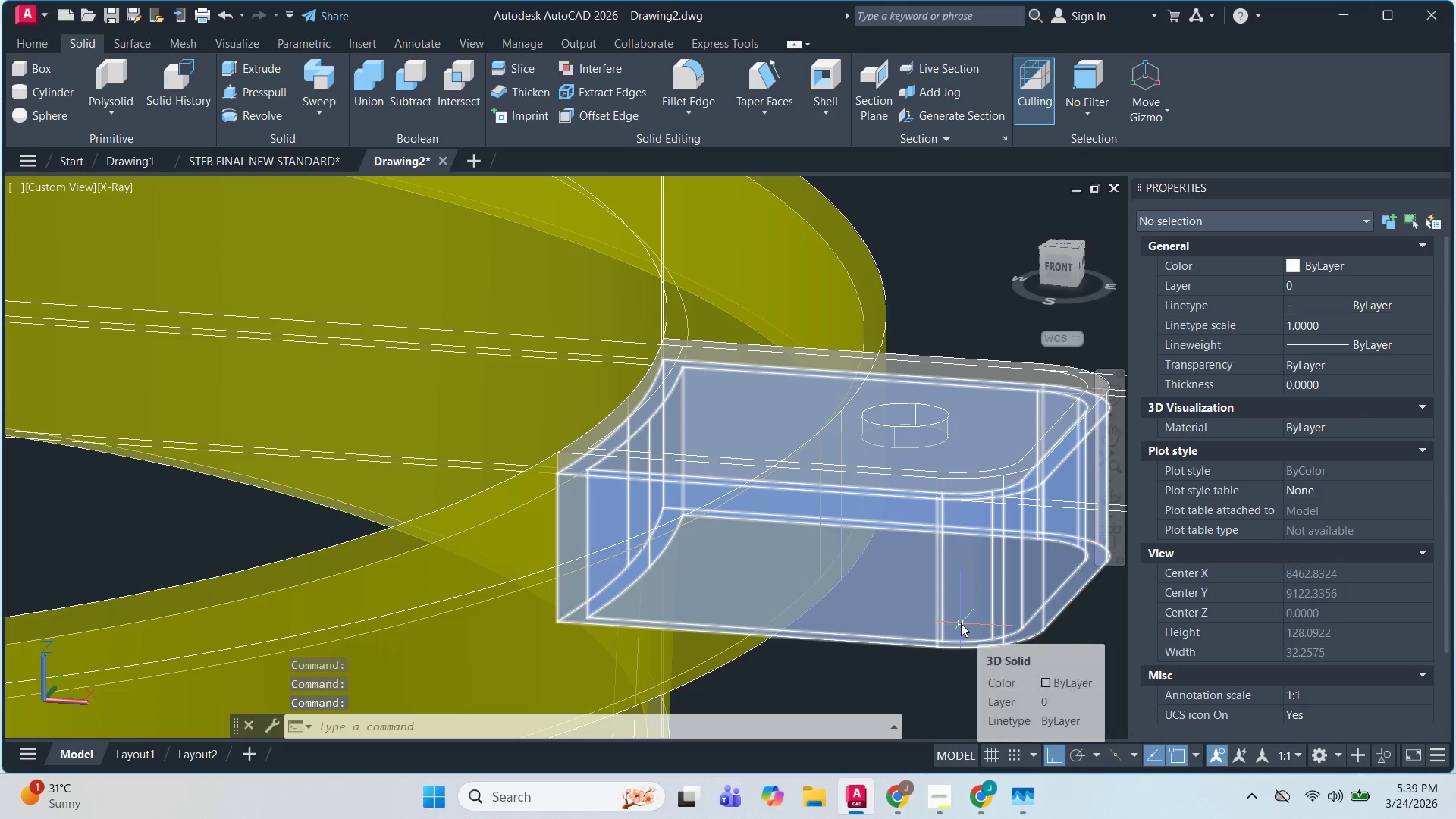 
key(Escape)
 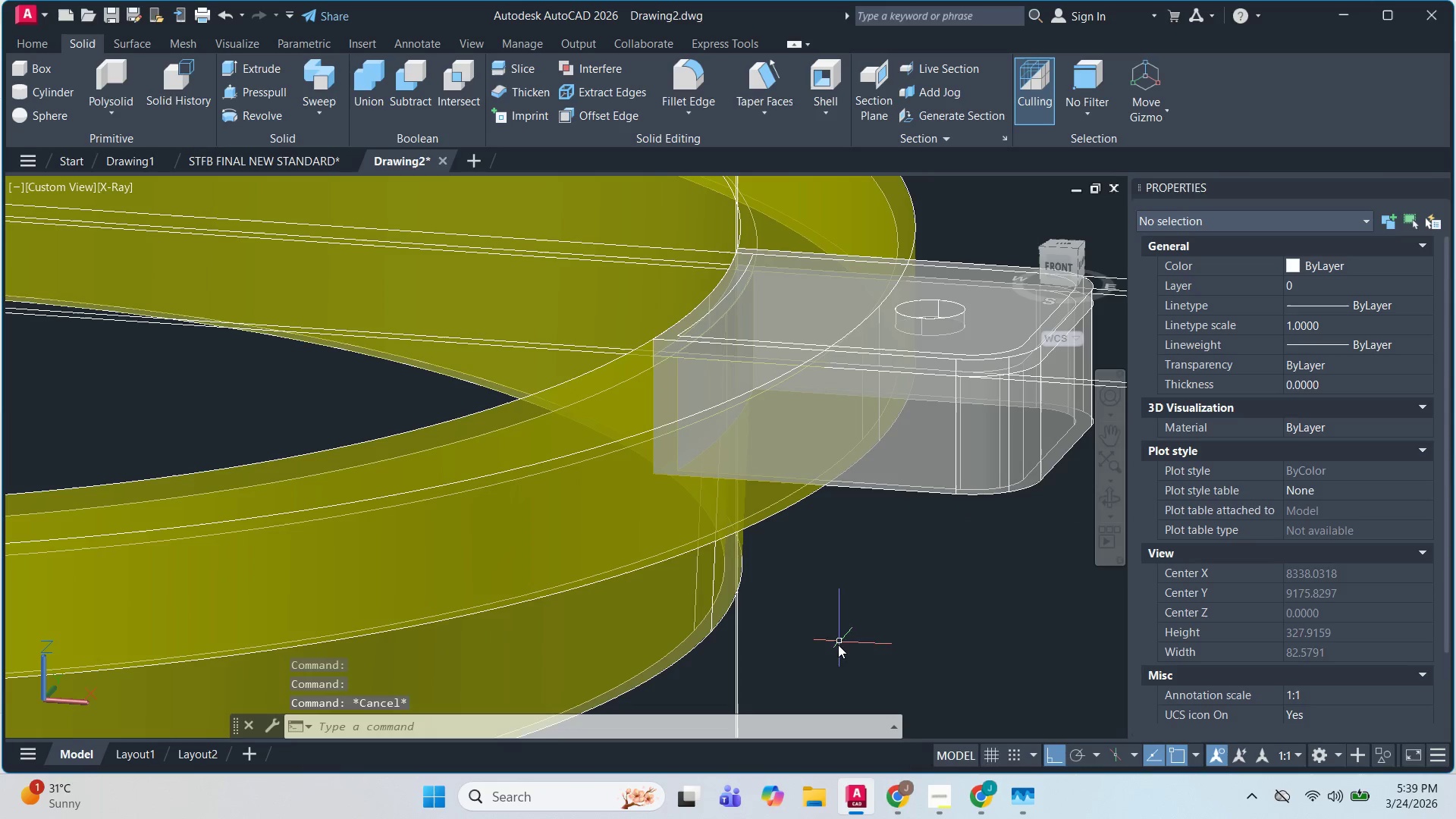 
hold_key(key=ShiftLeft, duration=0.91)
scroll: coordinate [1110, 565], scroll_direction: up, amount: 3.0
 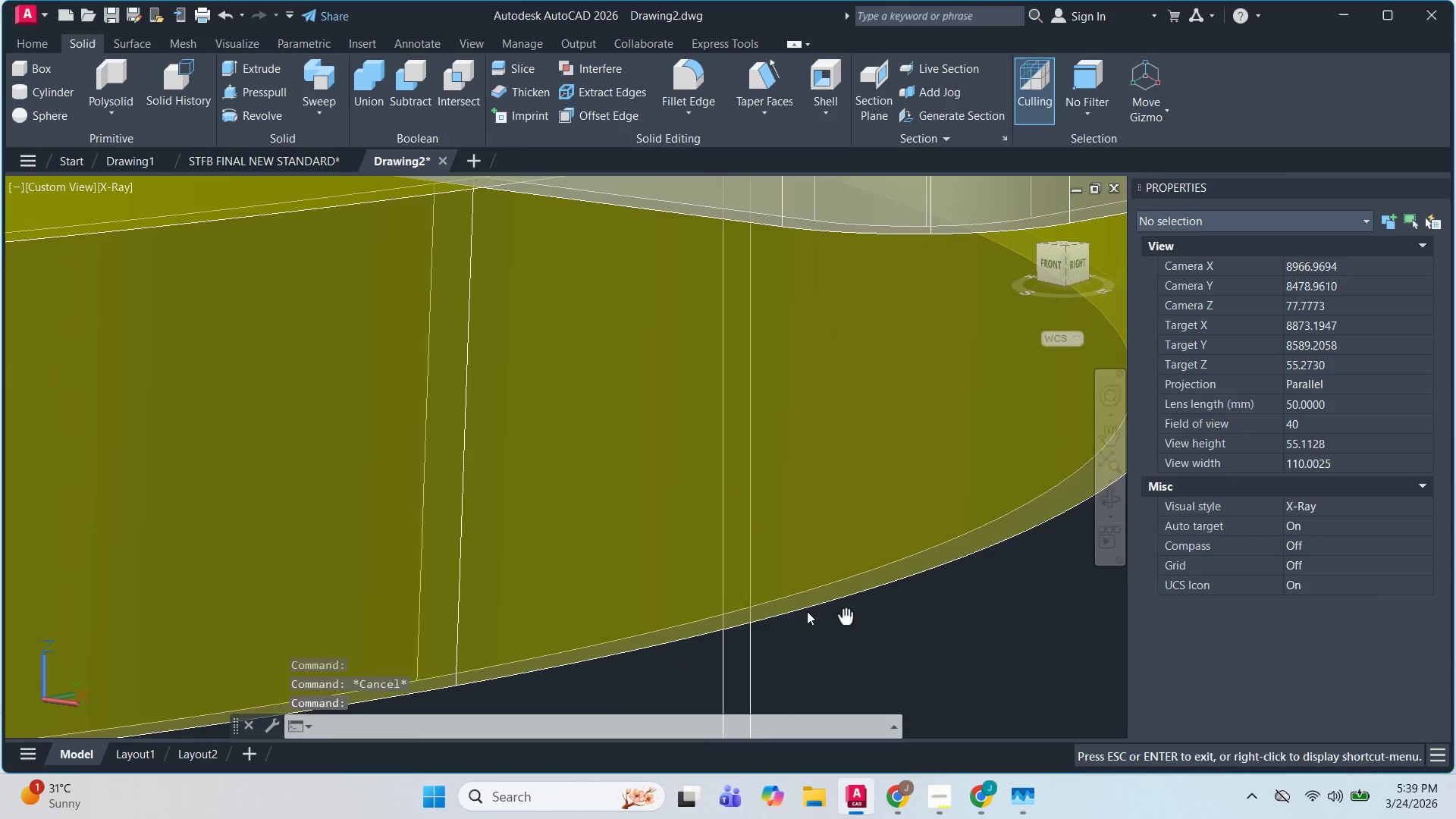 
key(Escape)
 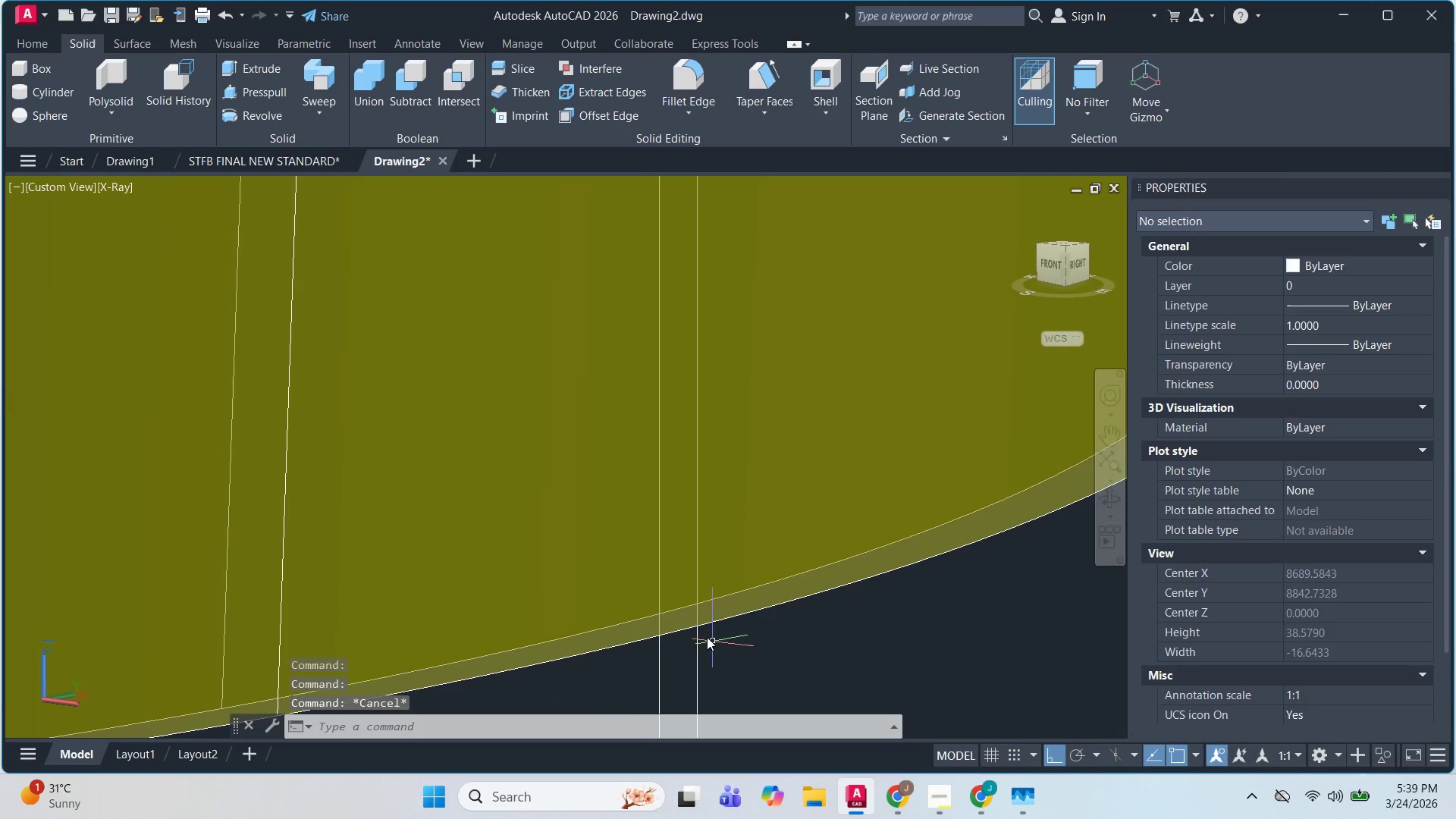 
key(Escape)
 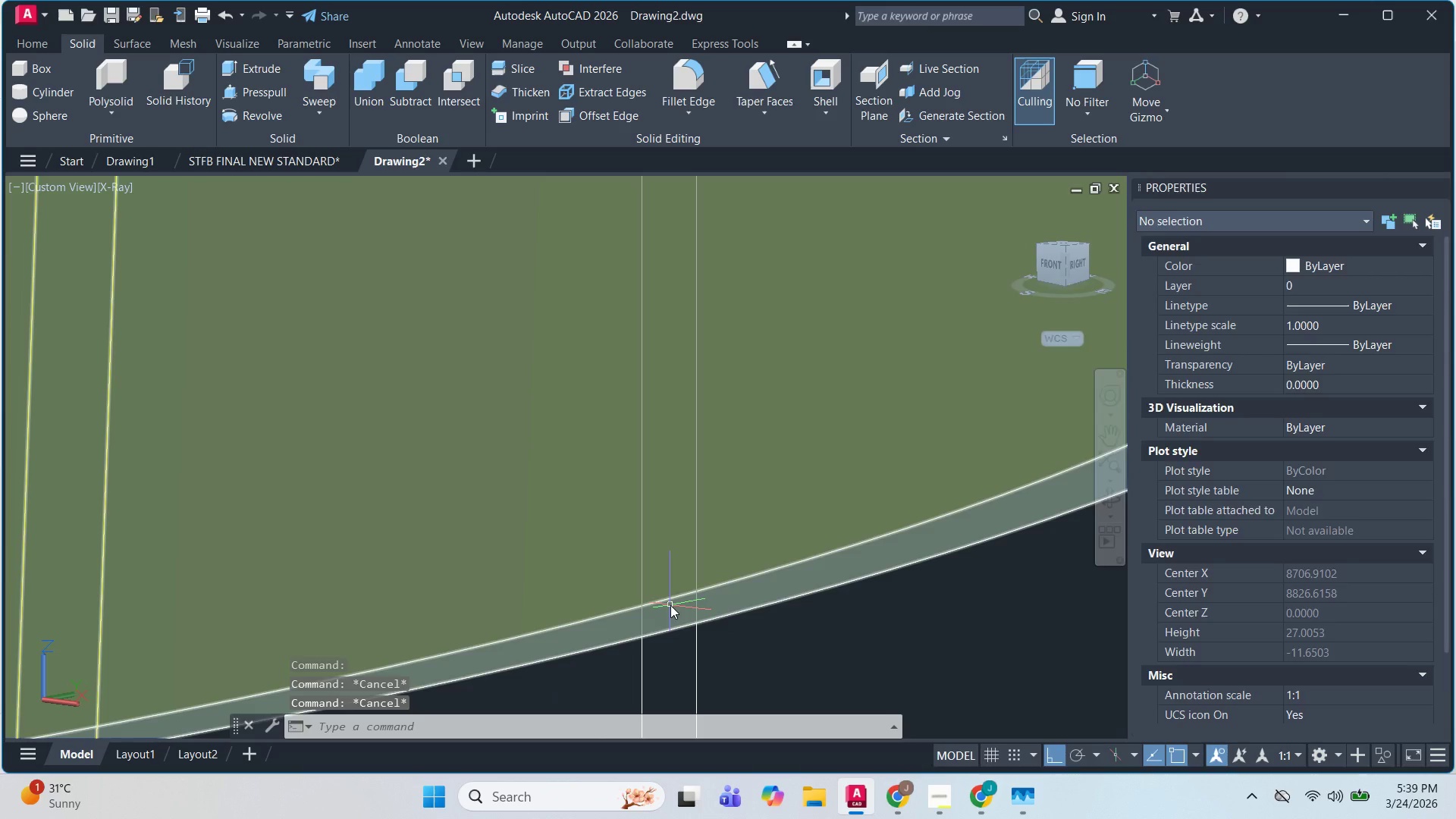 
scroll: coordinate [700, 633], scroll_direction: up, amount: 2.0
 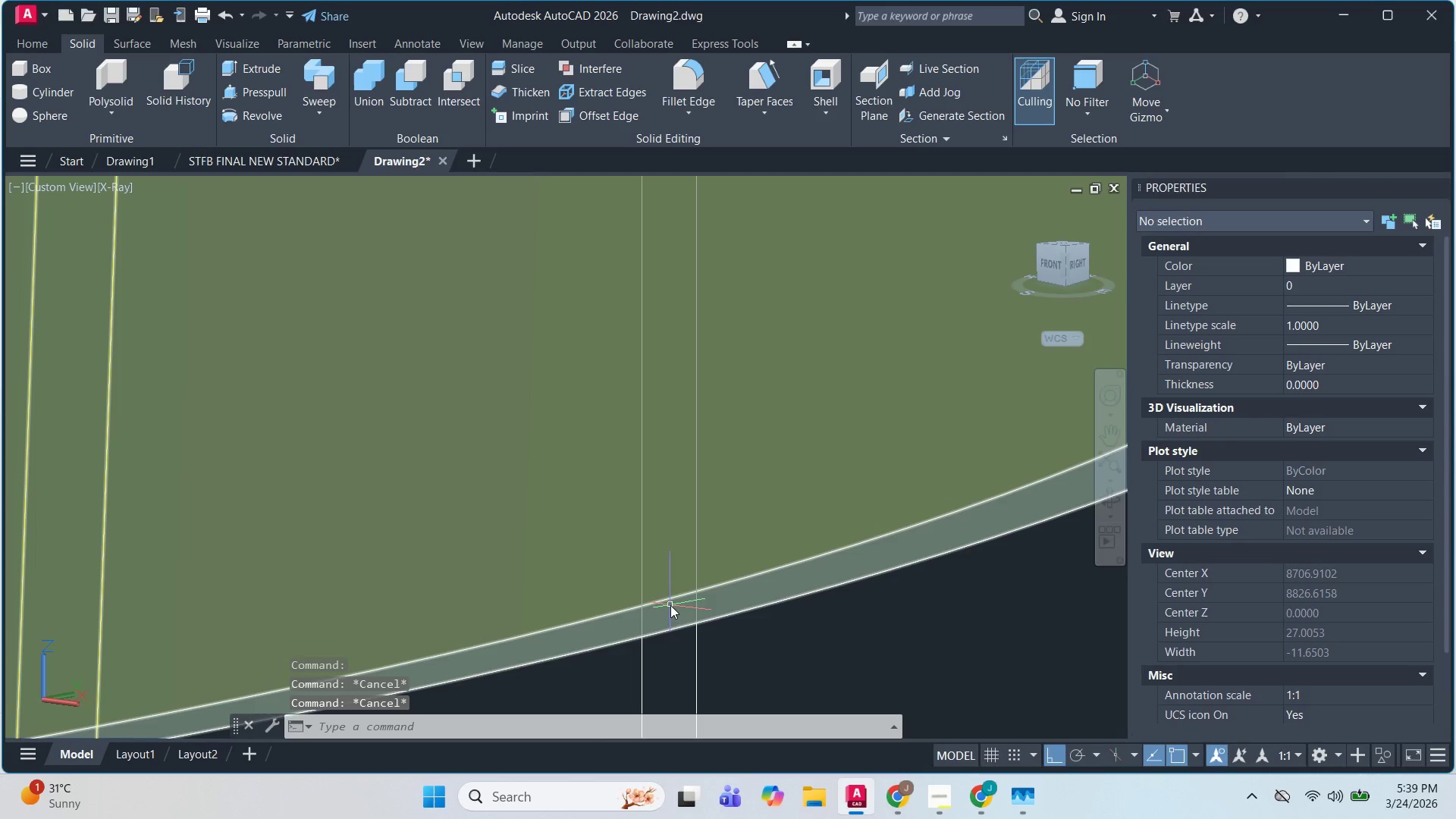 
left_click([670, 605])
 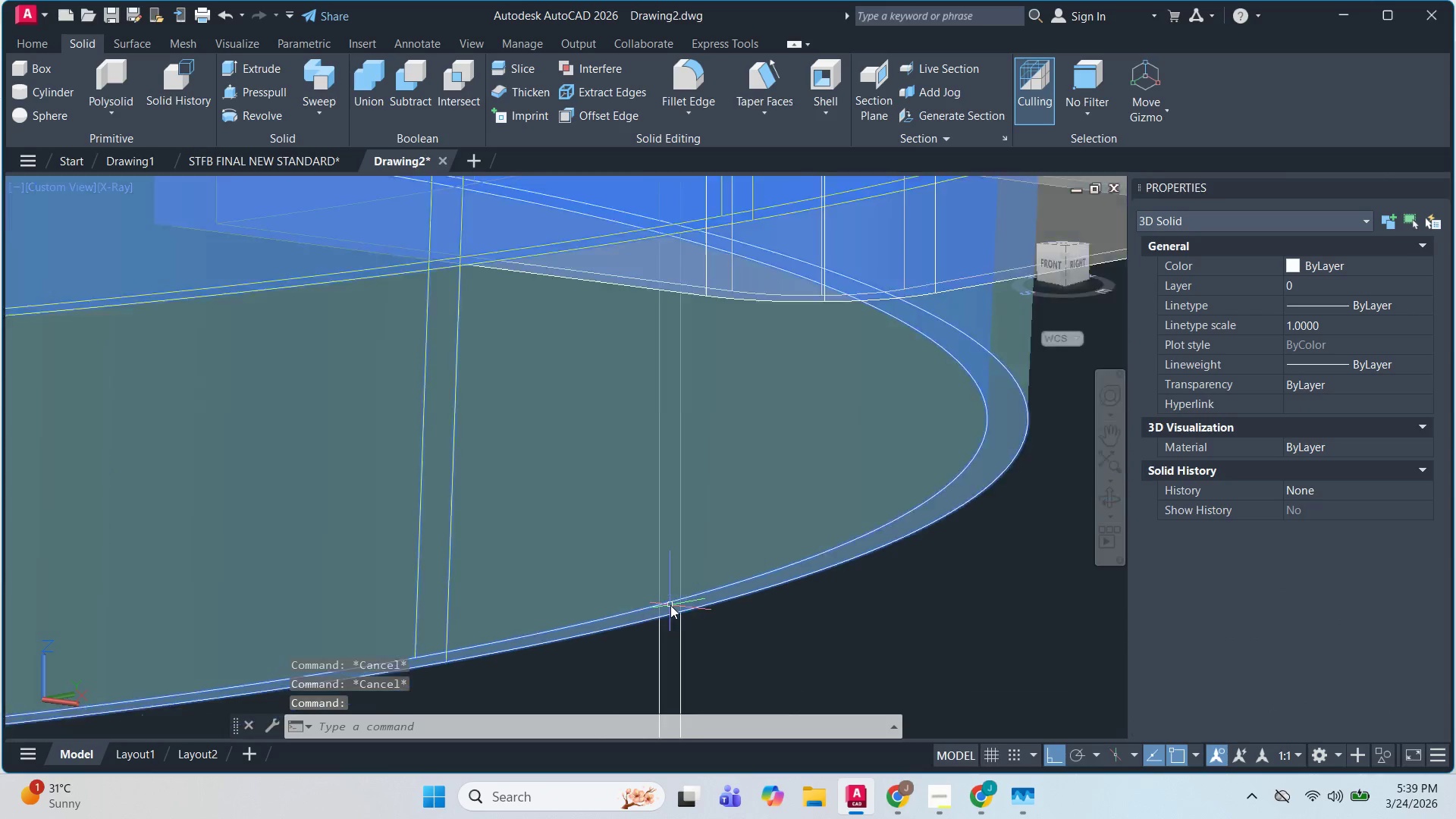 
key(Escape)
 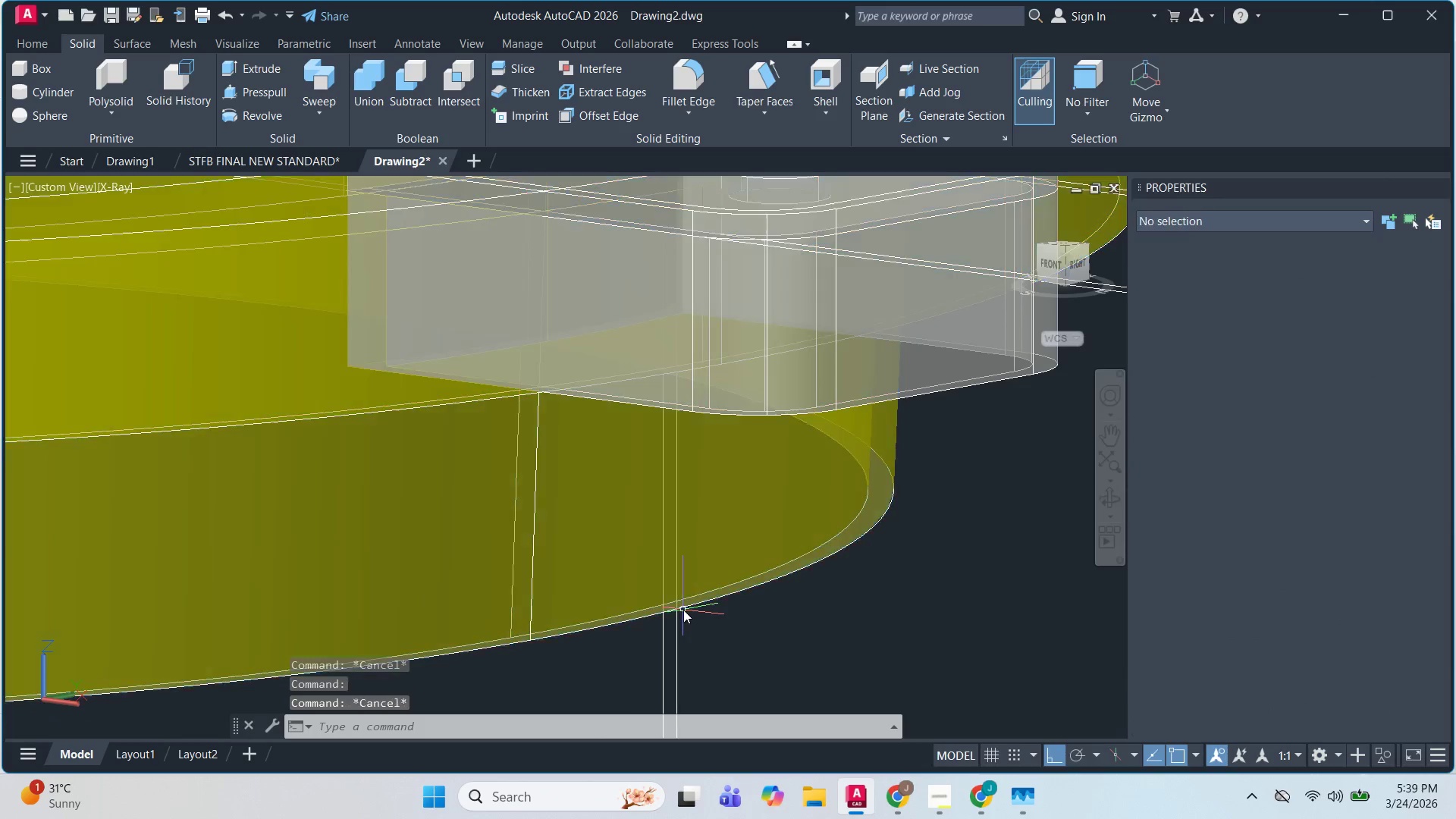 
key(Escape)
 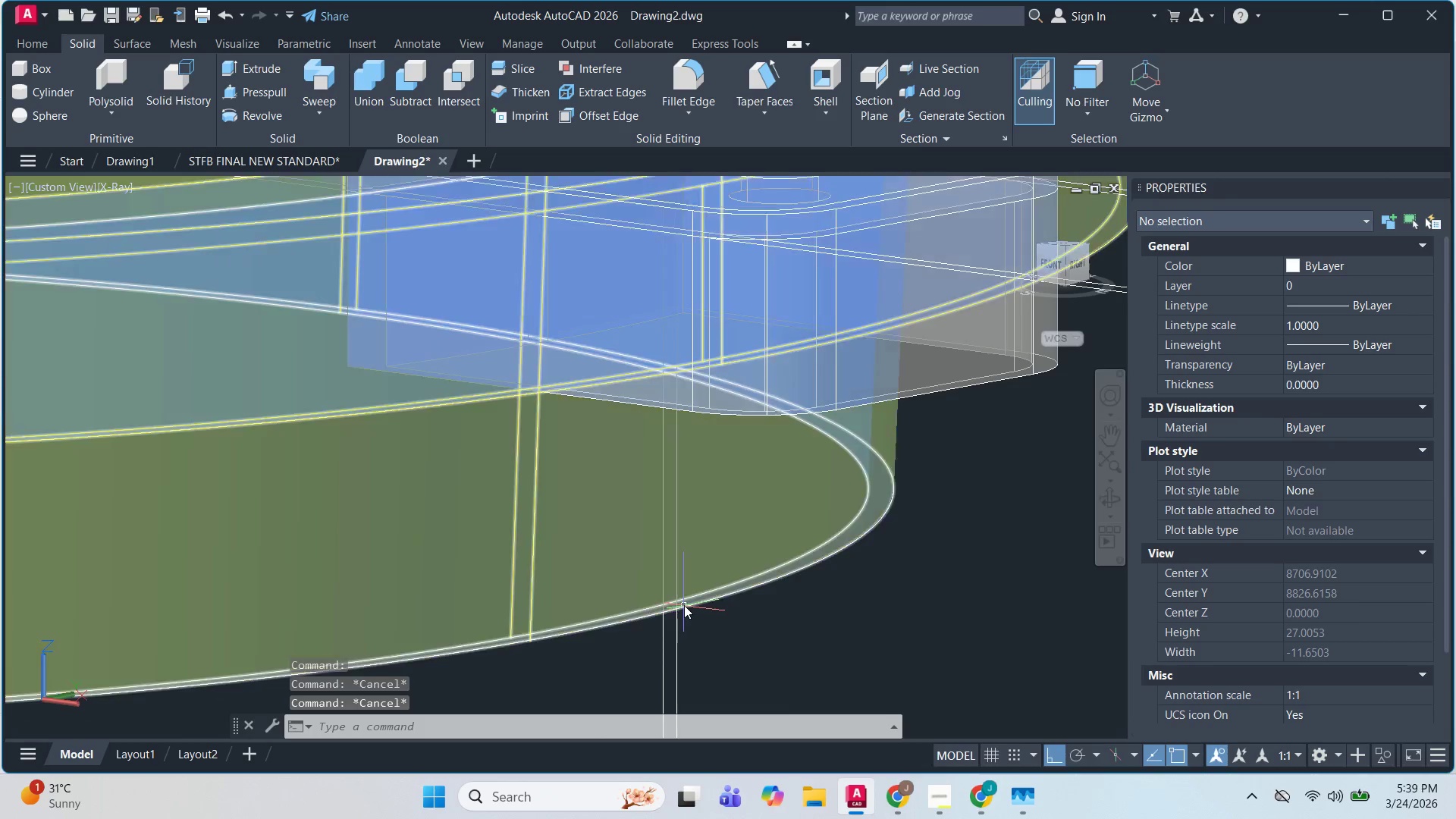 
scroll: coordinate [670, 605], scroll_direction: down, amount: 3.0
 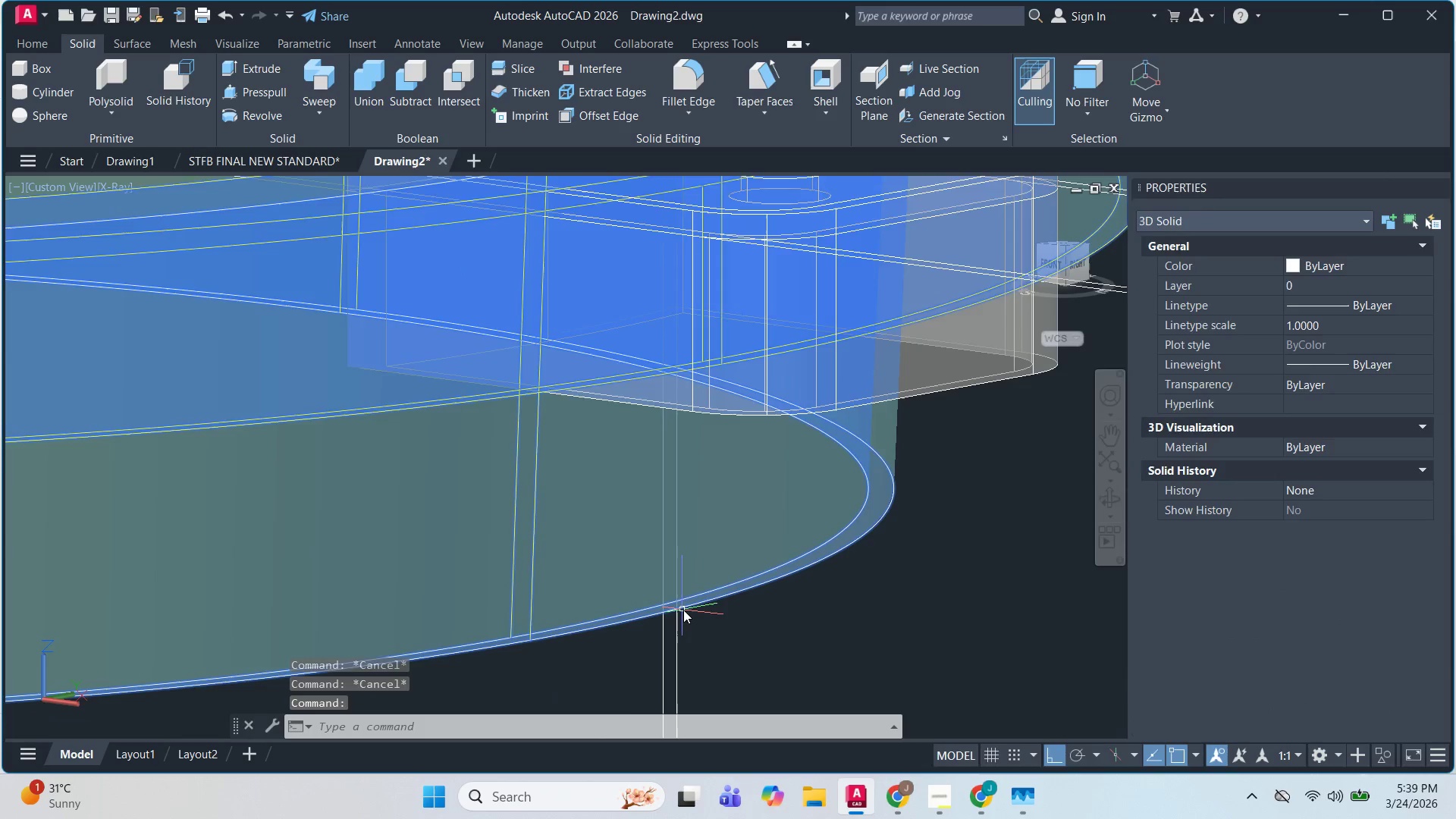 
left_click([709, 587])
 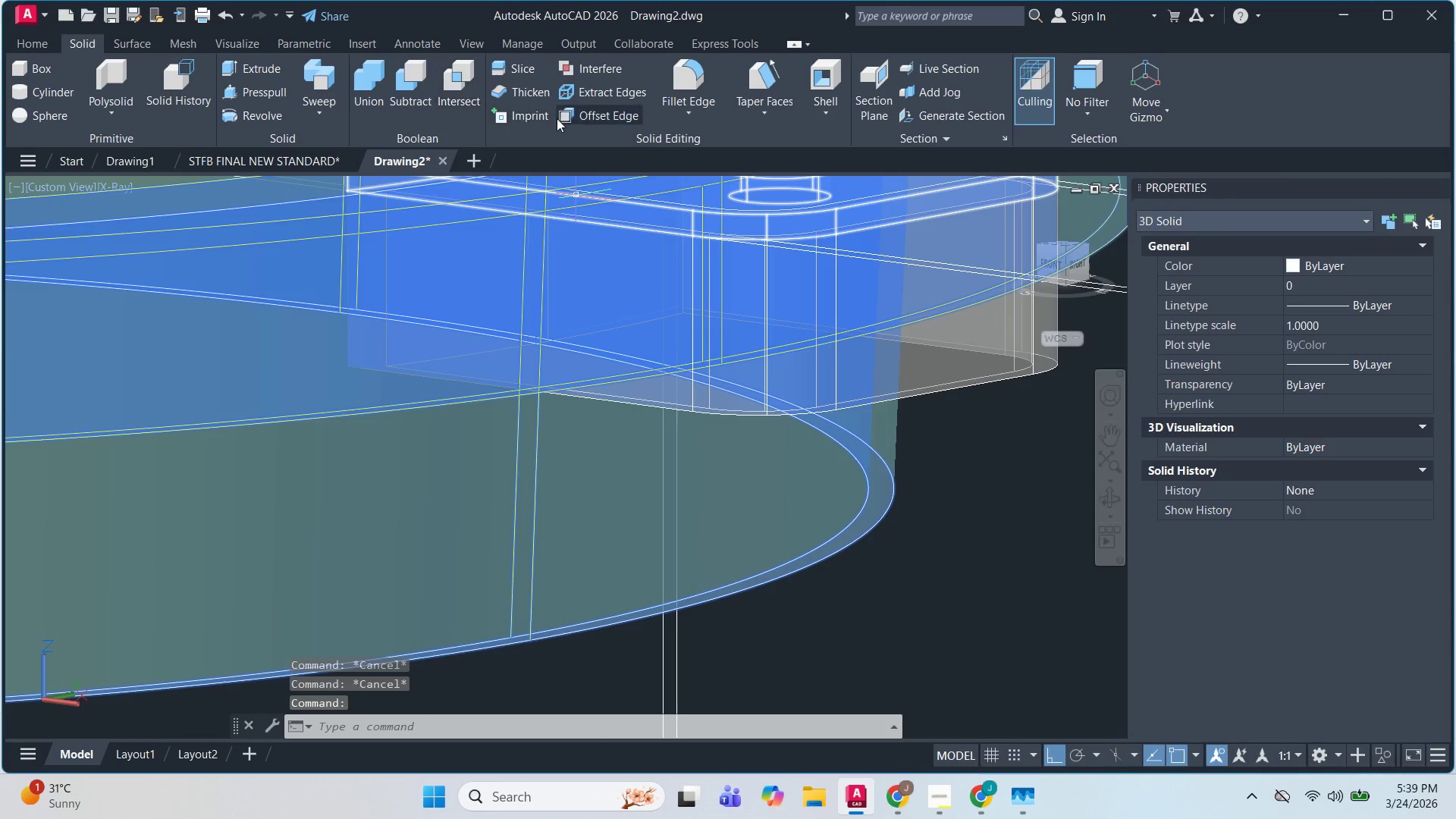 
left_click([581, 96])
 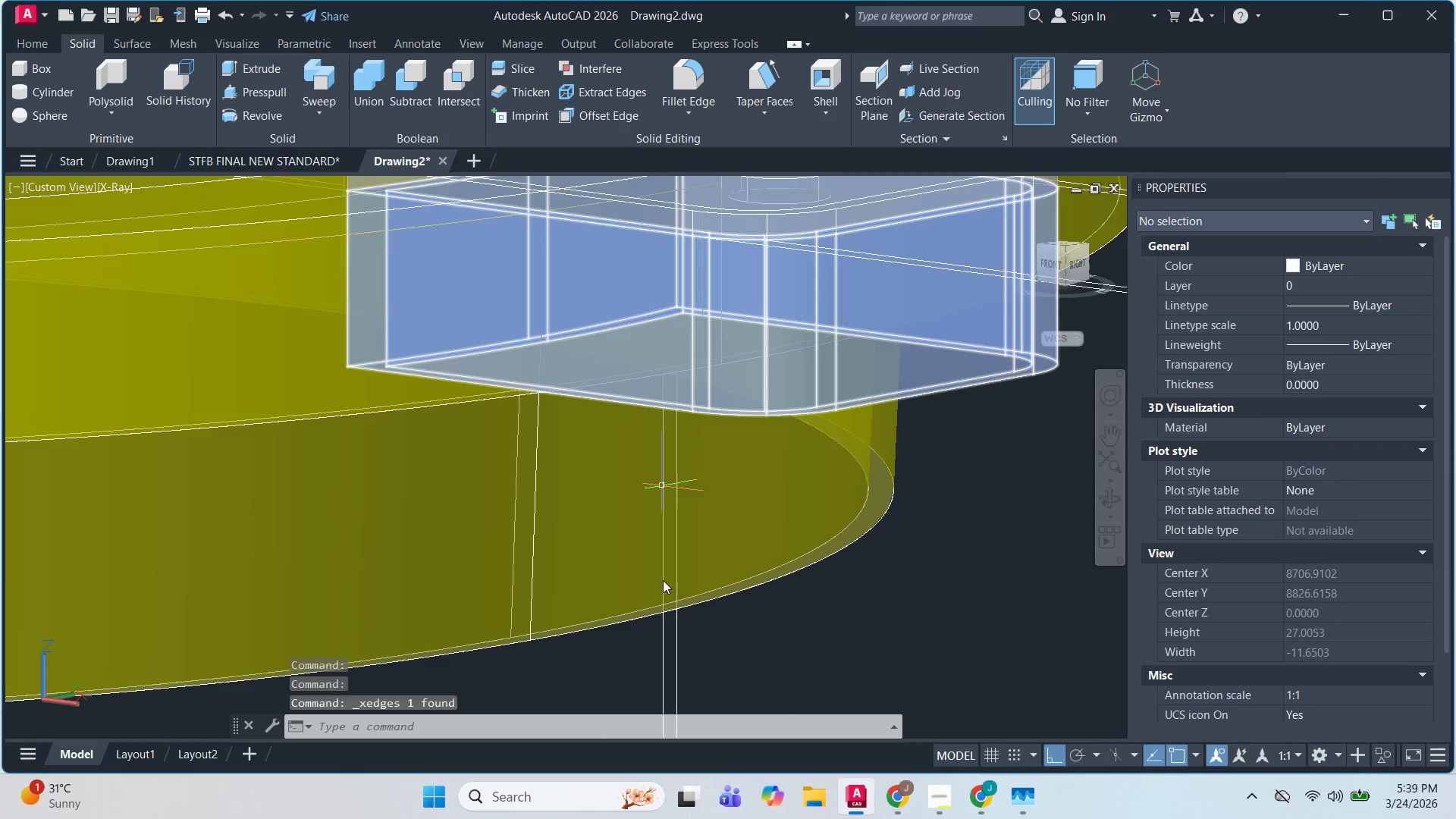 
left_click([652, 575])
 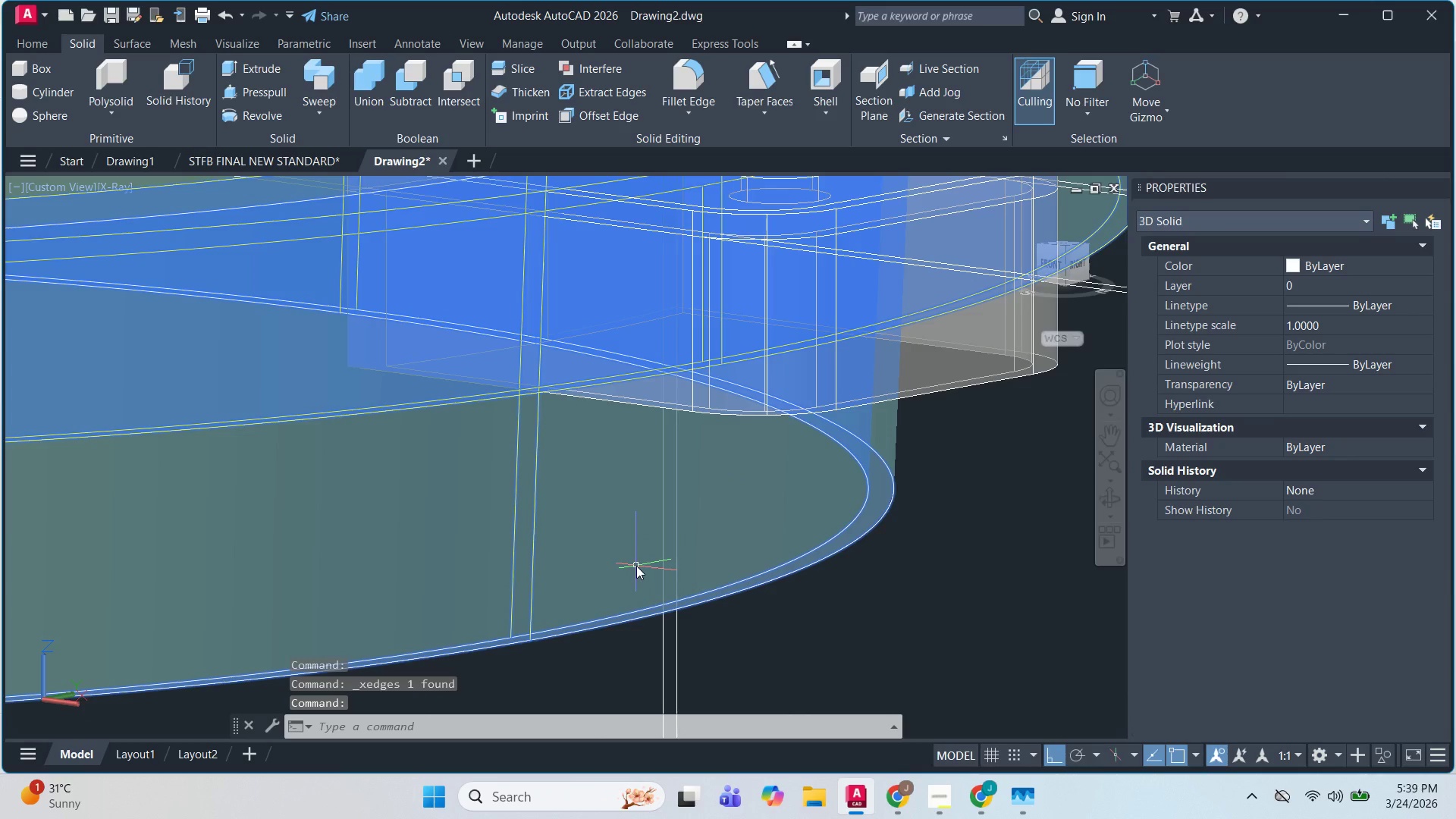 
key(Space)
 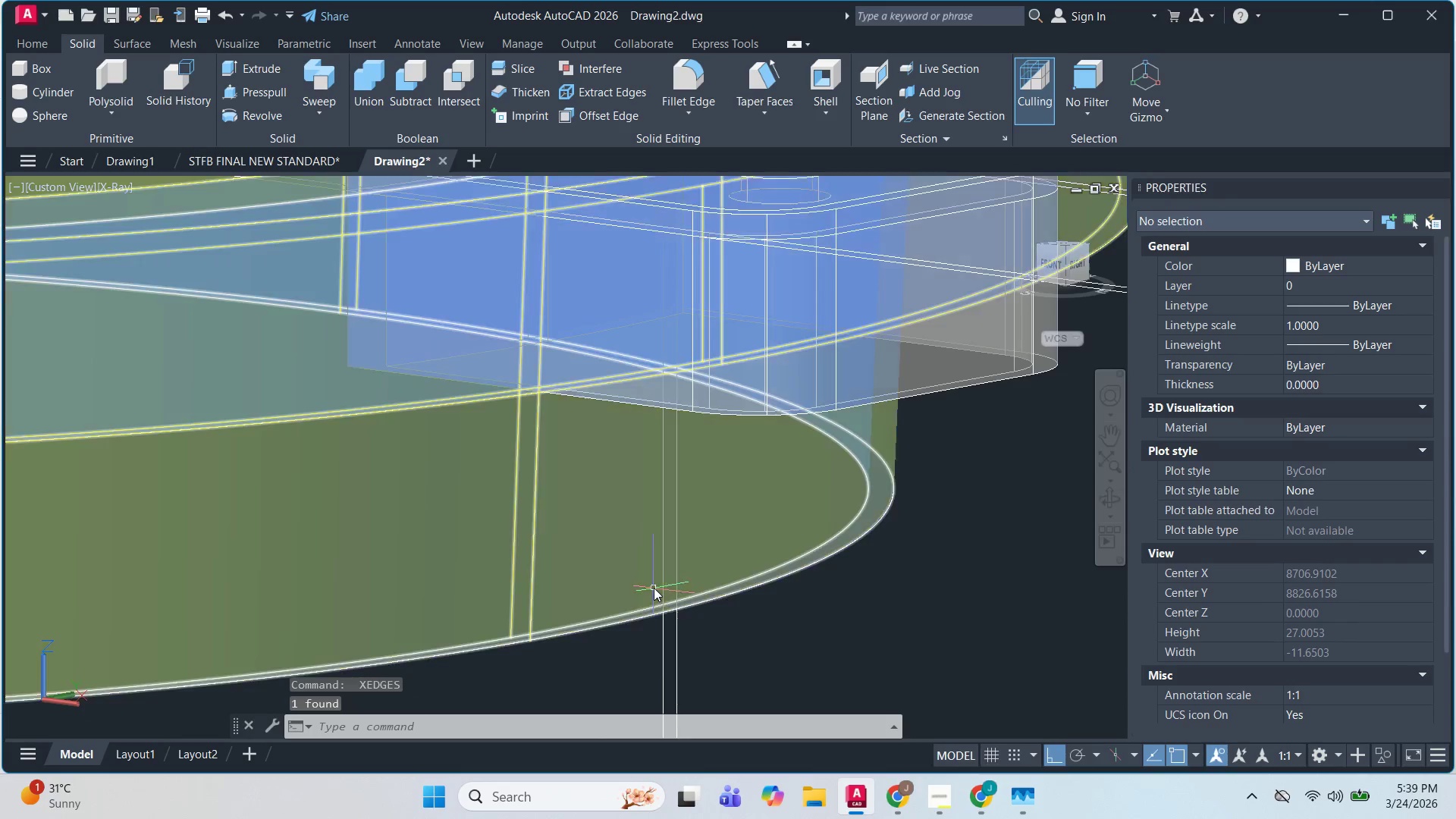 
left_click([648, 575])
 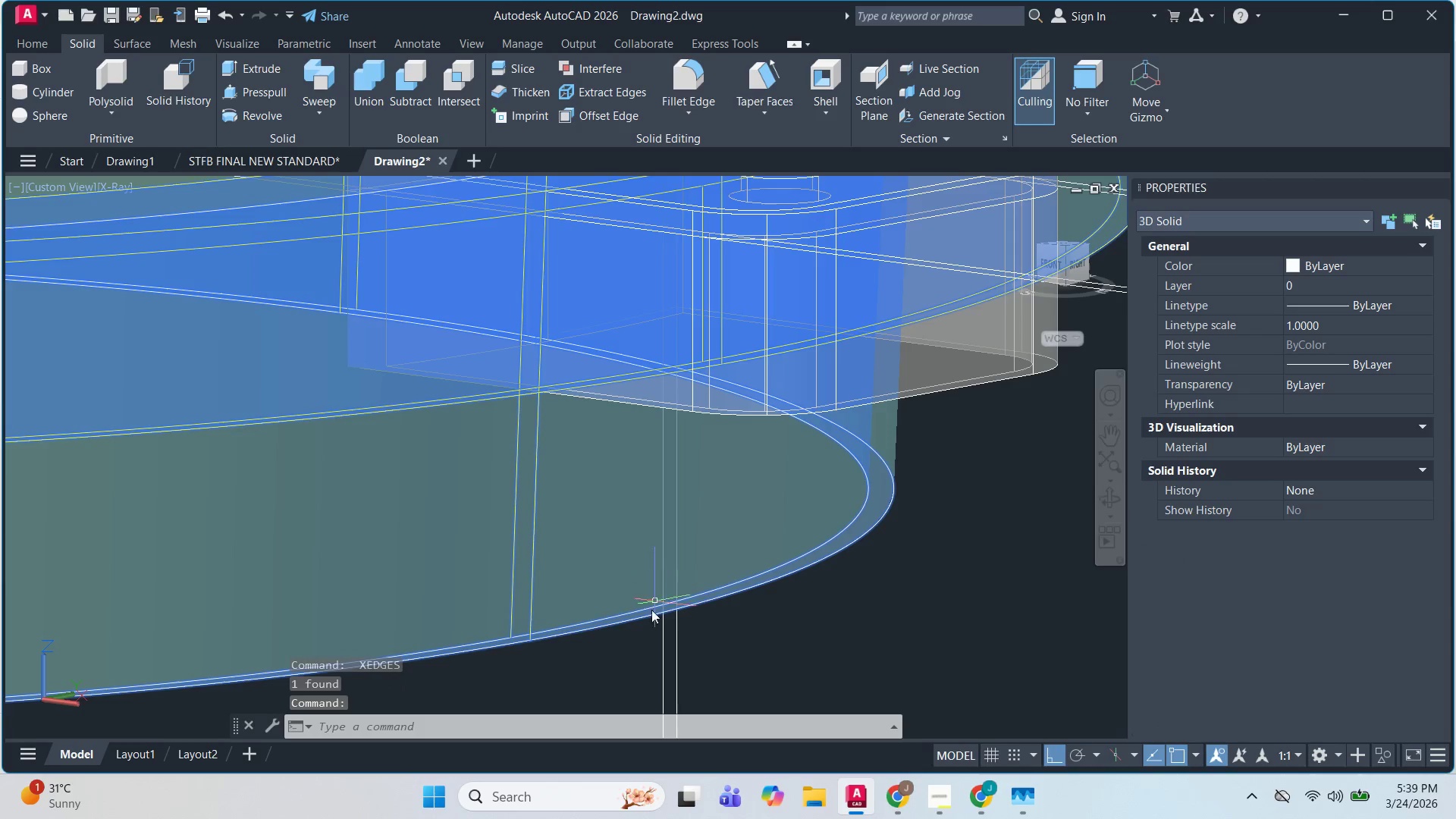 
key(Escape)
 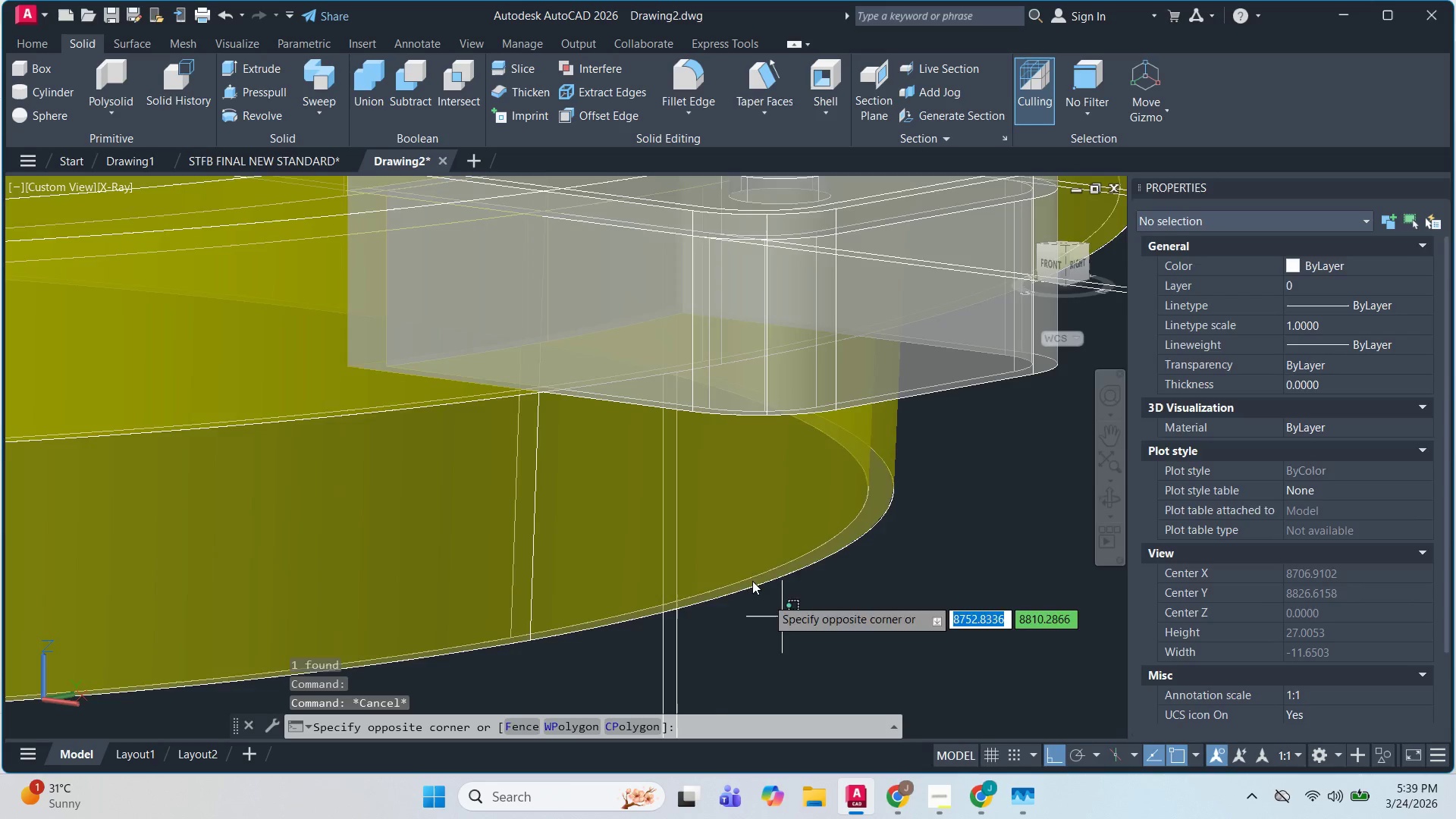 
double_click([732, 544])
 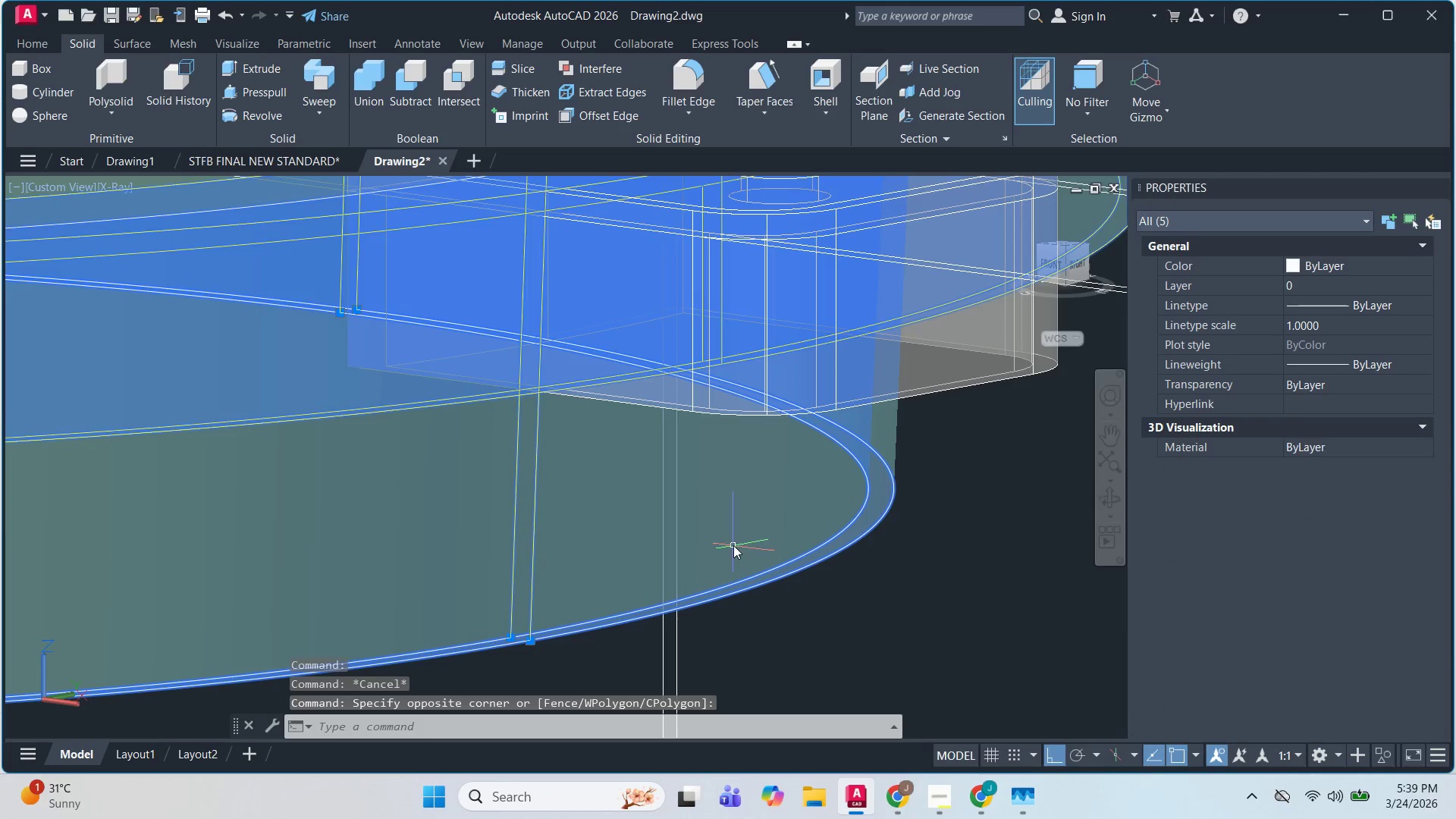 
hold_key(key=ShiftLeft, duration=0.34)
triple_click([739, 526])
 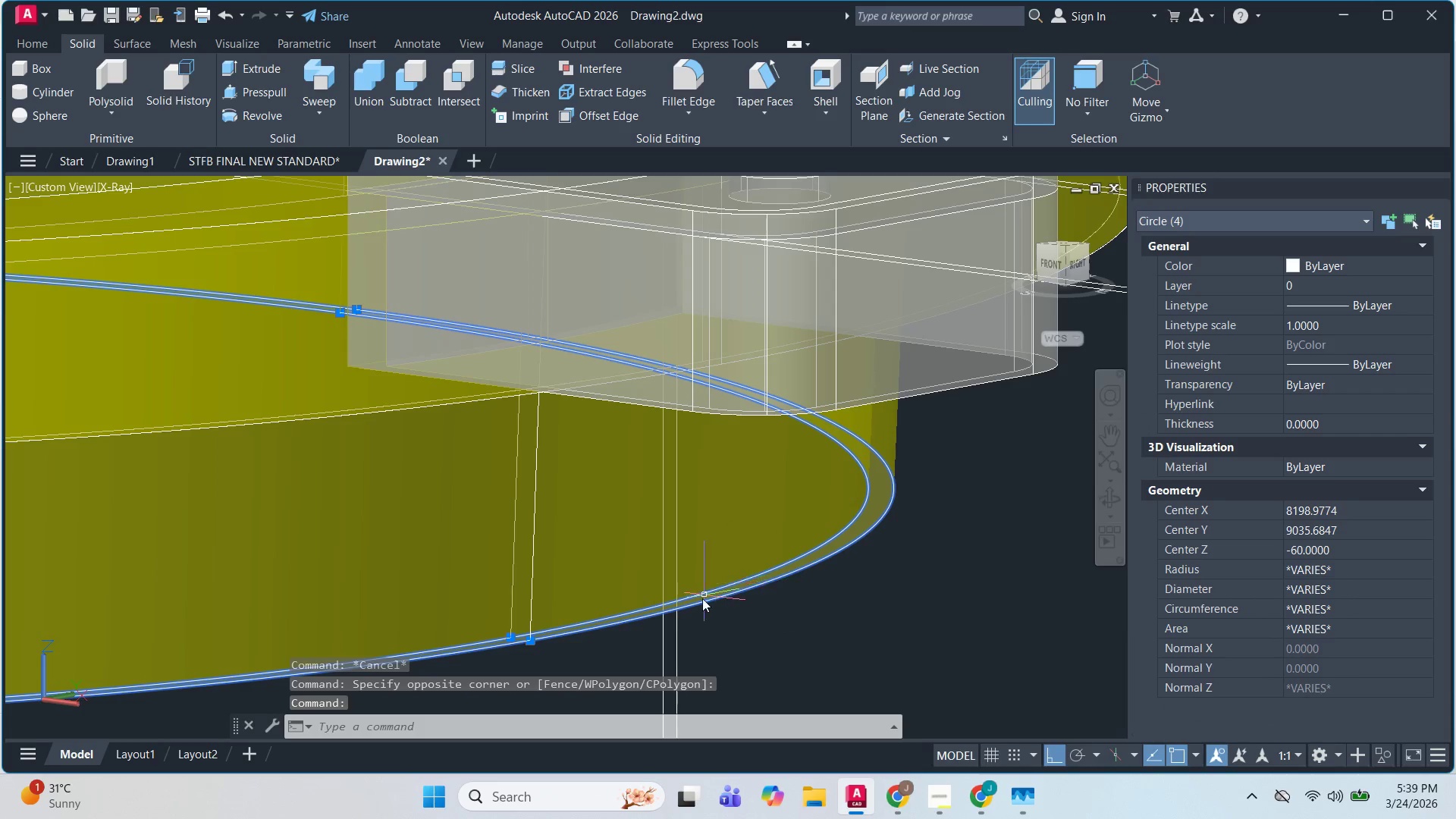 
key(Escape)
 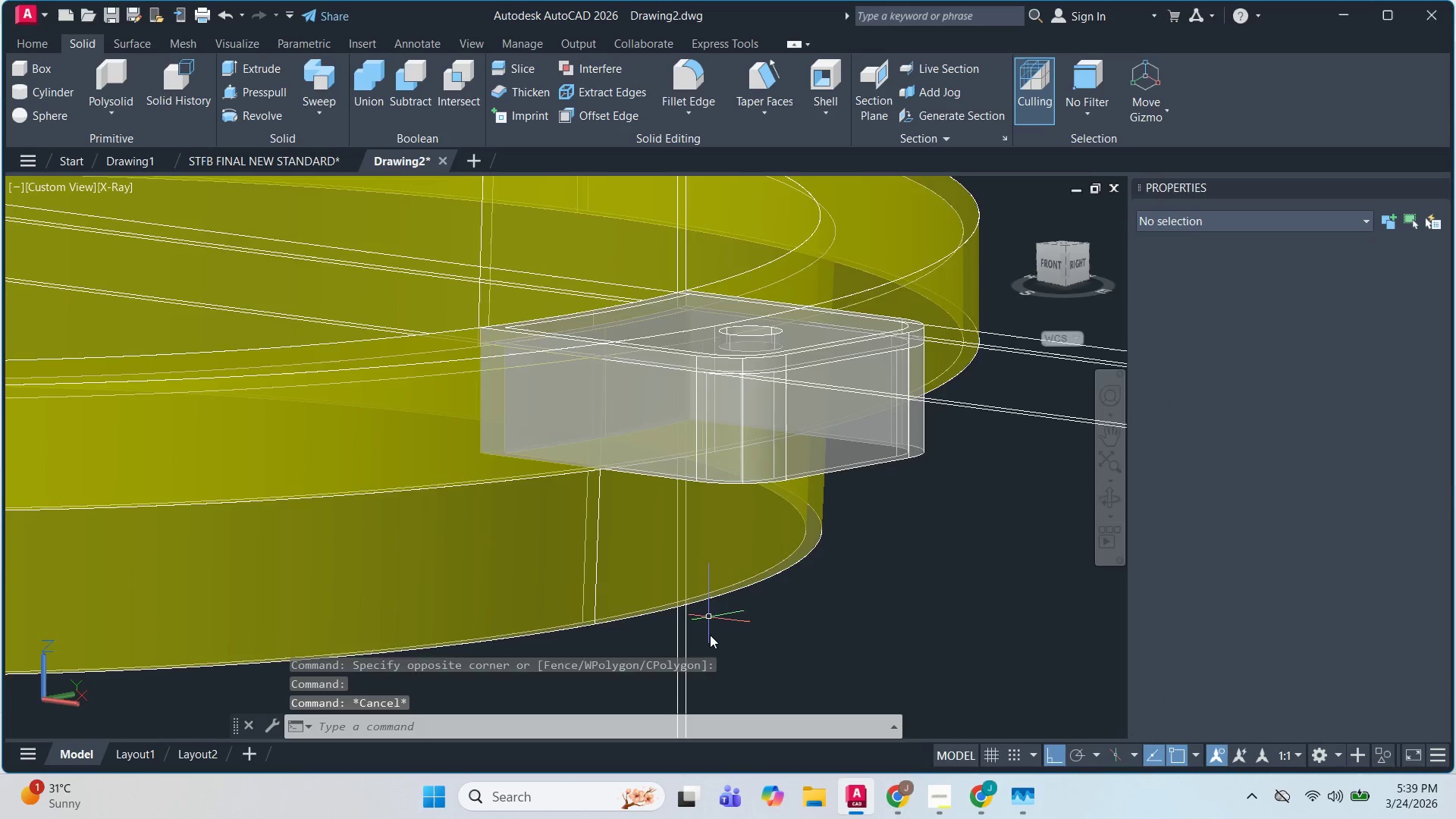 
key(Escape)
 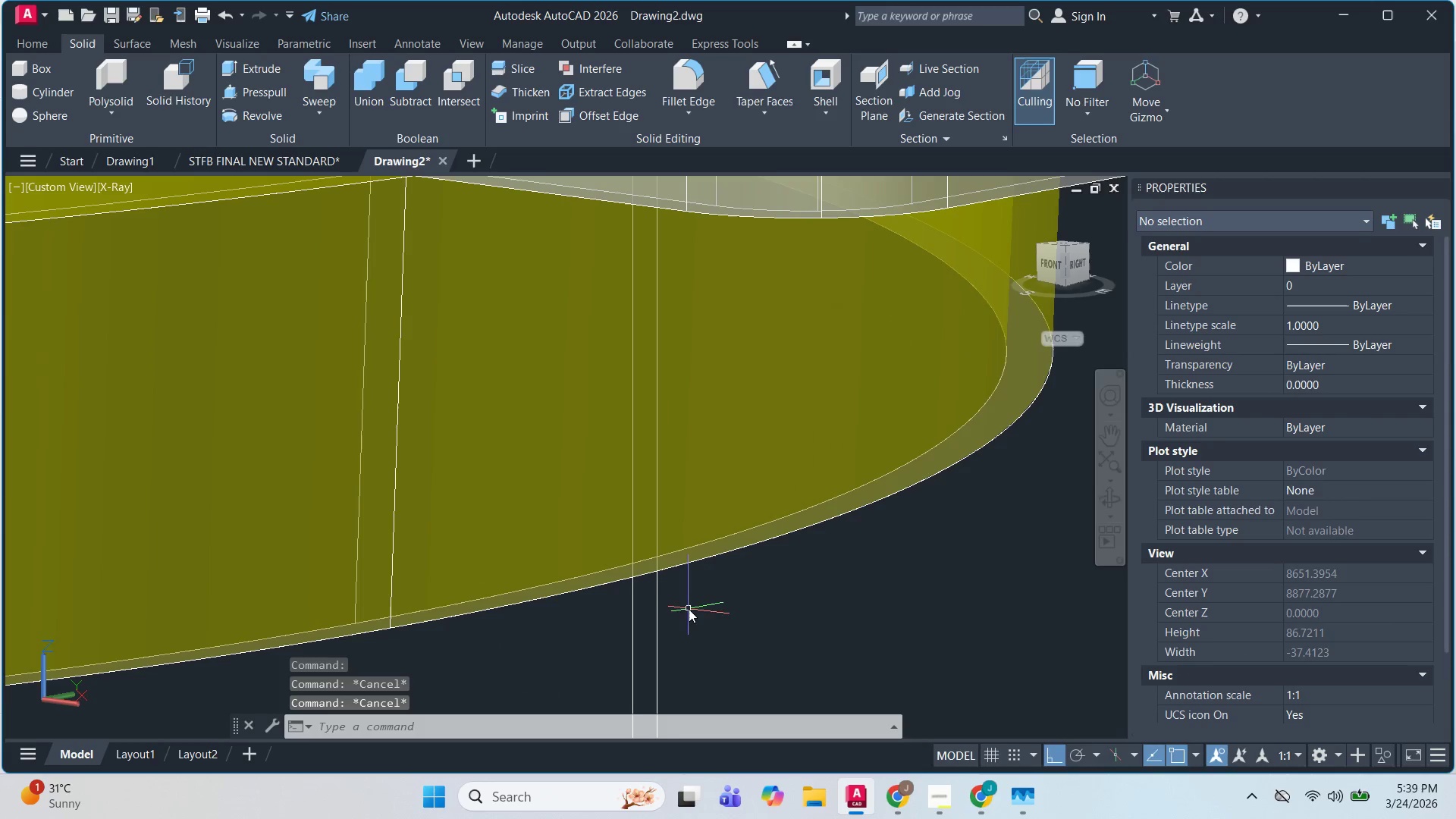 
hold_key(key=ShiftLeft, duration=0.56)
 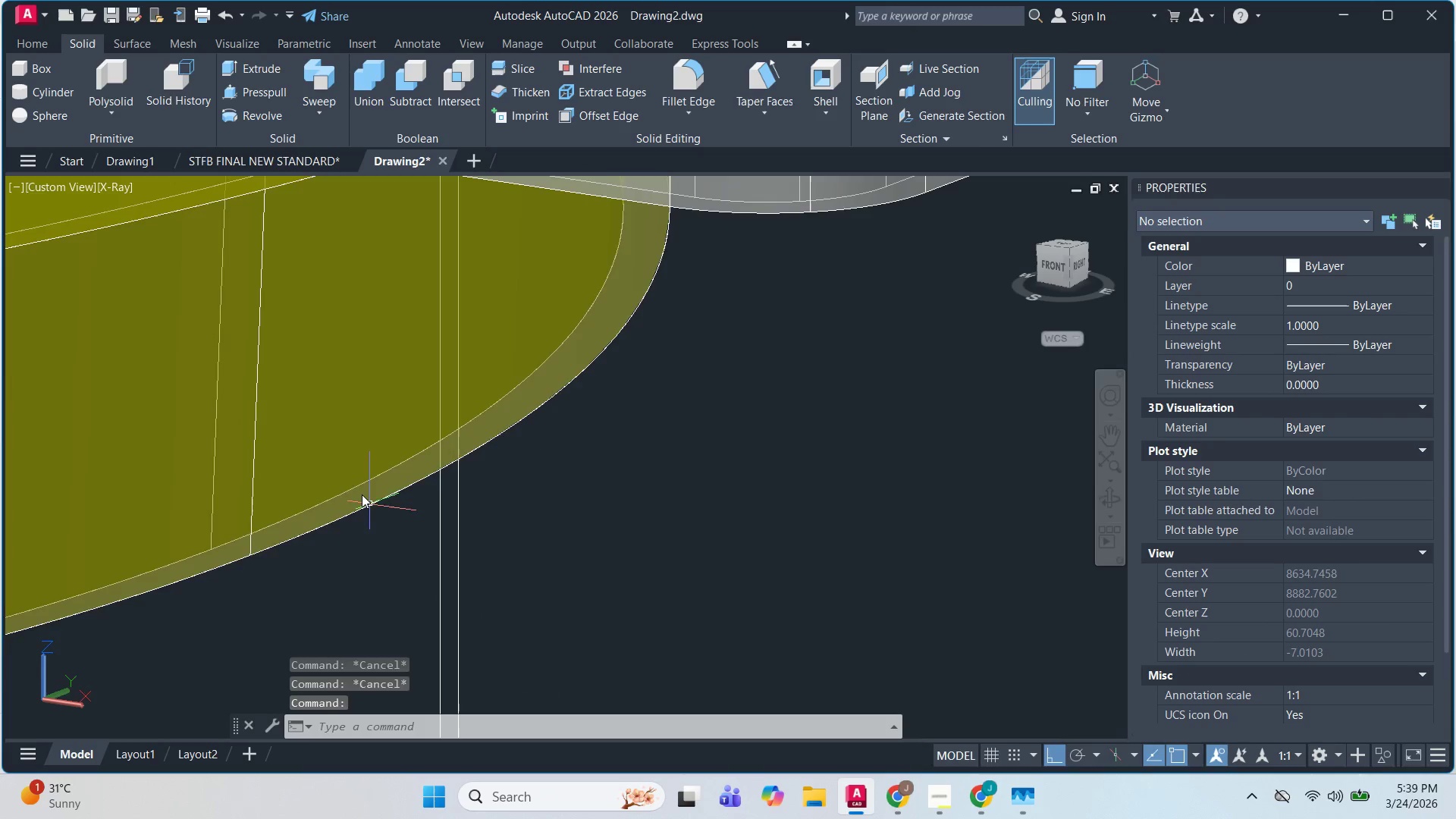 
scroll: coordinate [692, 611], scroll_direction: up, amount: 2.0
 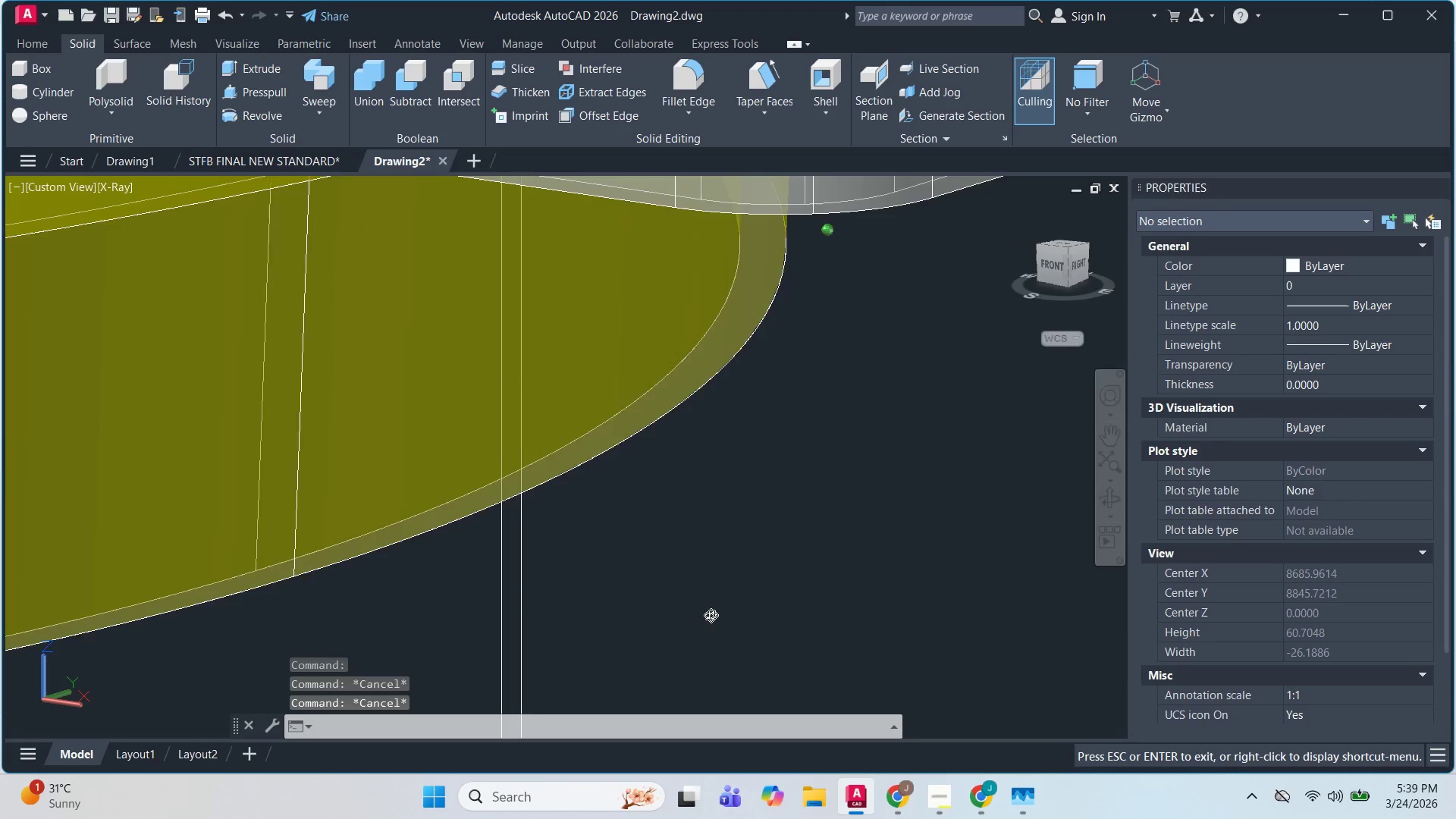 
key(Escape)
key(Escape)
type(di)
key(Escape)
type(l )
 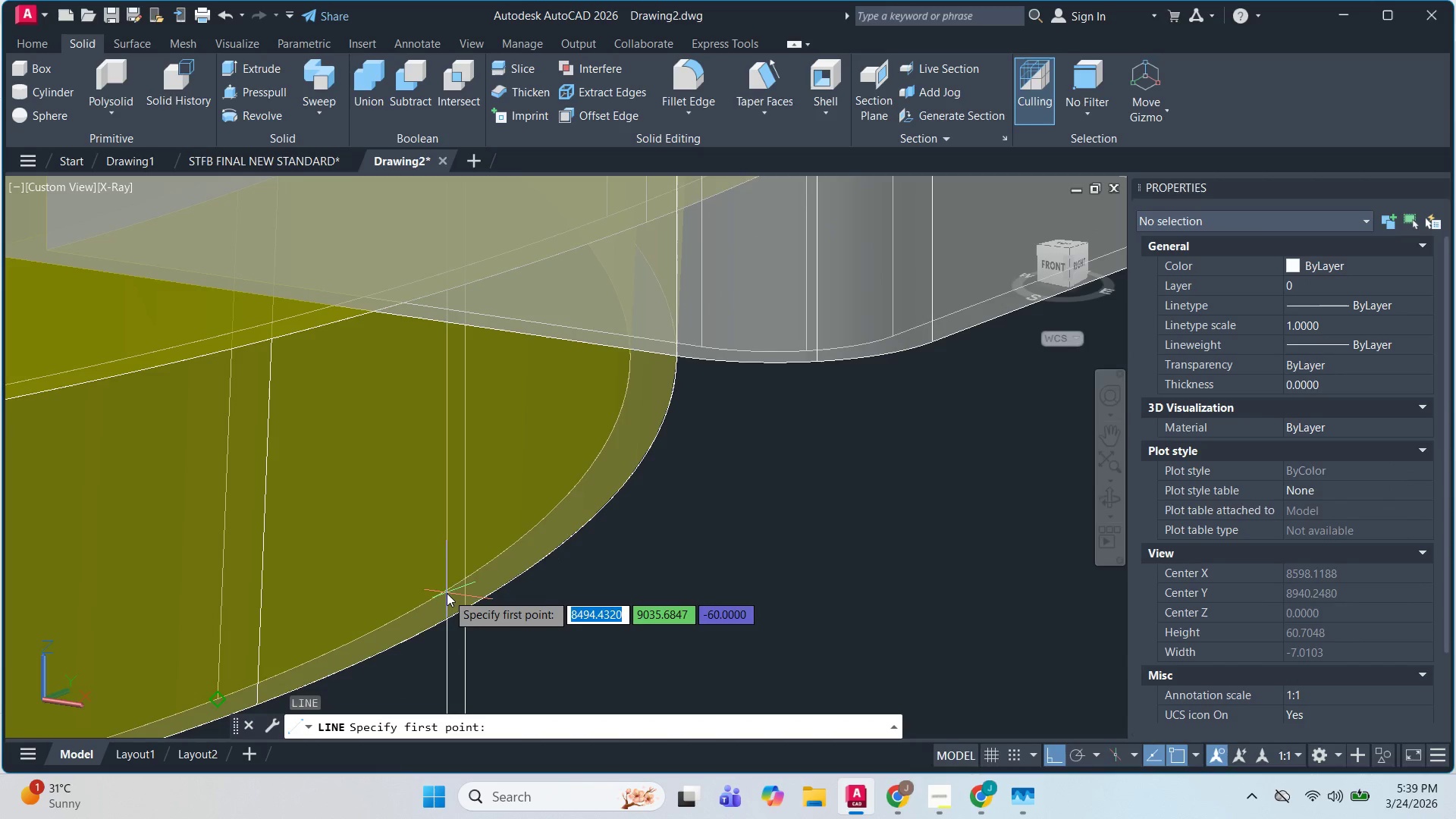 
hold_key(key=ShiftLeft, duration=0.5)
 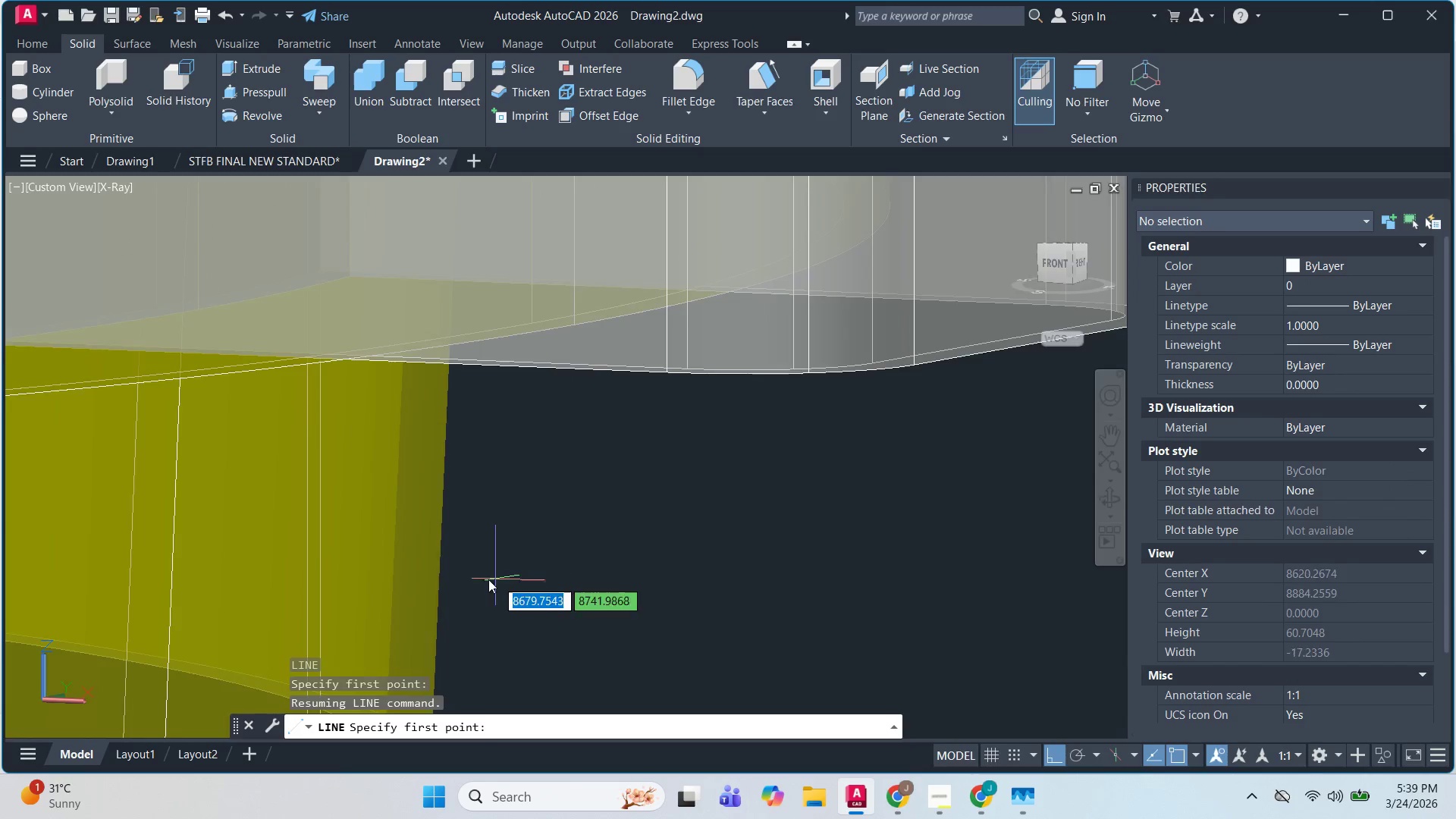 
key(Escape)
 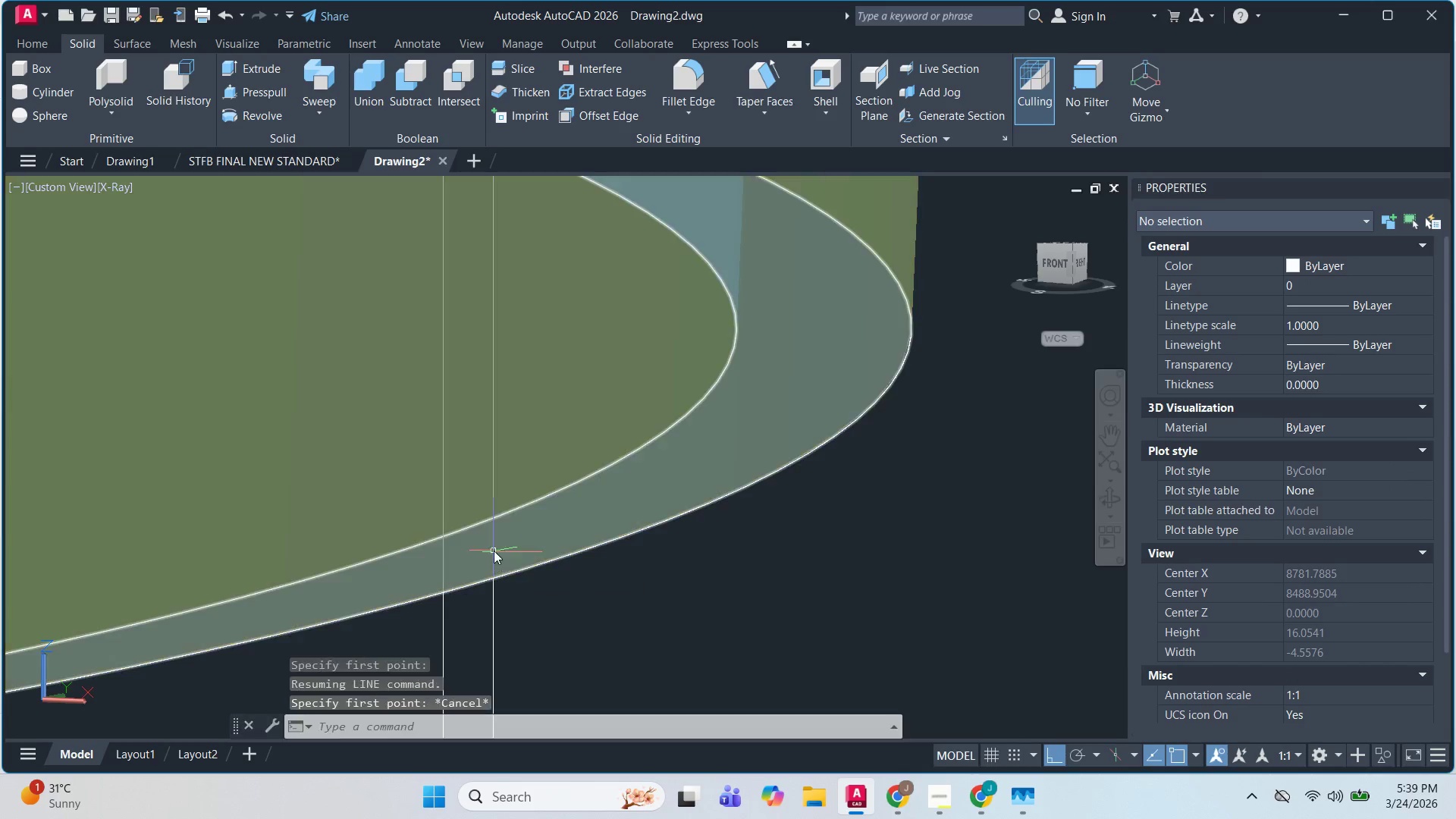 
scroll: coordinate [479, 613], scroll_direction: up, amount: 5.0
 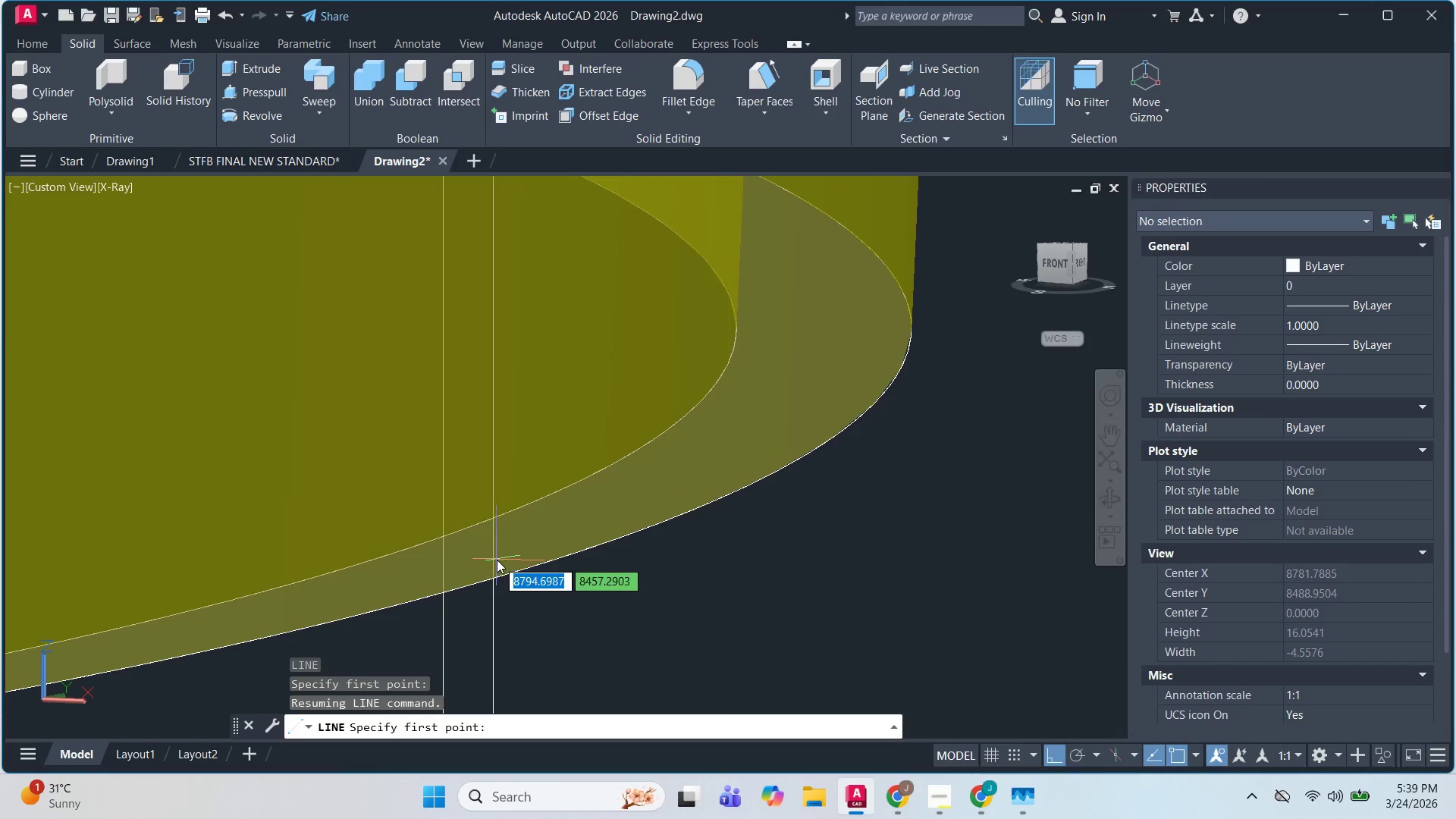 
key(Escape)
 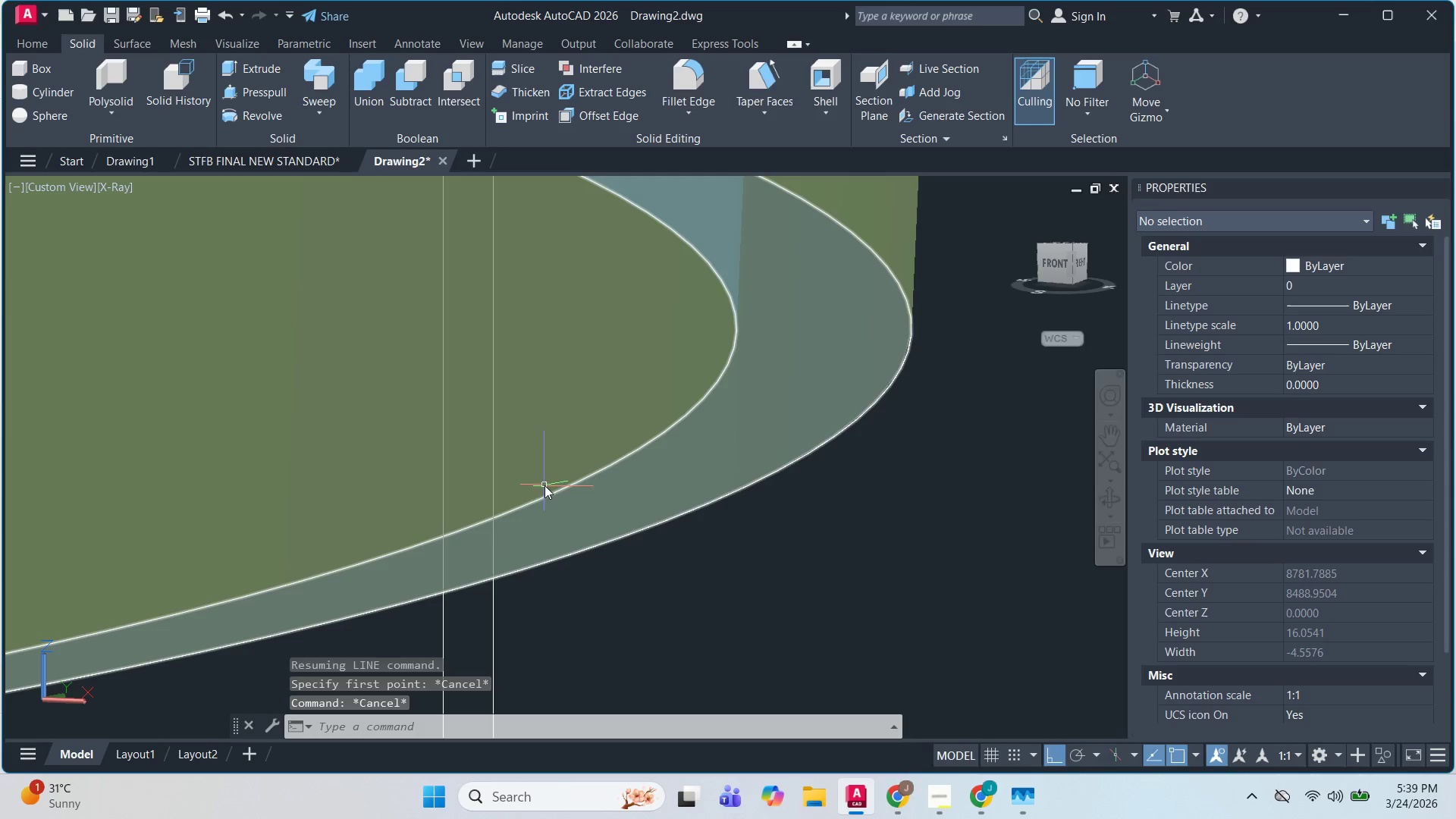 
left_click([548, 493])
 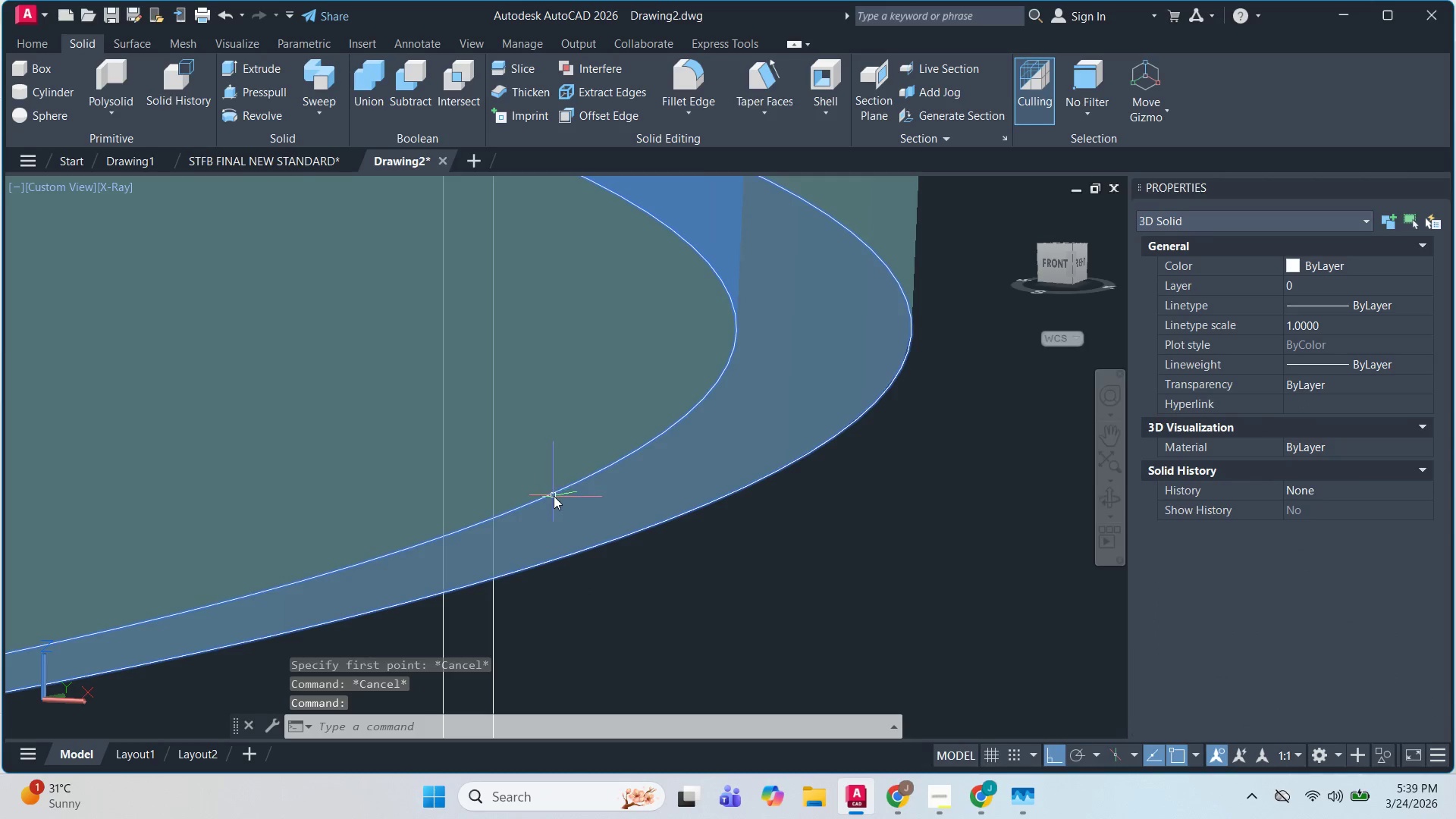 
scroll: coordinate [563, 509], scroll_direction: down, amount: 4.0
 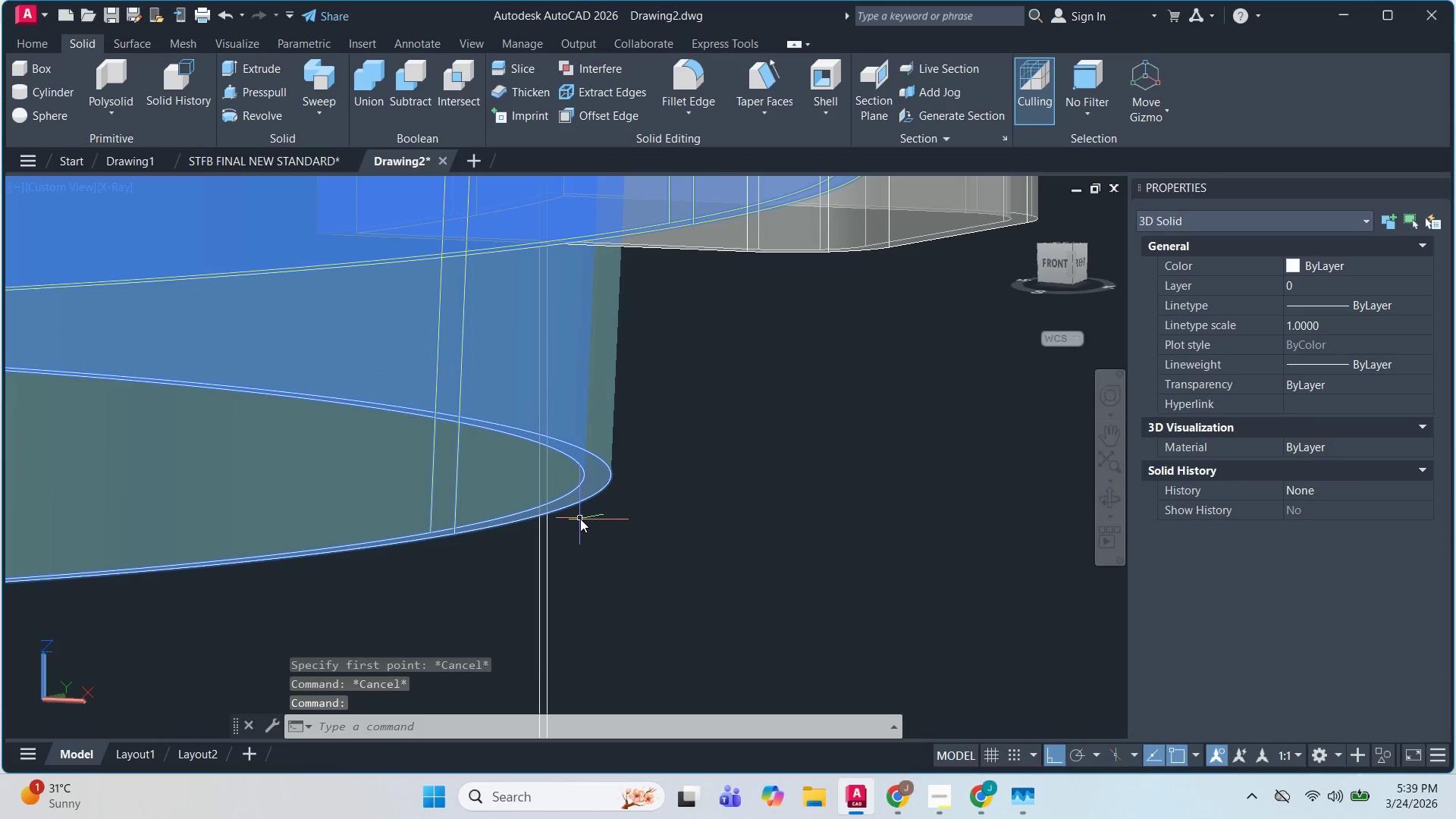 
key(Escape)
 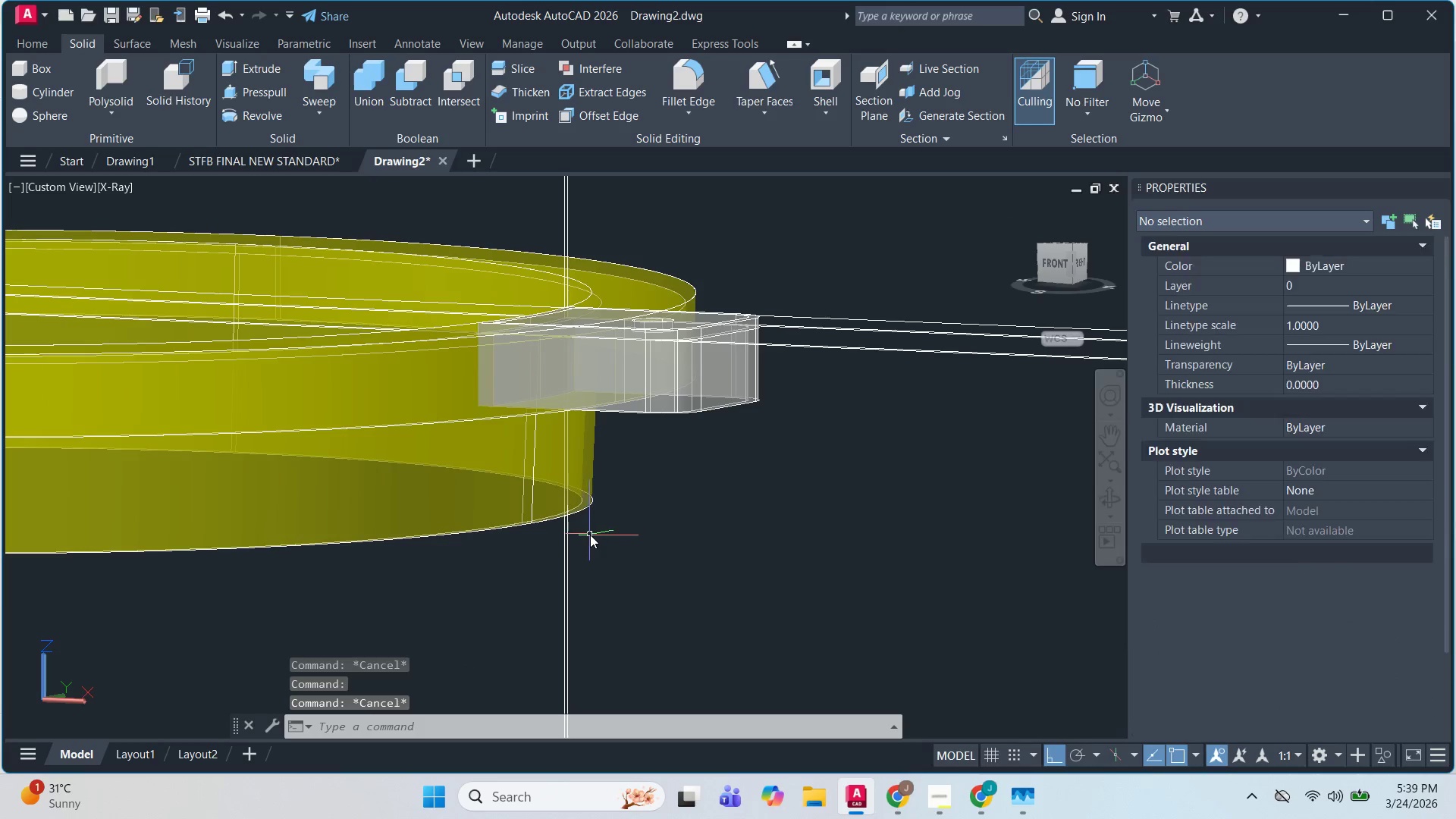 
key(Escape)
 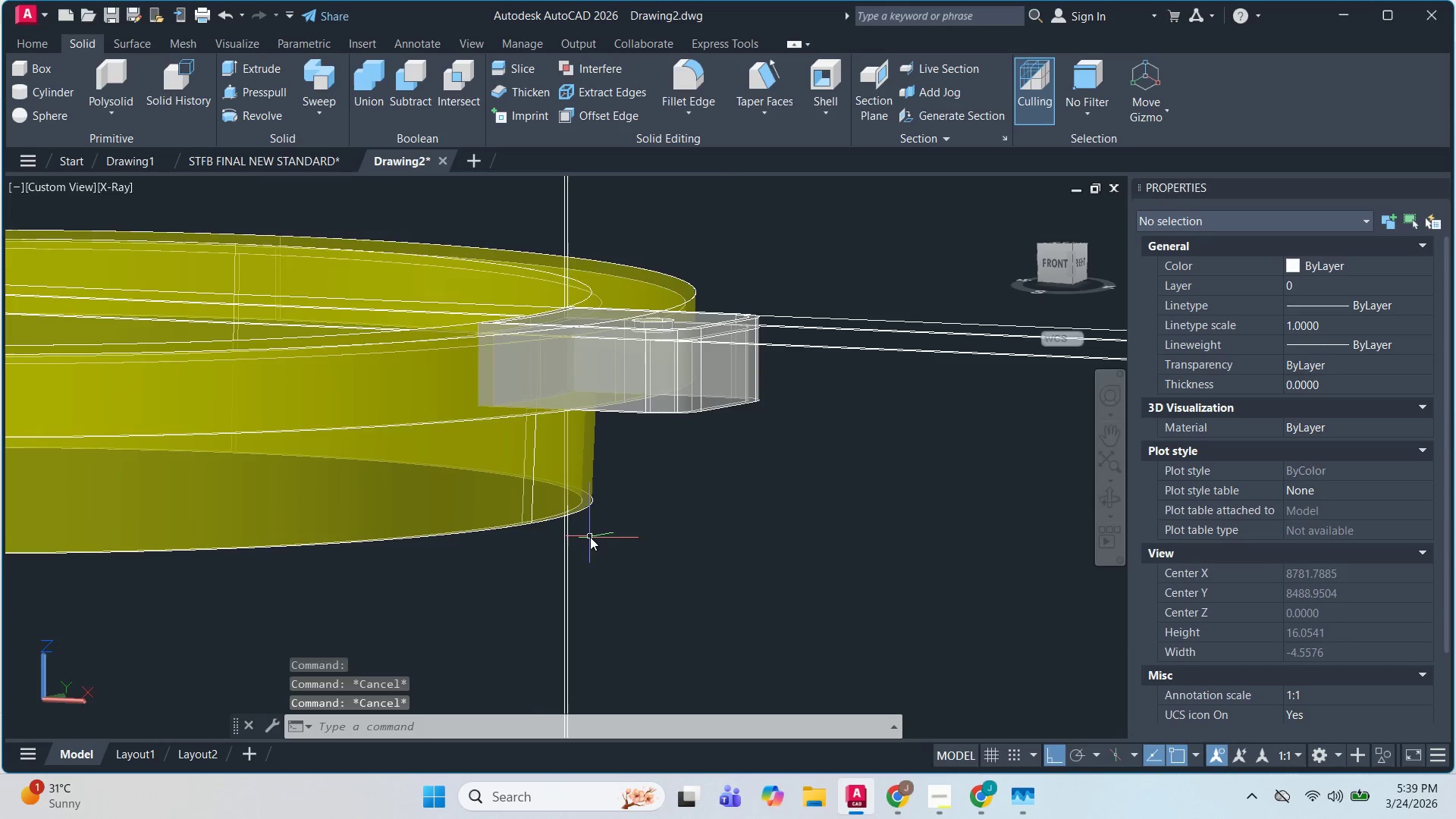 
scroll: coordinate [581, 517], scroll_direction: down, amount: 2.0
 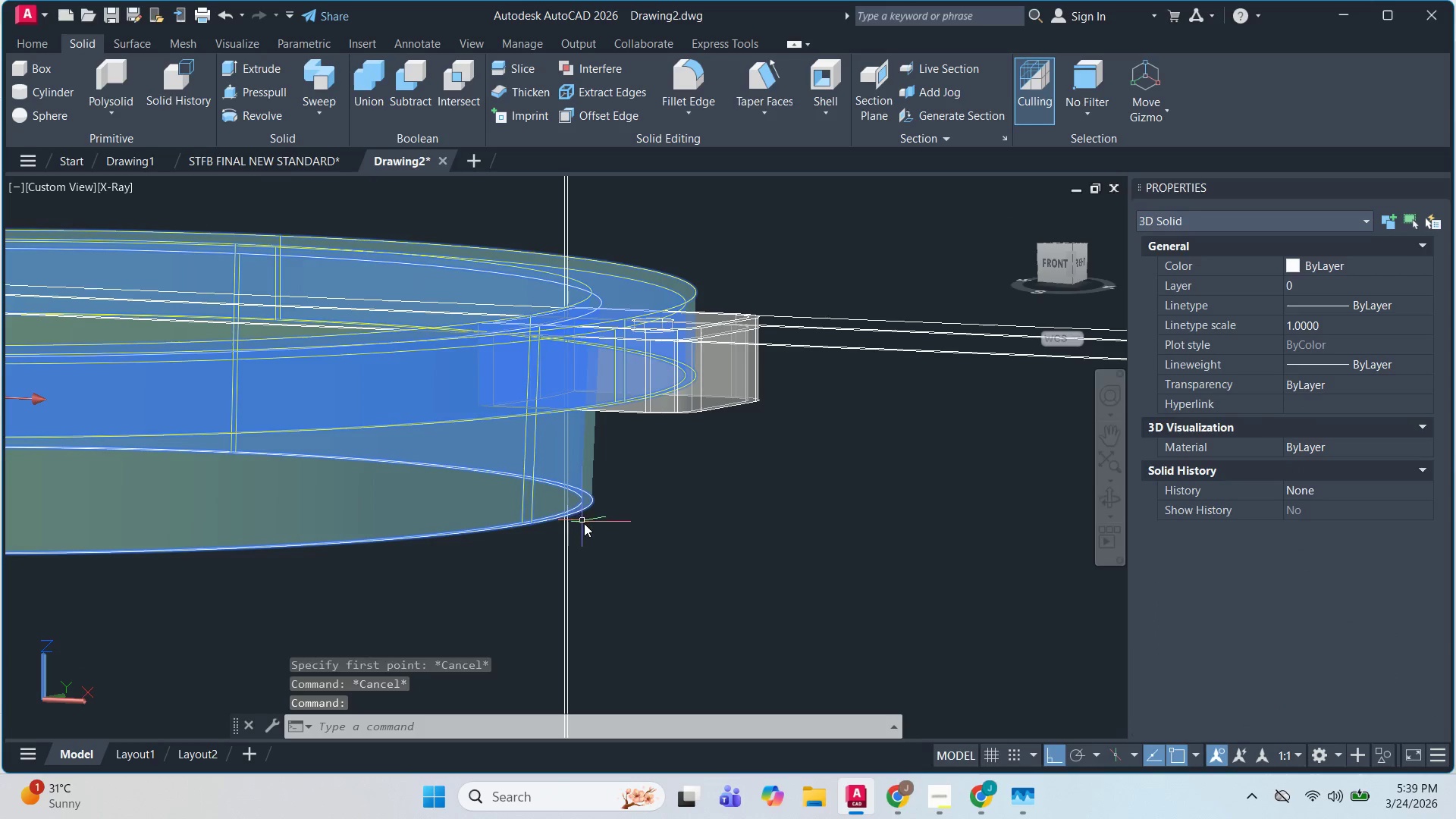 
double_click([551, 463])
 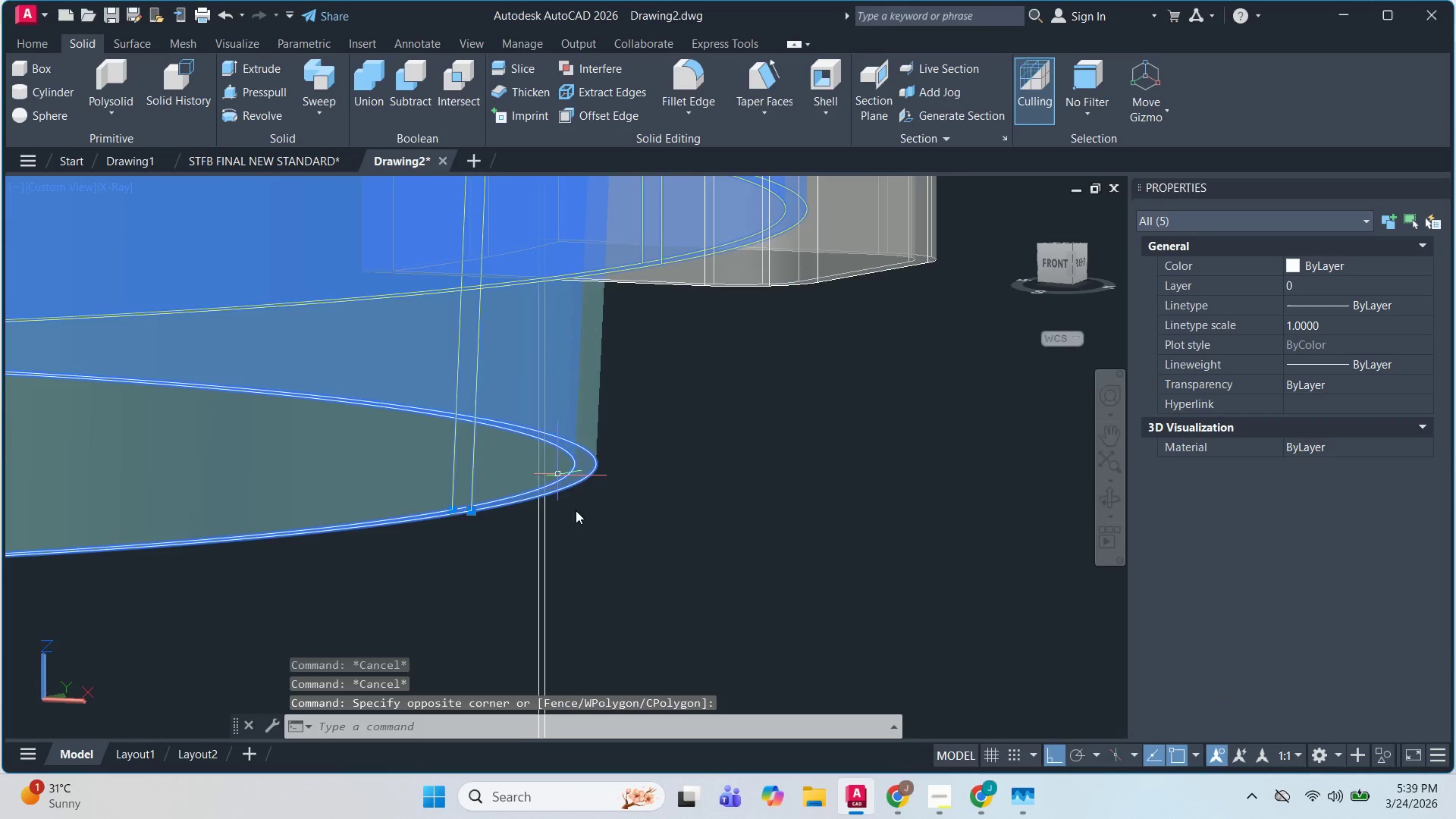 
scroll: coordinate [587, 534], scroll_direction: up, amount: 2.0
 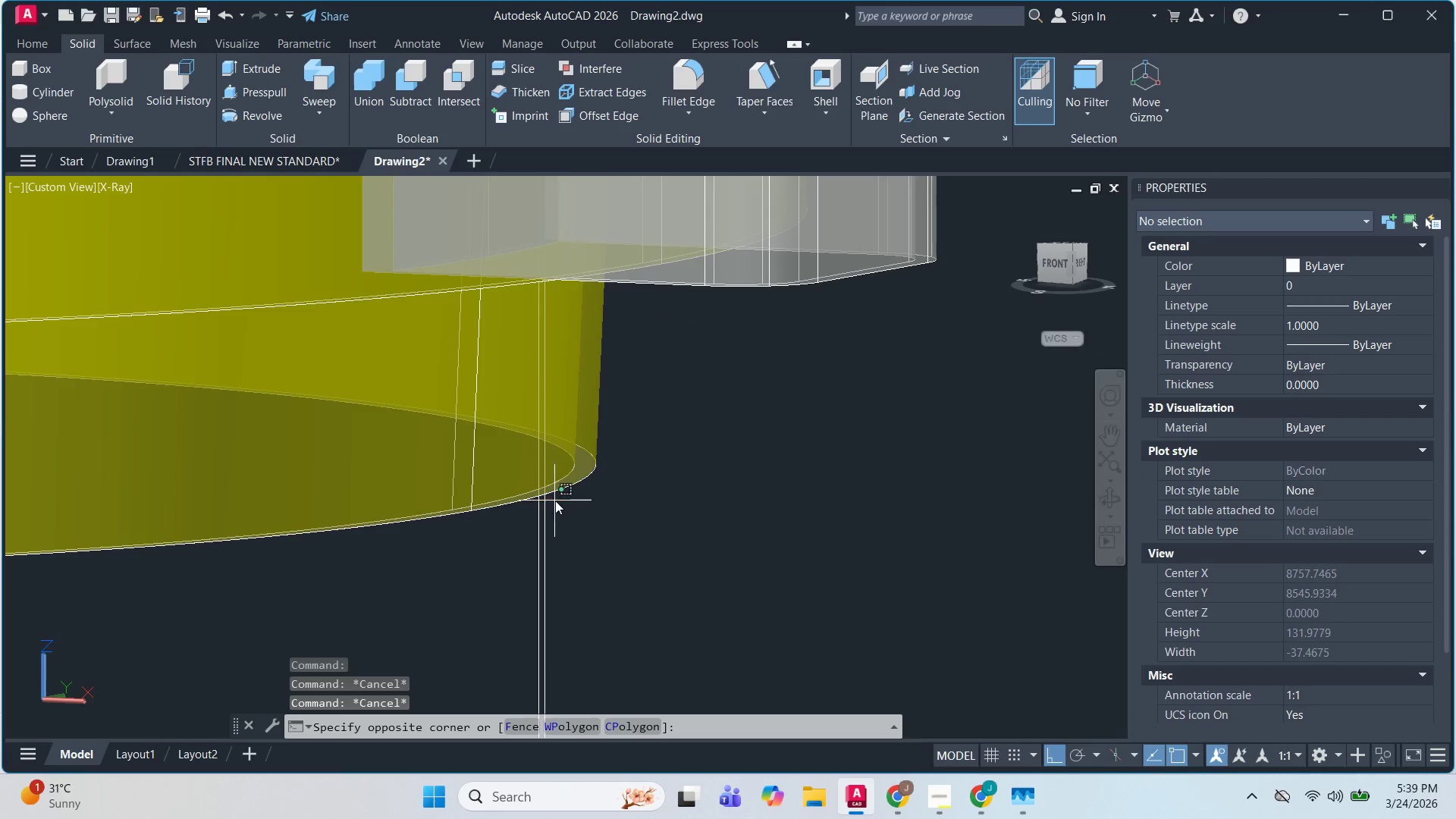 
key(Escape)
 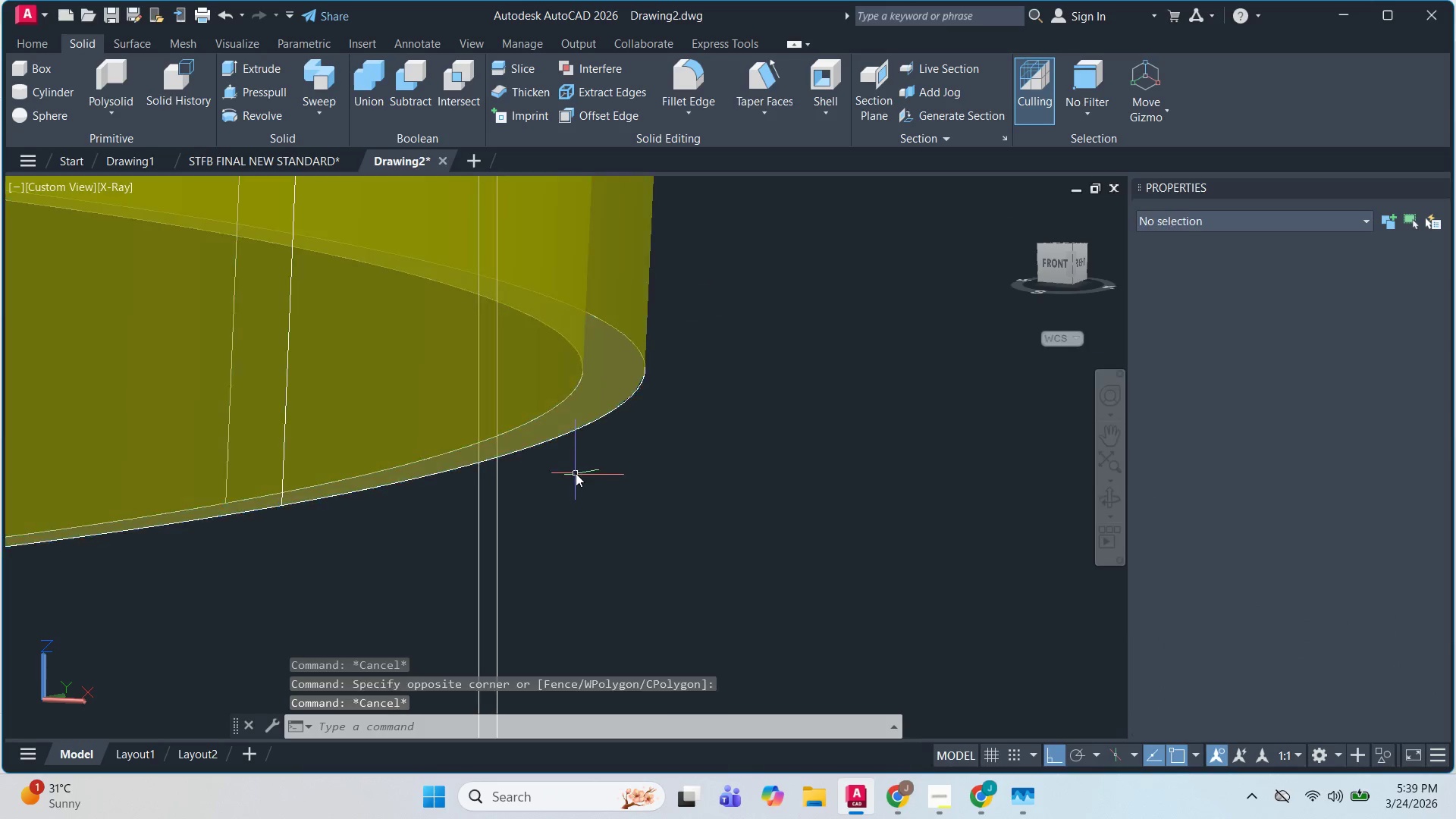 
key(Escape)
 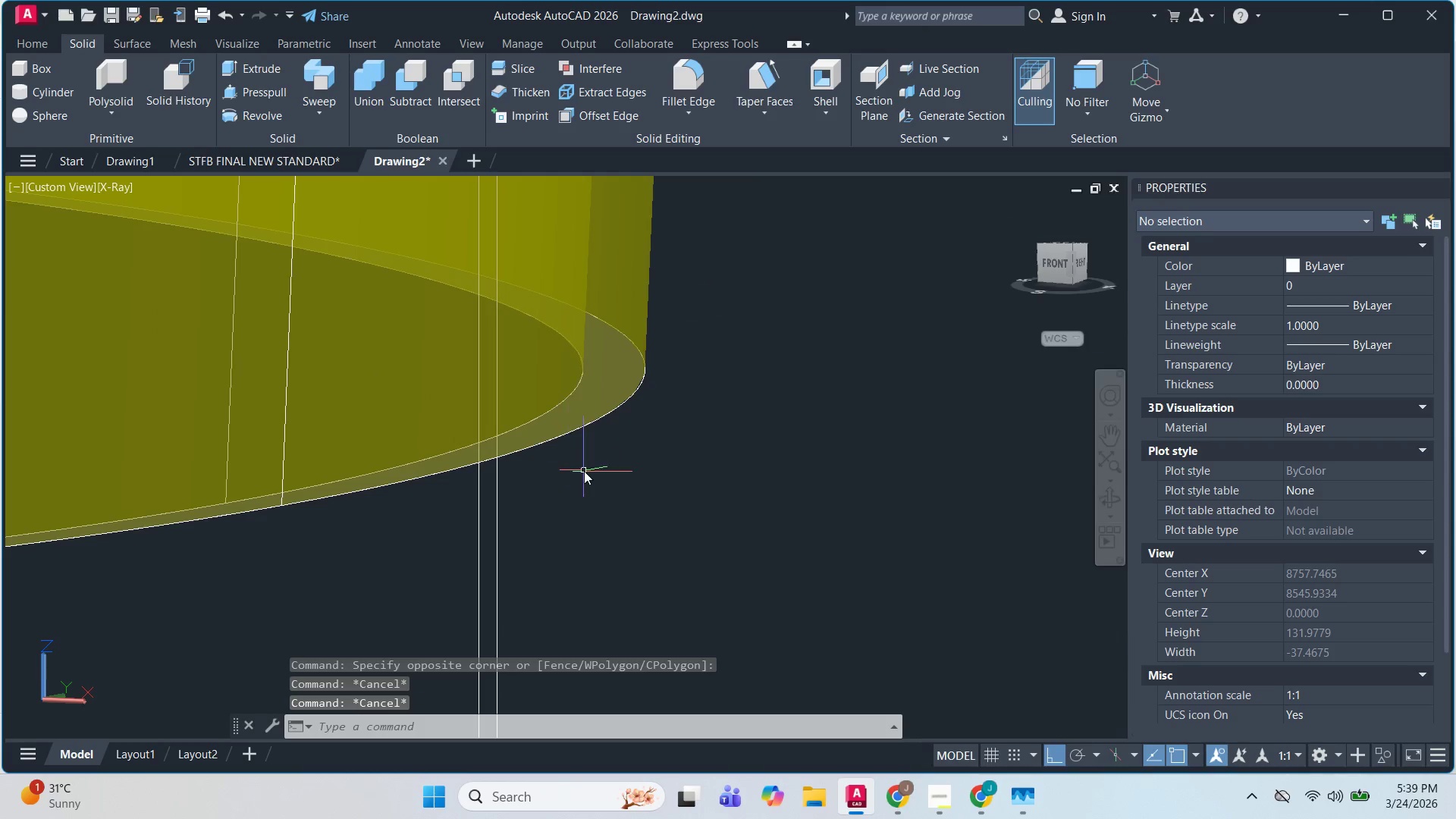 
scroll: coordinate [566, 497], scroll_direction: up, amount: 3.0
 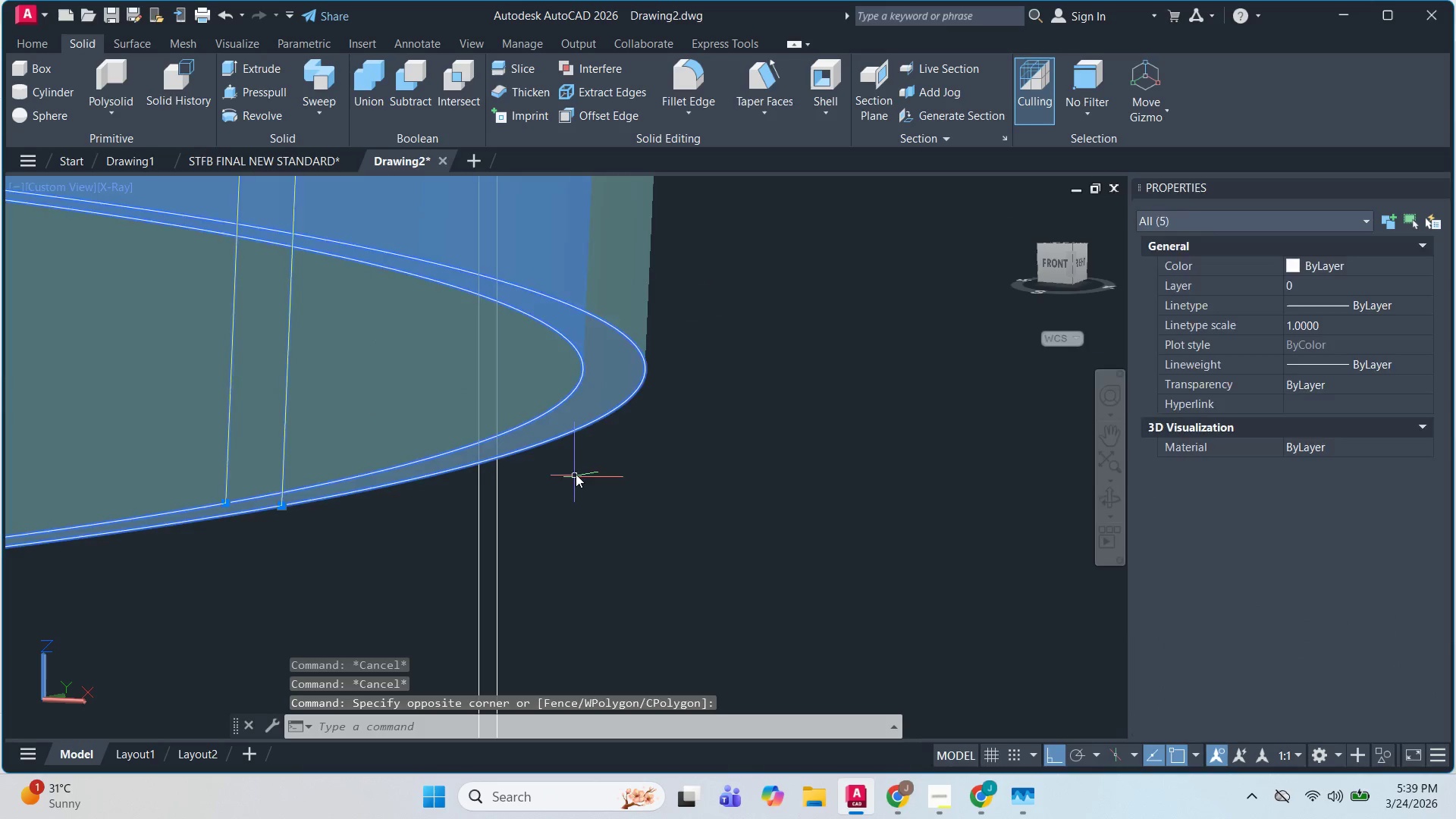 
left_click_drag(start_coordinate=[584, 471], to_coordinate=[582, 466])
 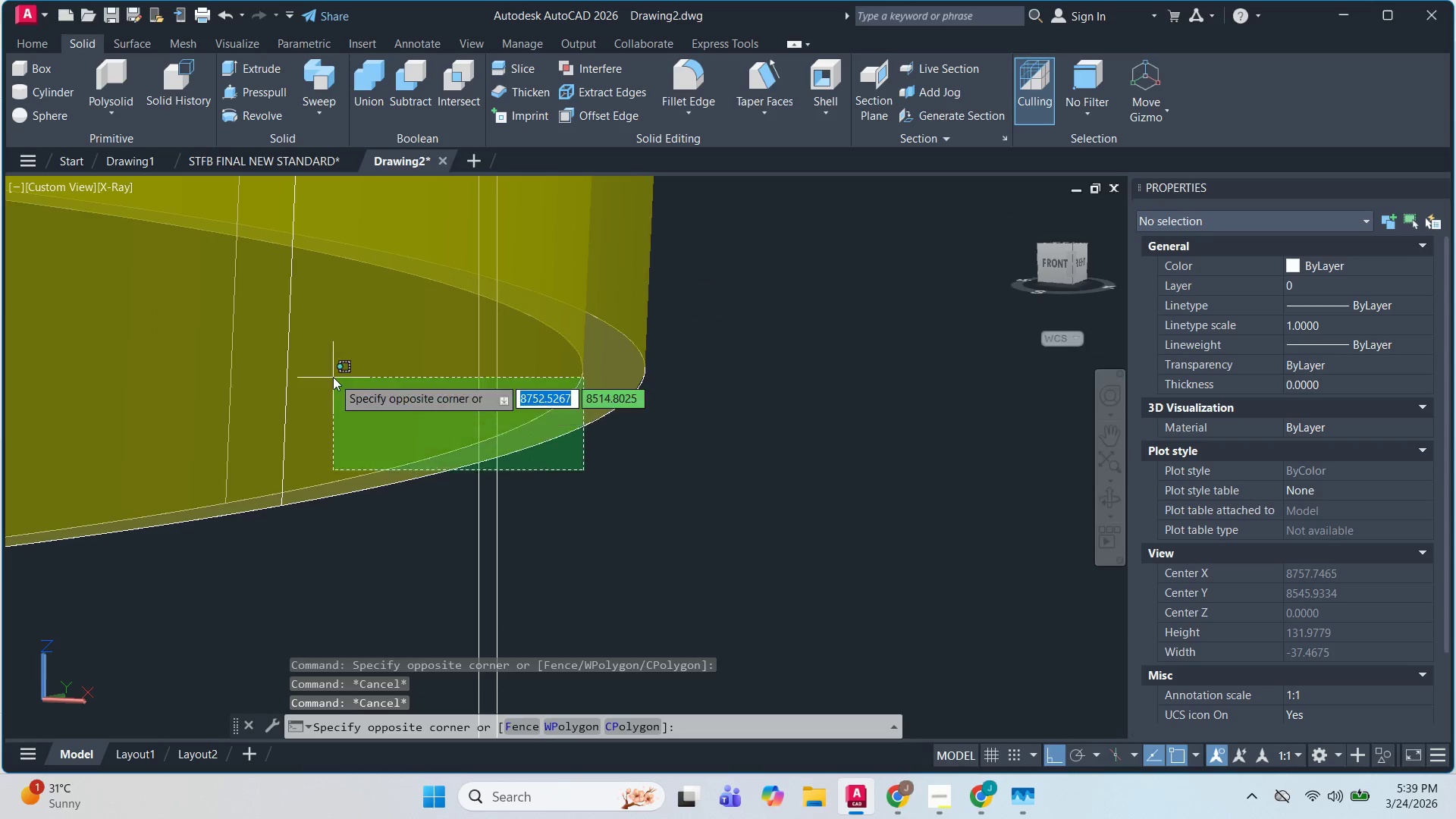 
double_click([333, 377])
 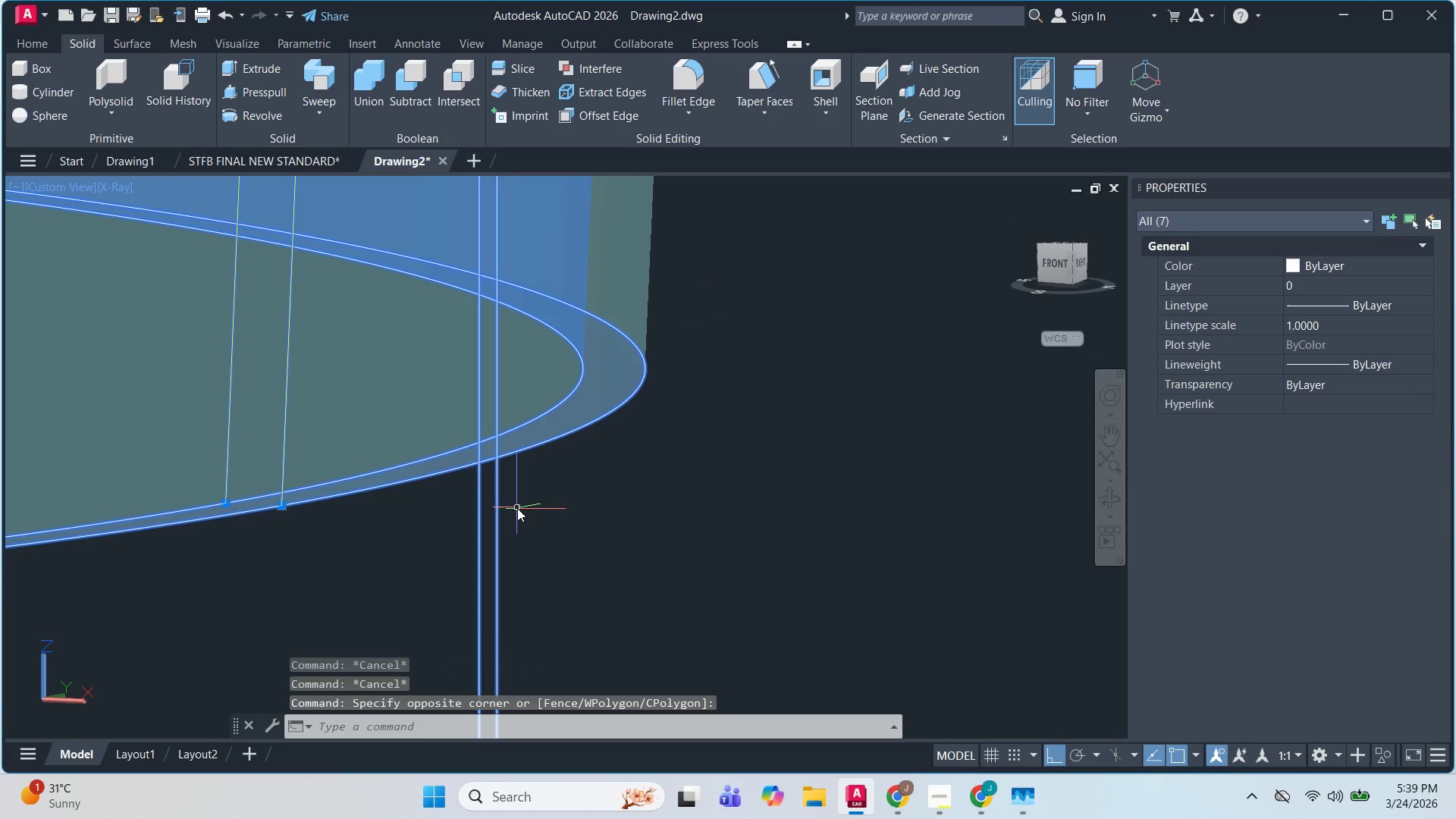 
type(tr )
 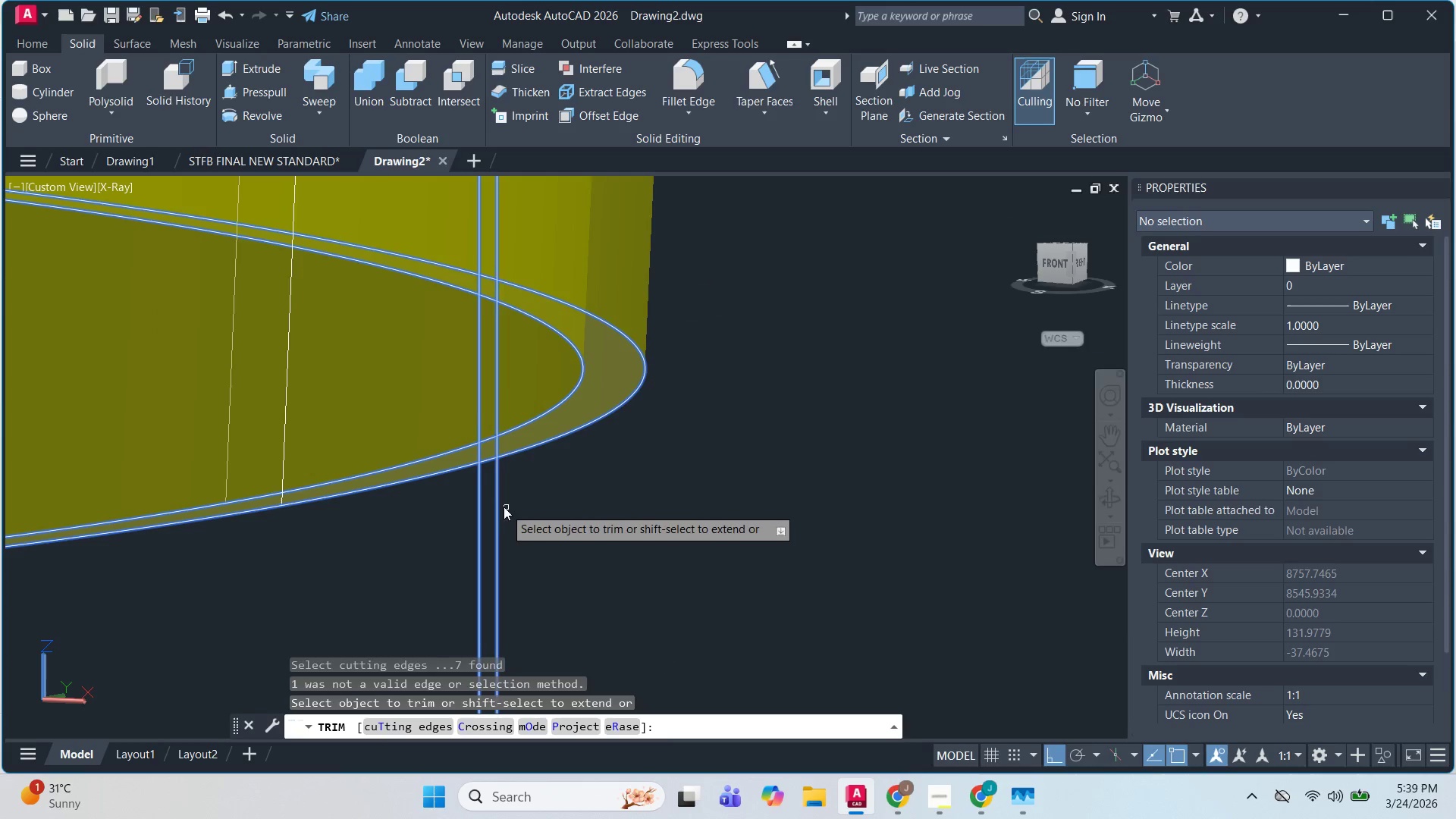 
left_click([495, 500])
 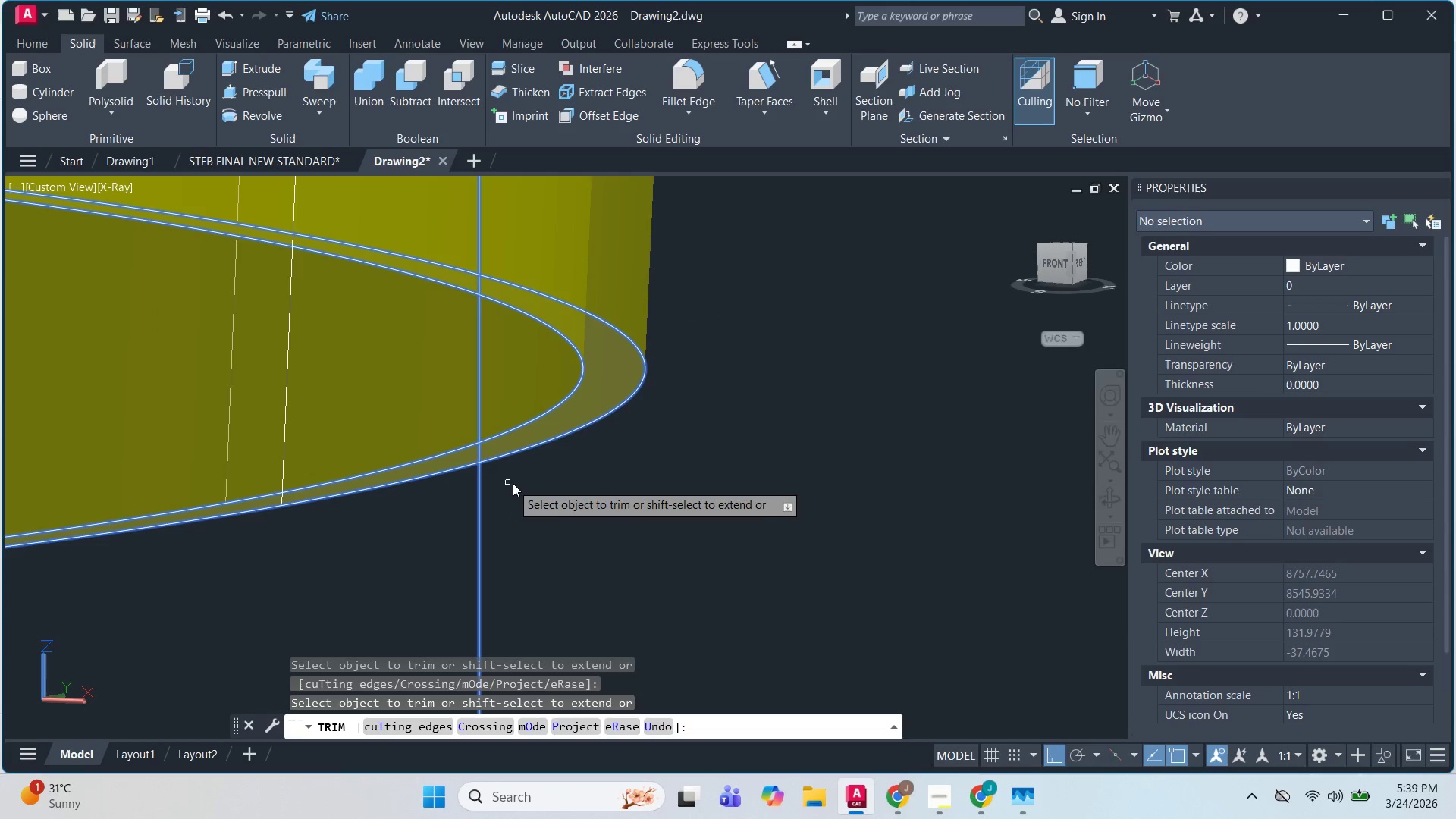 
key(Control+Z)
 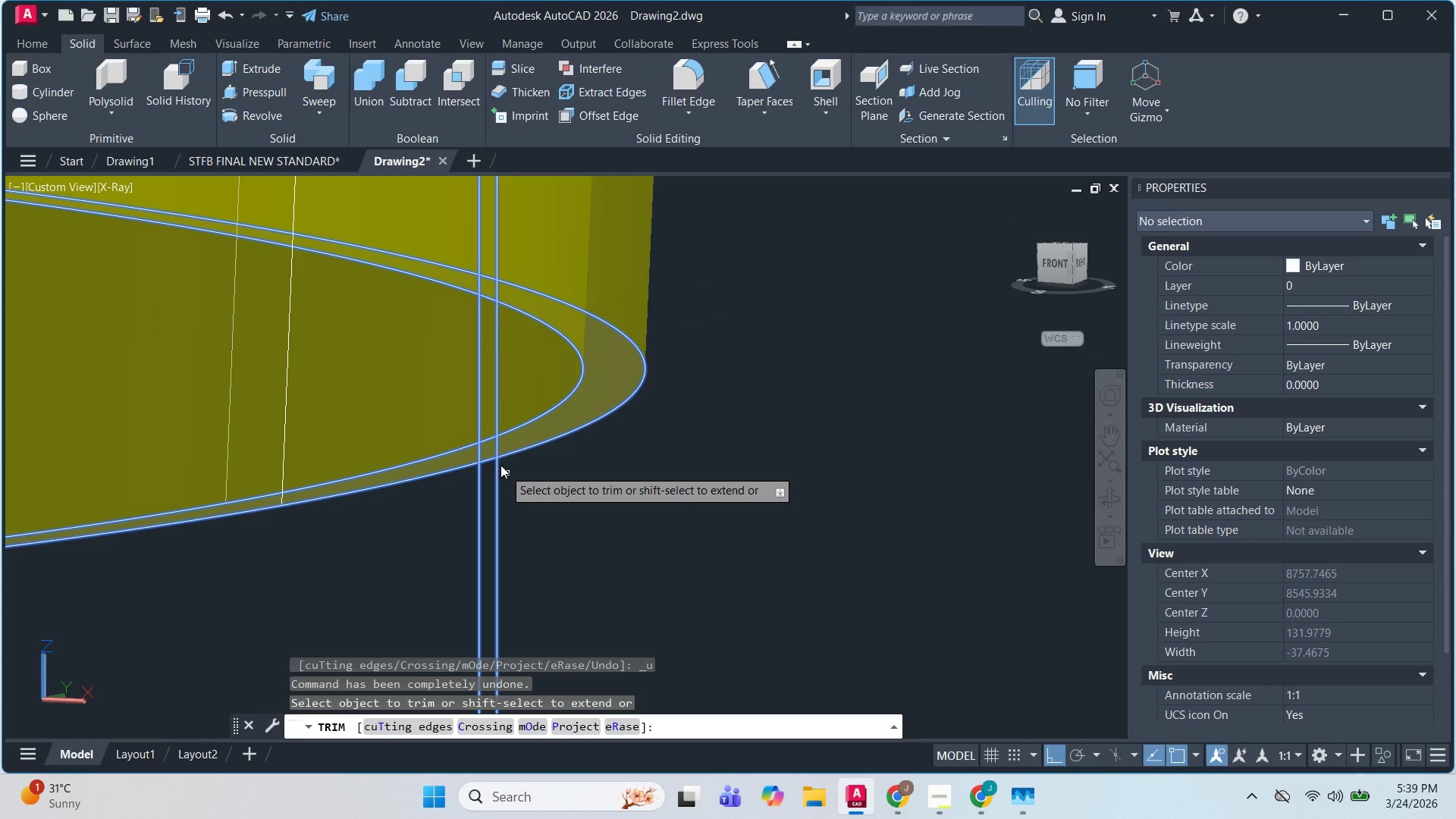 
key(Escape)
 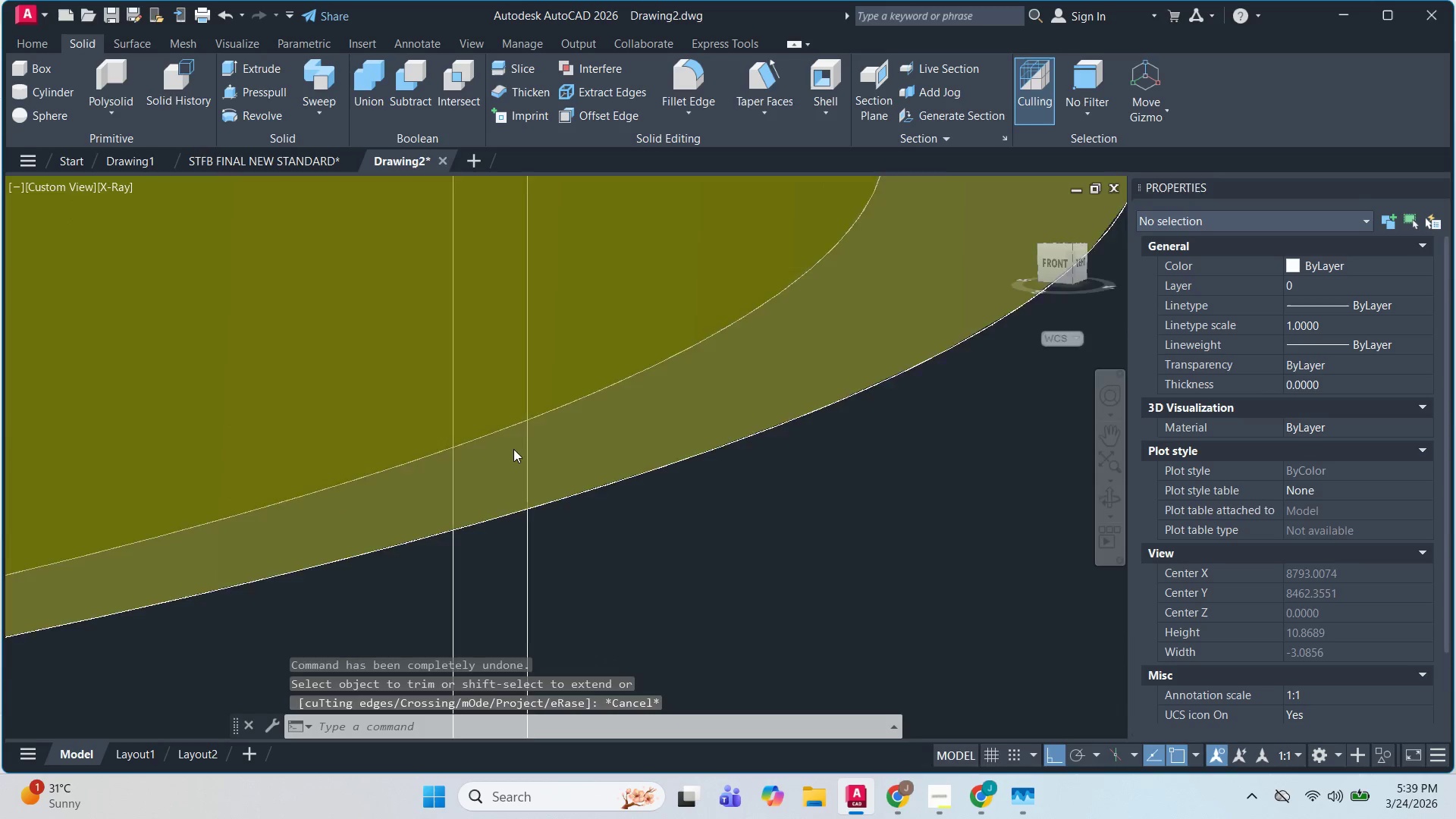 
key(Escape)
 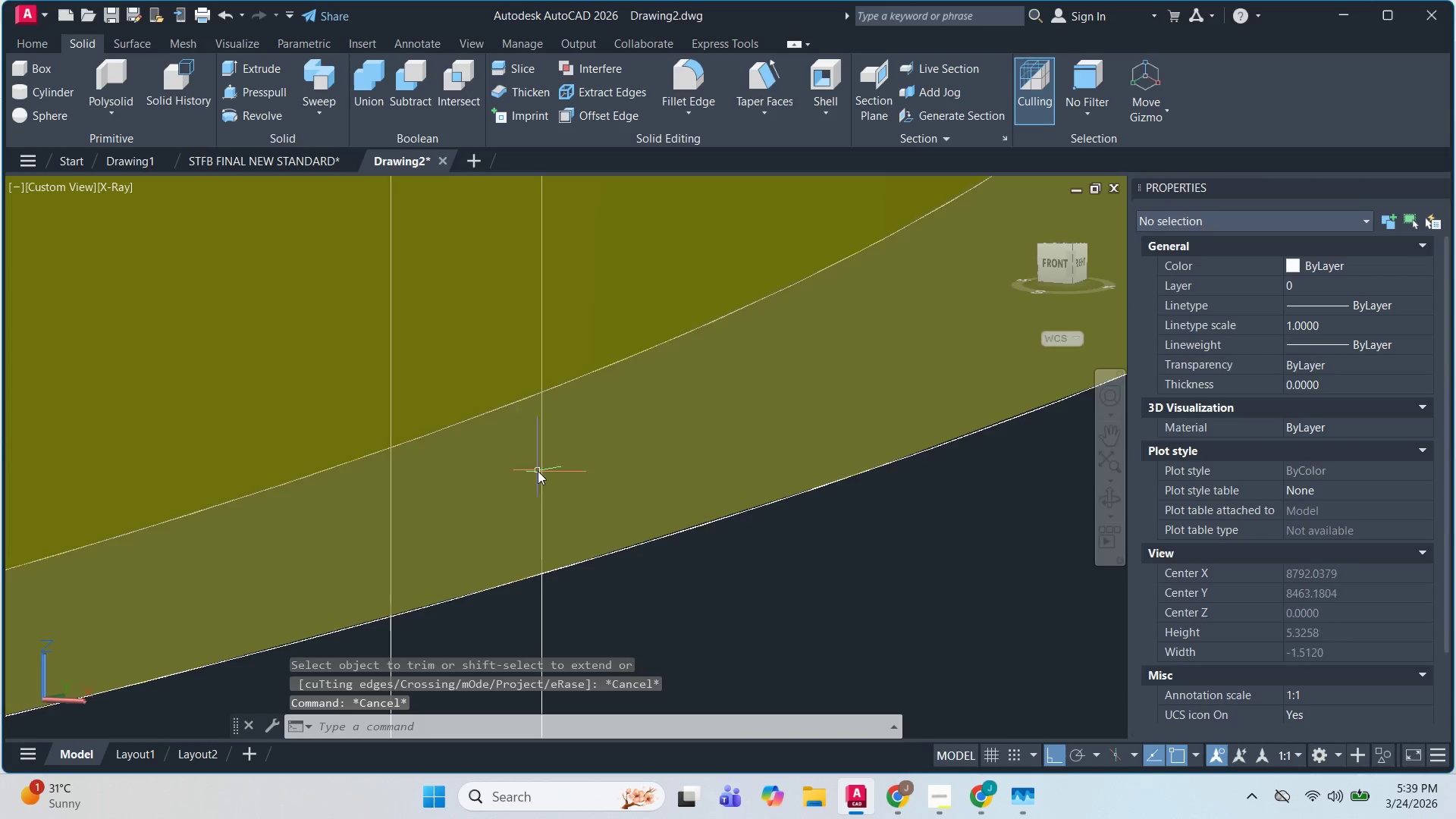 
hold_key(key=ShiftLeft, duration=0.55)
 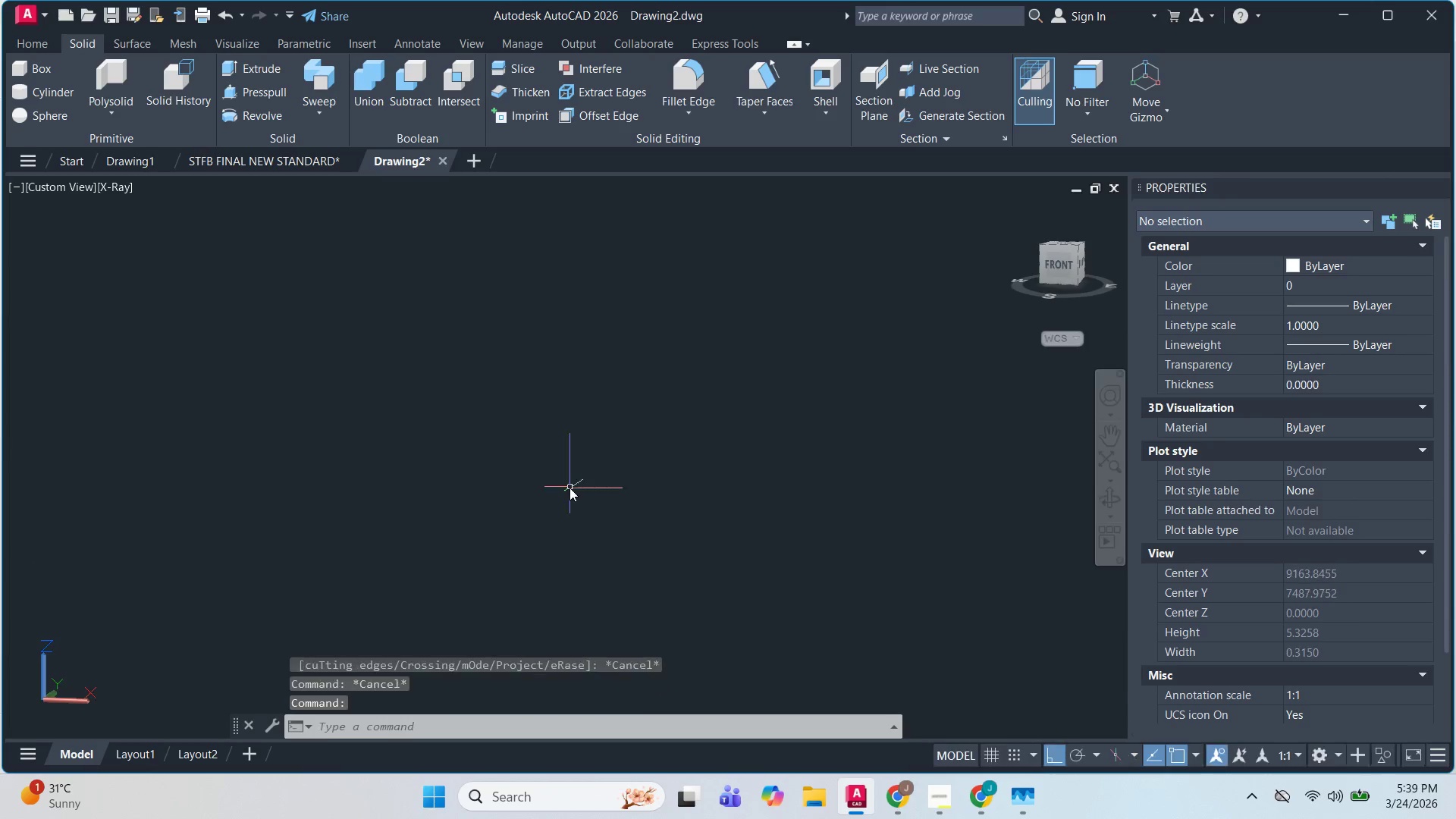 
scroll: coordinate [513, 449], scroll_direction: up, amount: 6.0
 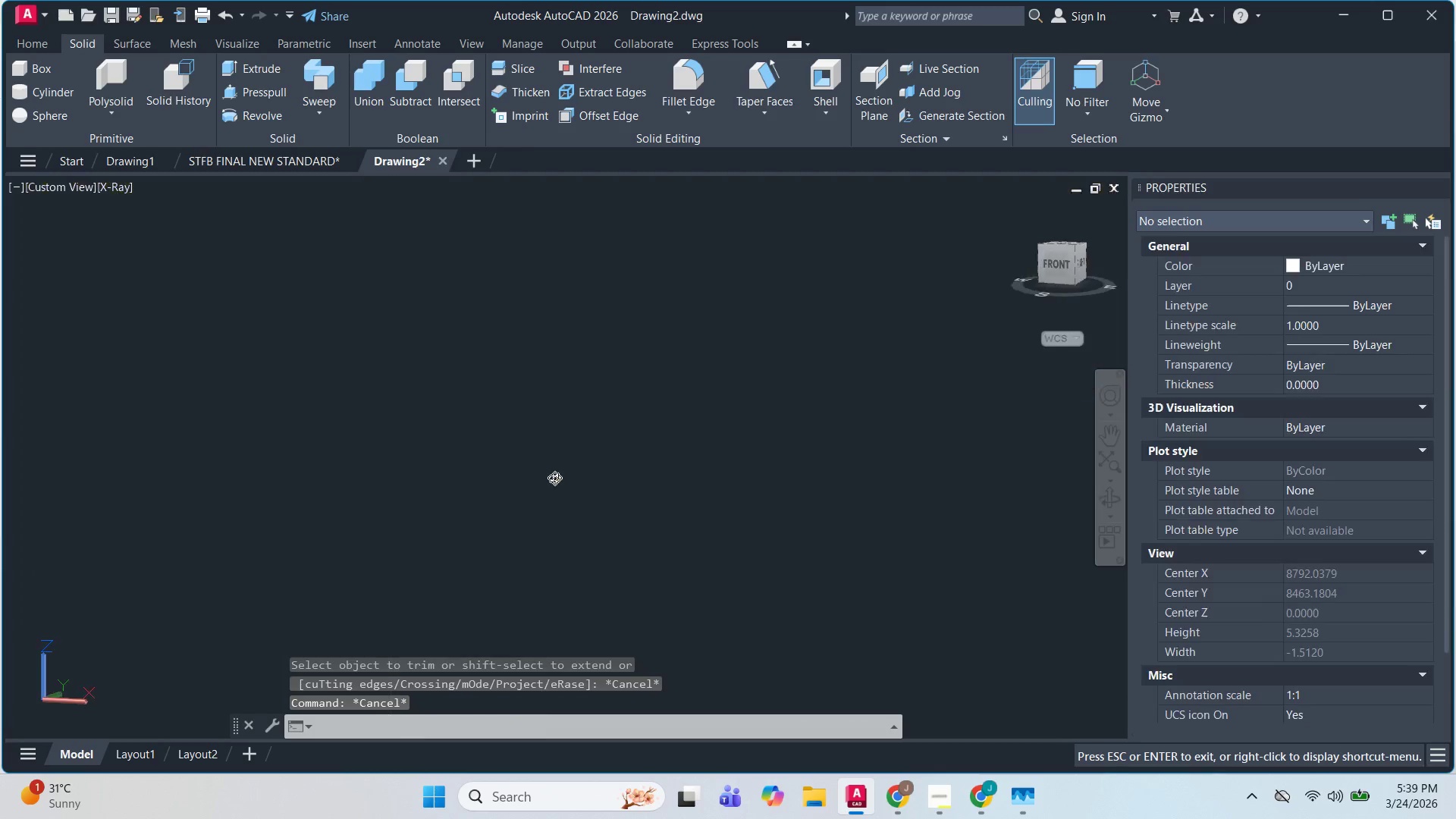 
hold_key(key=ShiftLeft, duration=0.64)
 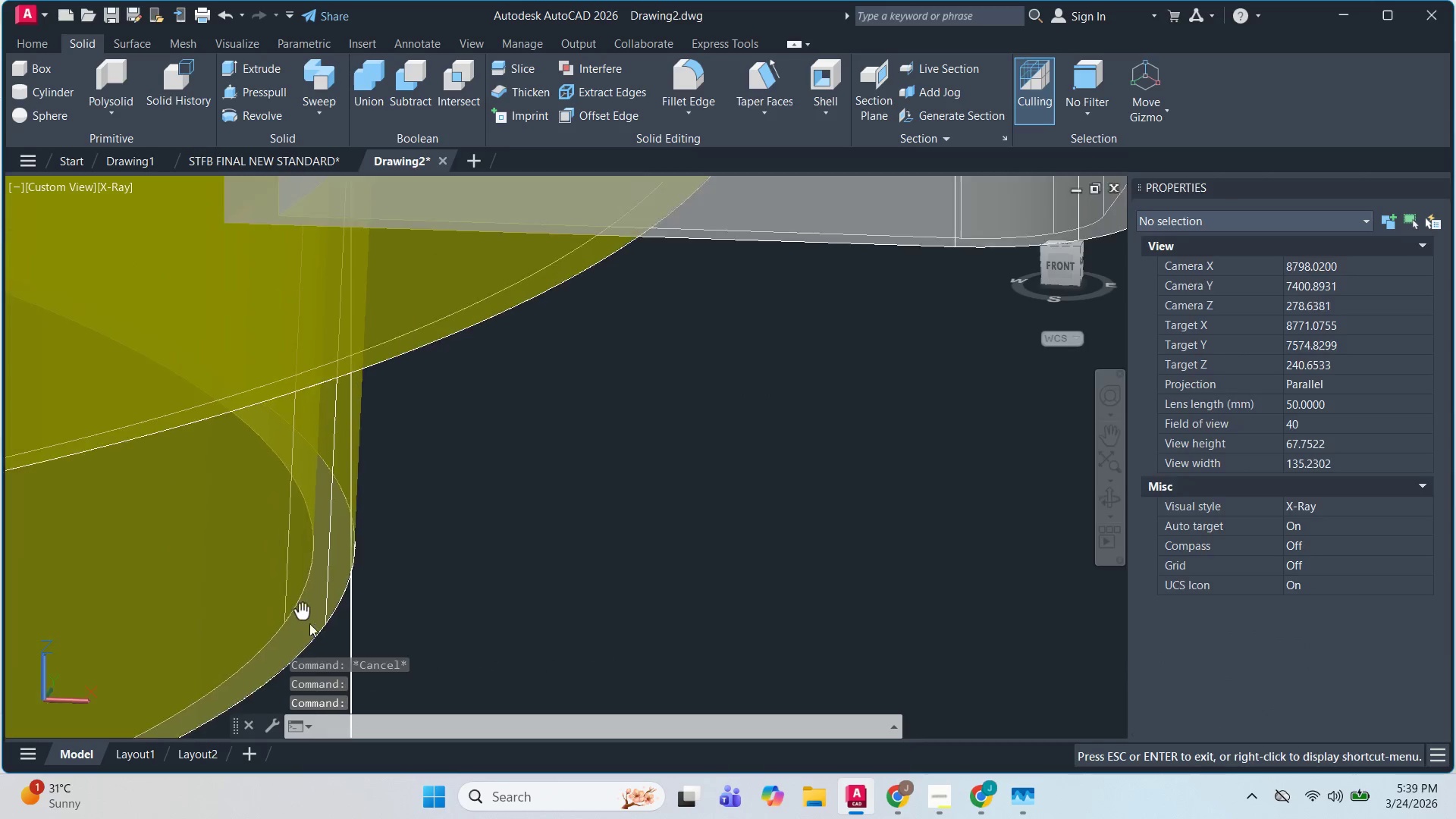 
scroll: coordinate [463, 384], scroll_direction: down, amount: 3.0
 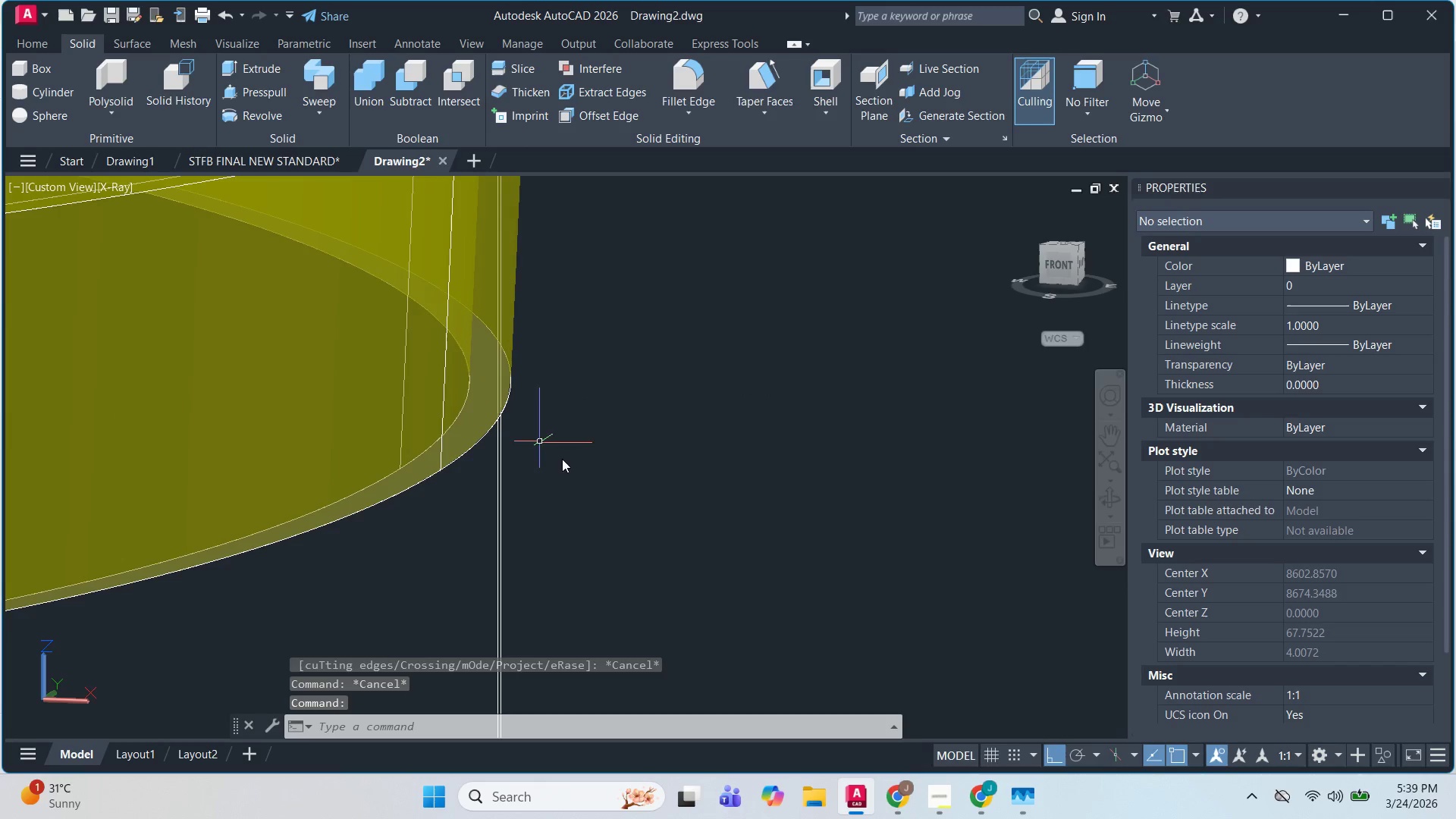 
hold_key(key=ShiftLeft, duration=0.61)
 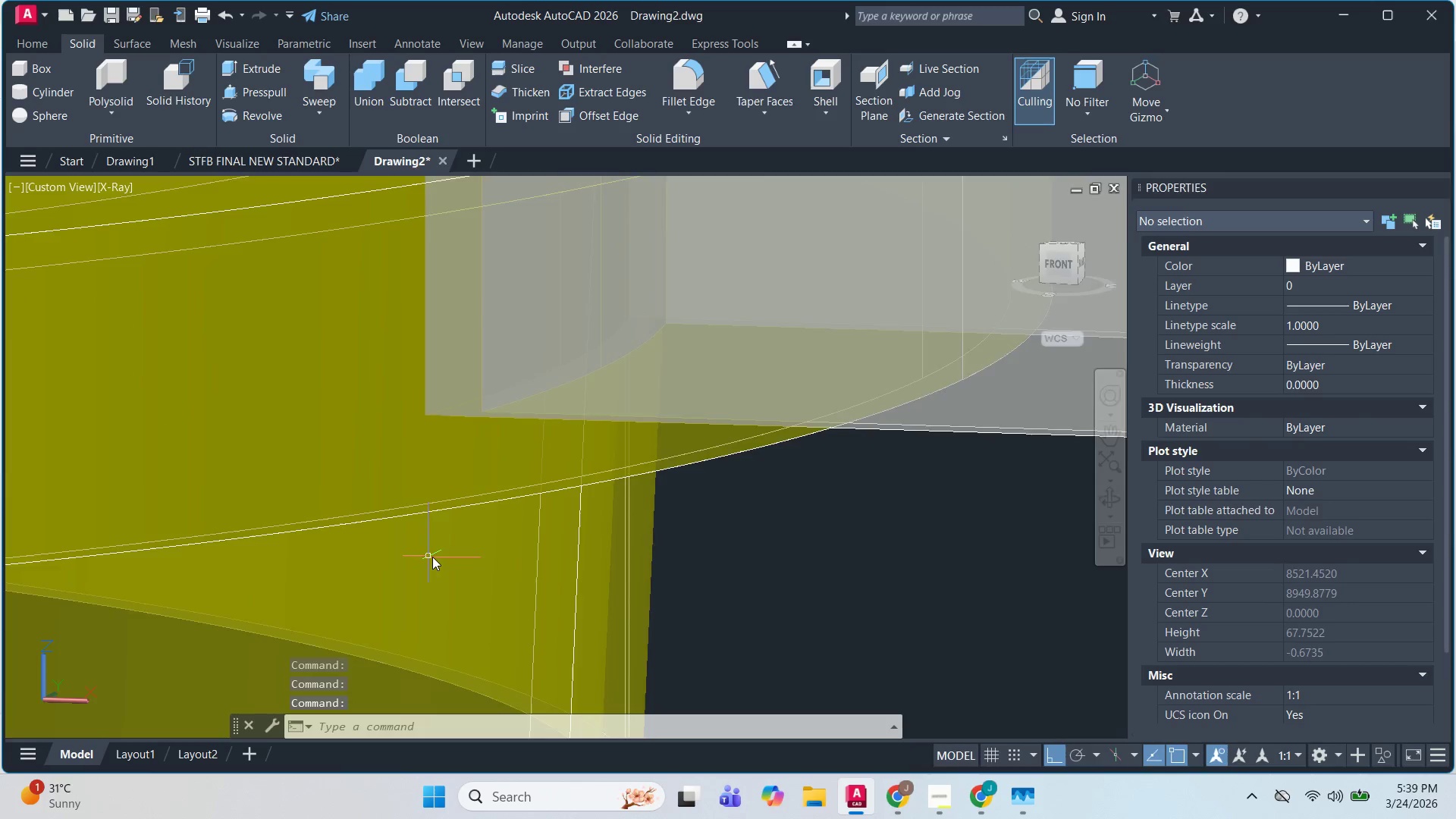 
hold_key(key=ShiftLeft, duration=1.51)
 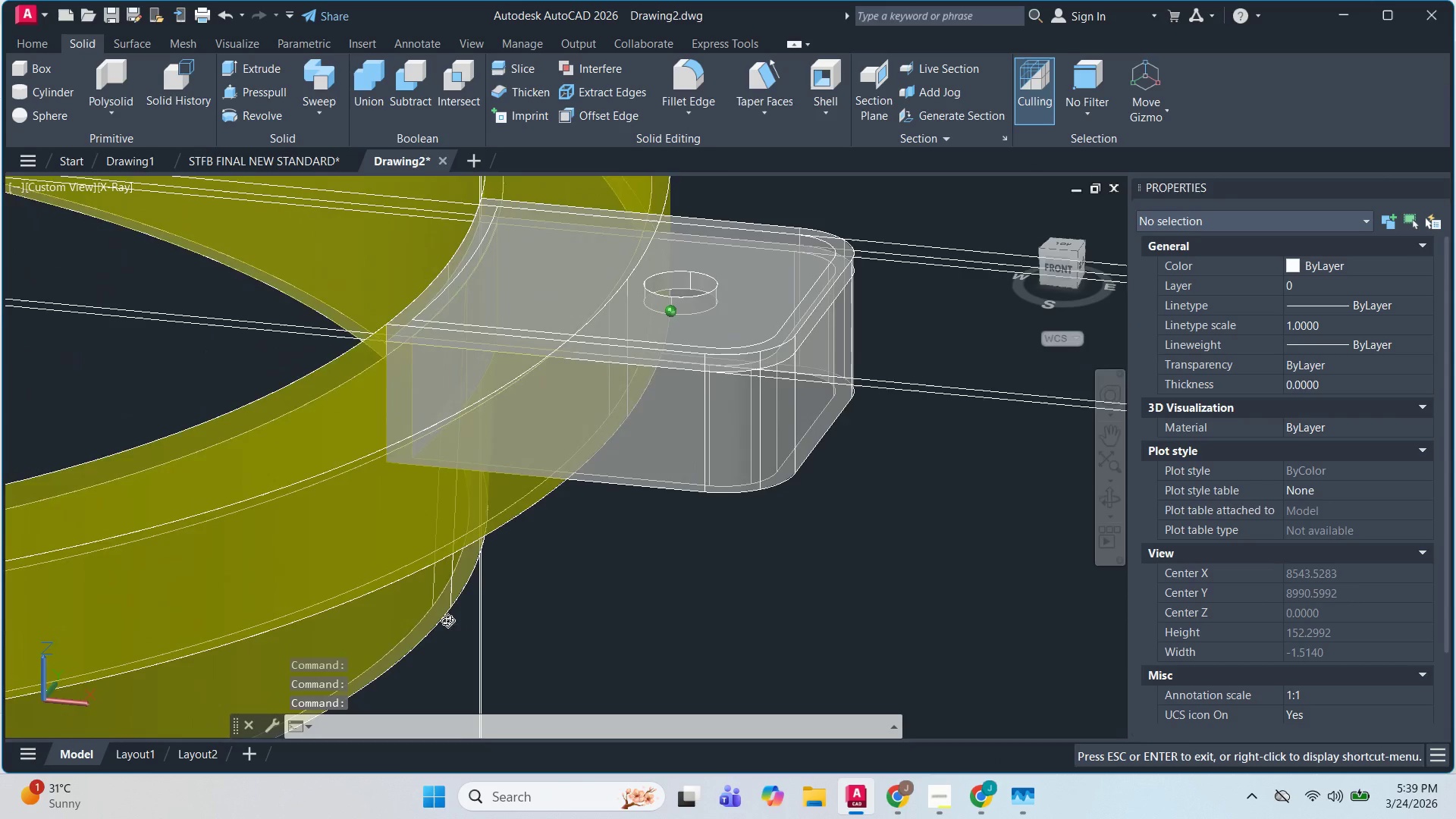 
scroll: coordinate [455, 581], scroll_direction: down, amount: 1.0
 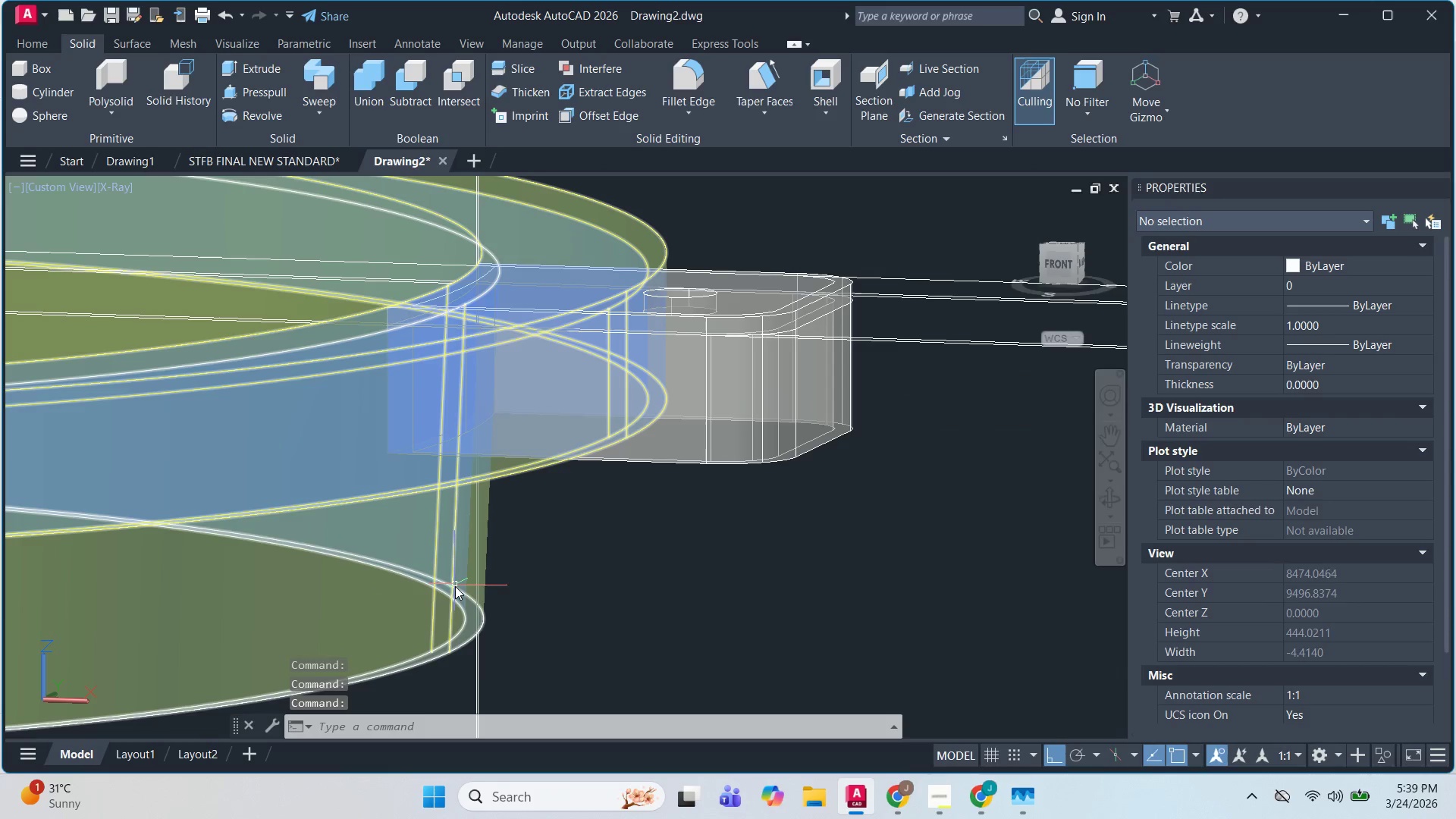 
hold_key(key=ShiftLeft, duration=1.52)
 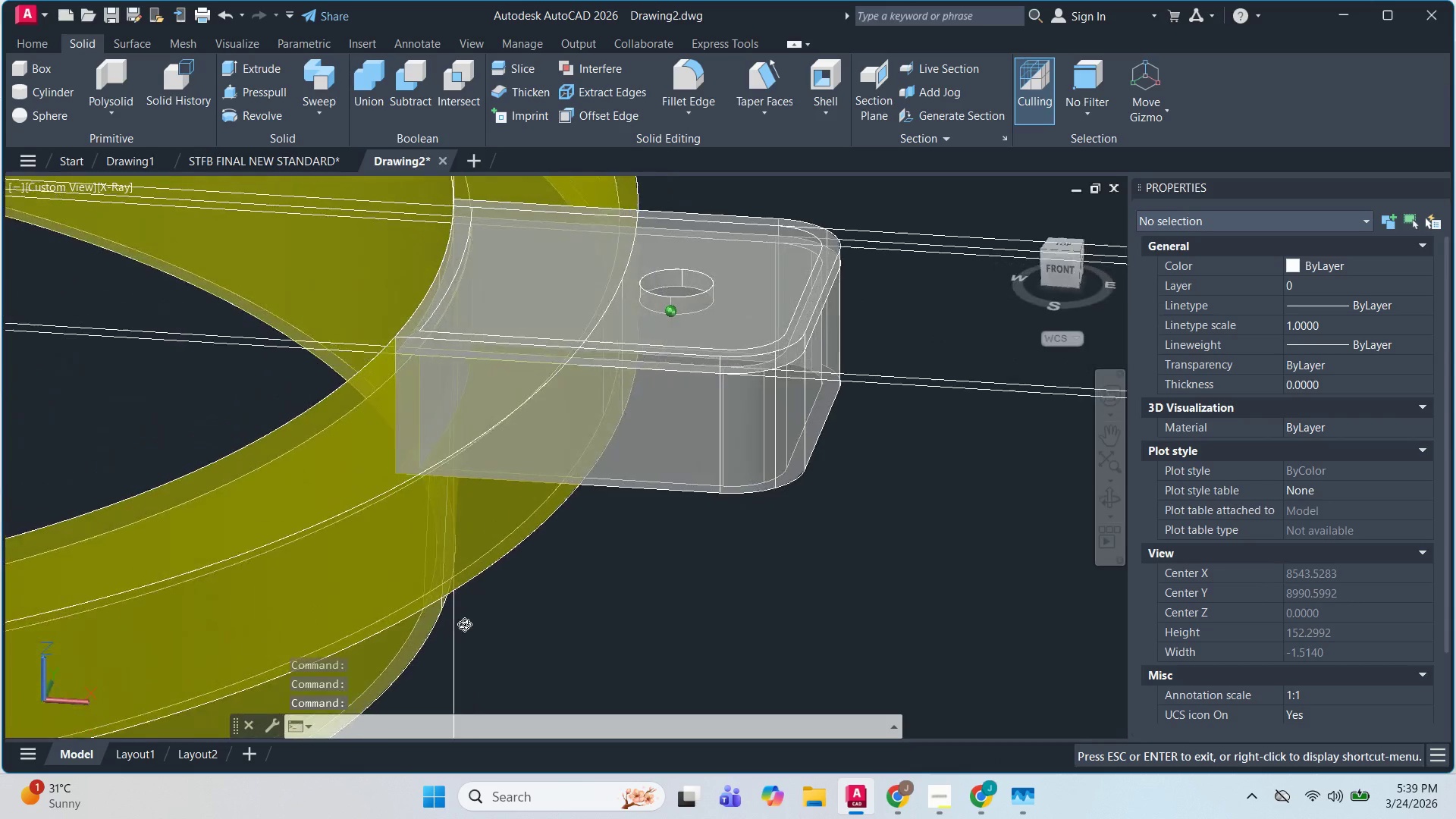 
hold_key(key=ShiftLeft, duration=1.5)
 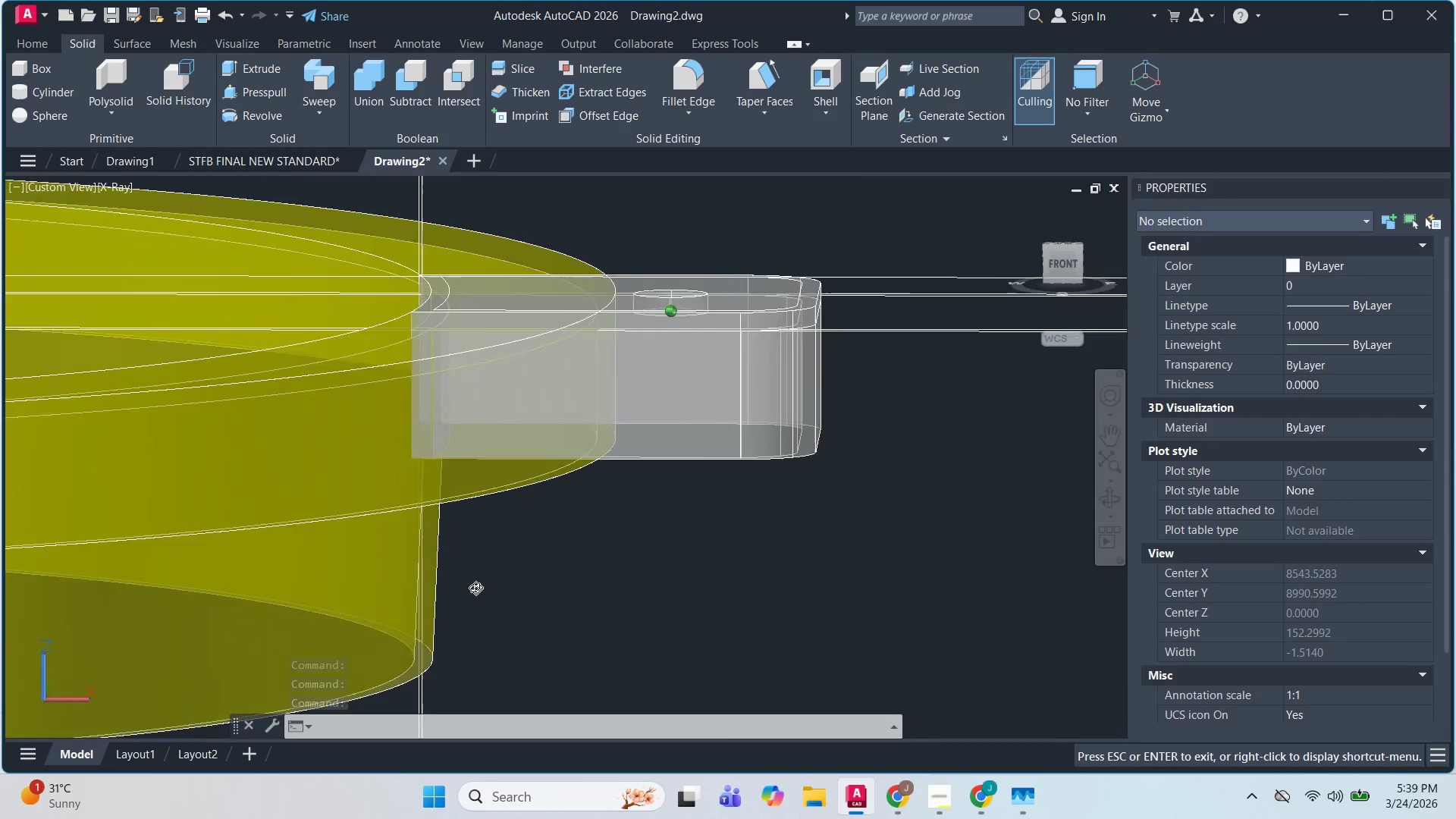 
hold_key(key=ShiftLeft, duration=1.52)
 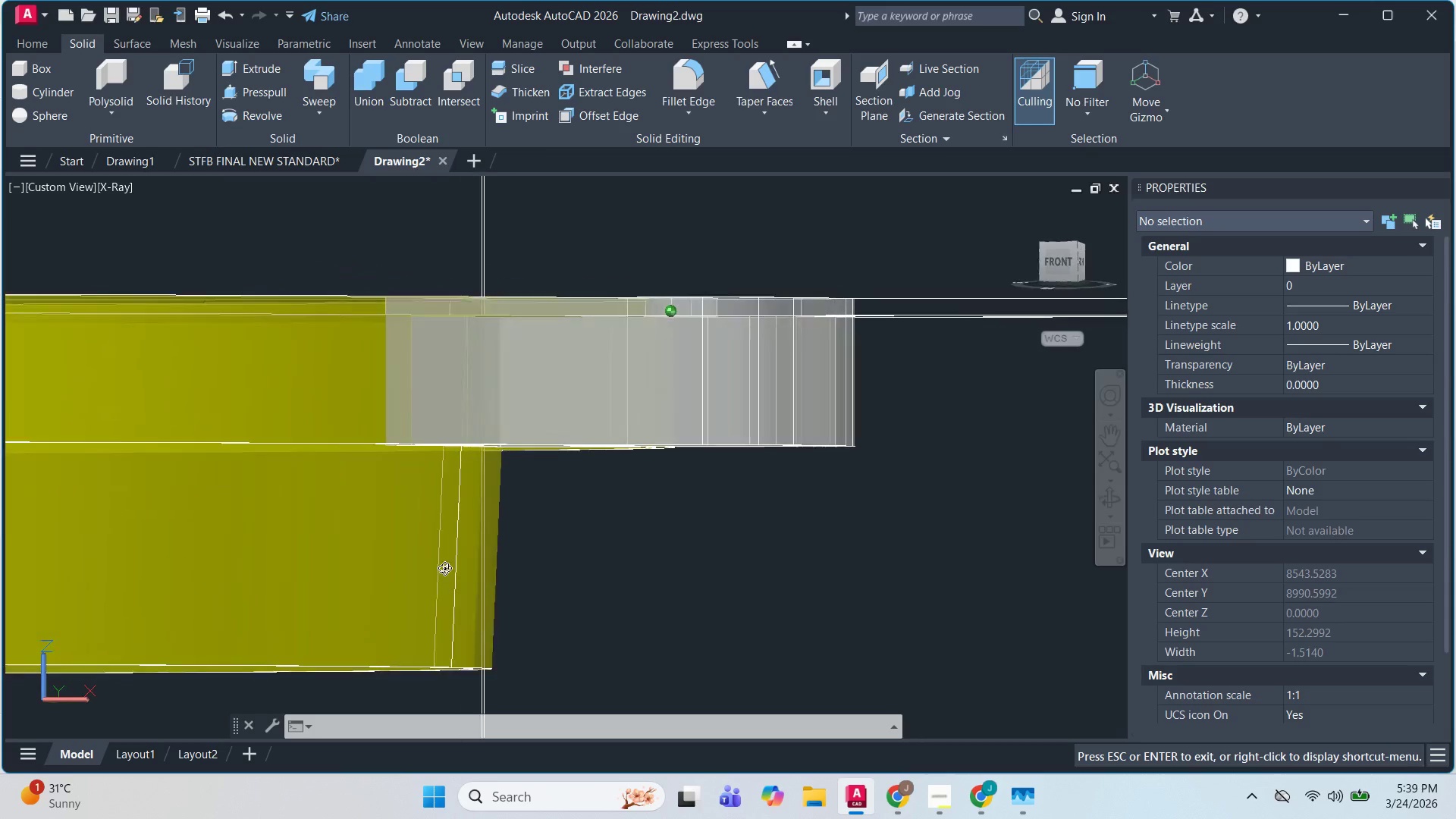 
hold_key(key=ShiftLeft, duration=1.51)
 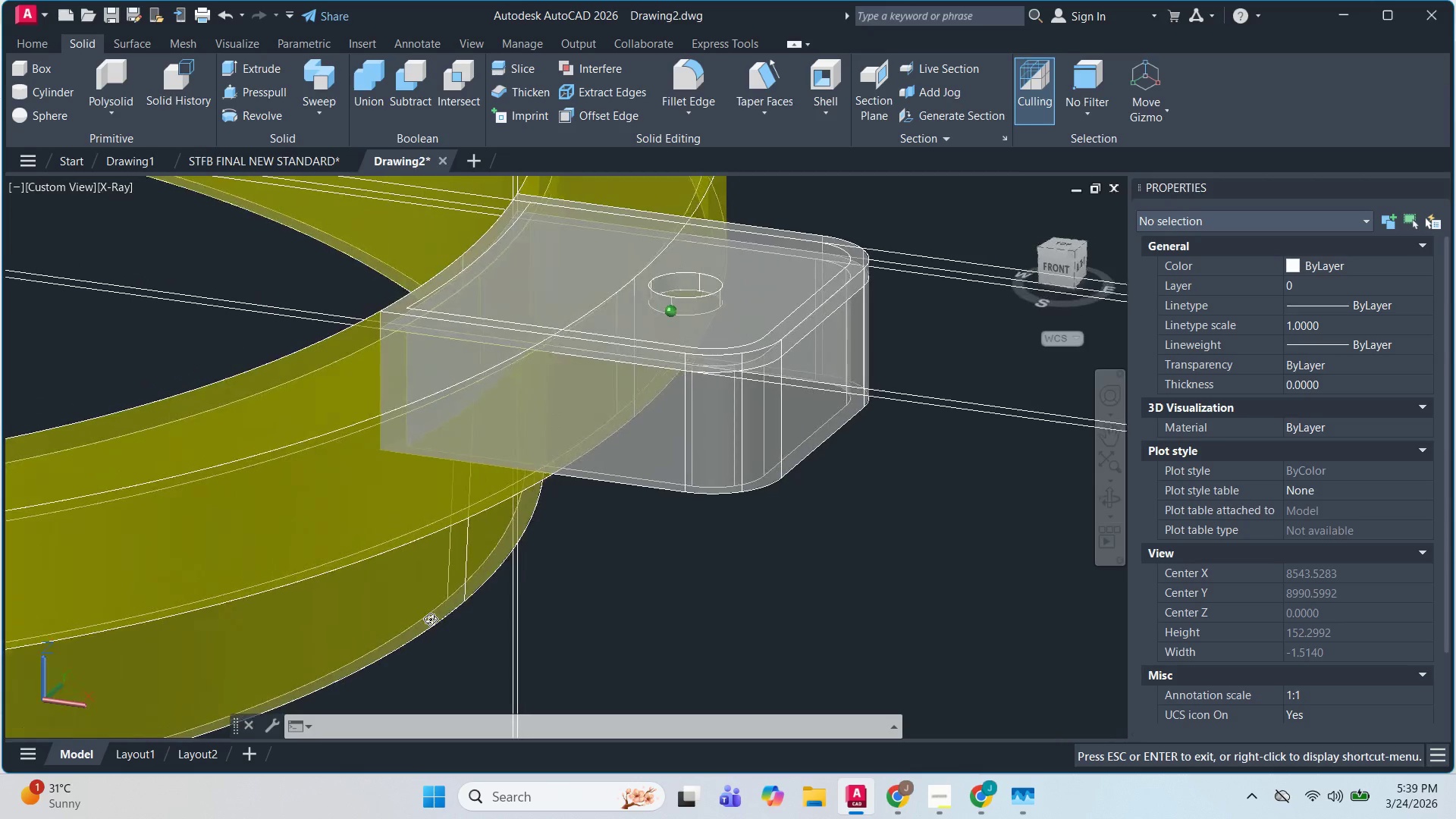 
hold_key(key=ShiftLeft, duration=1.52)
 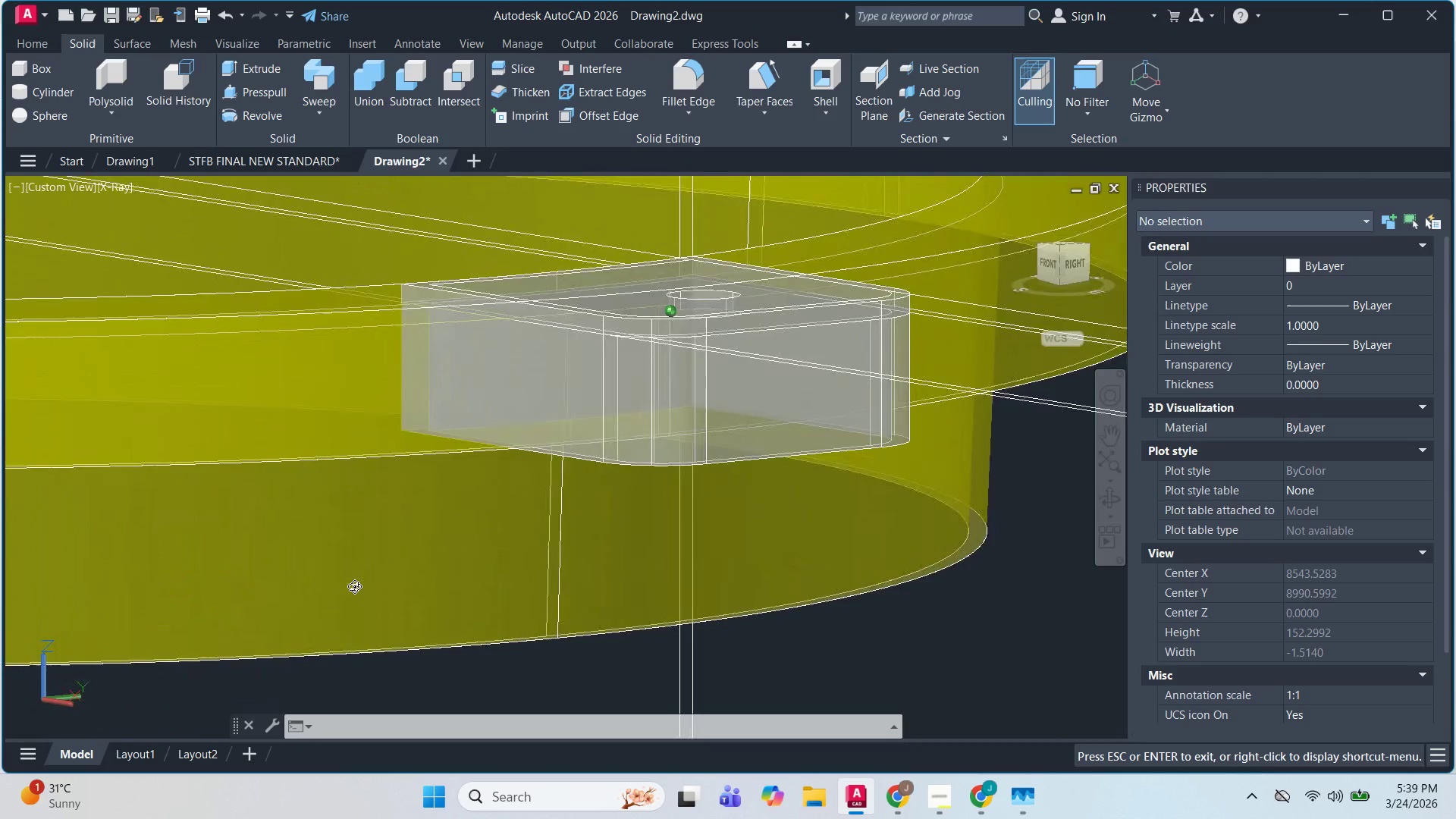 
hold_key(key=ShiftLeft, duration=1.52)
 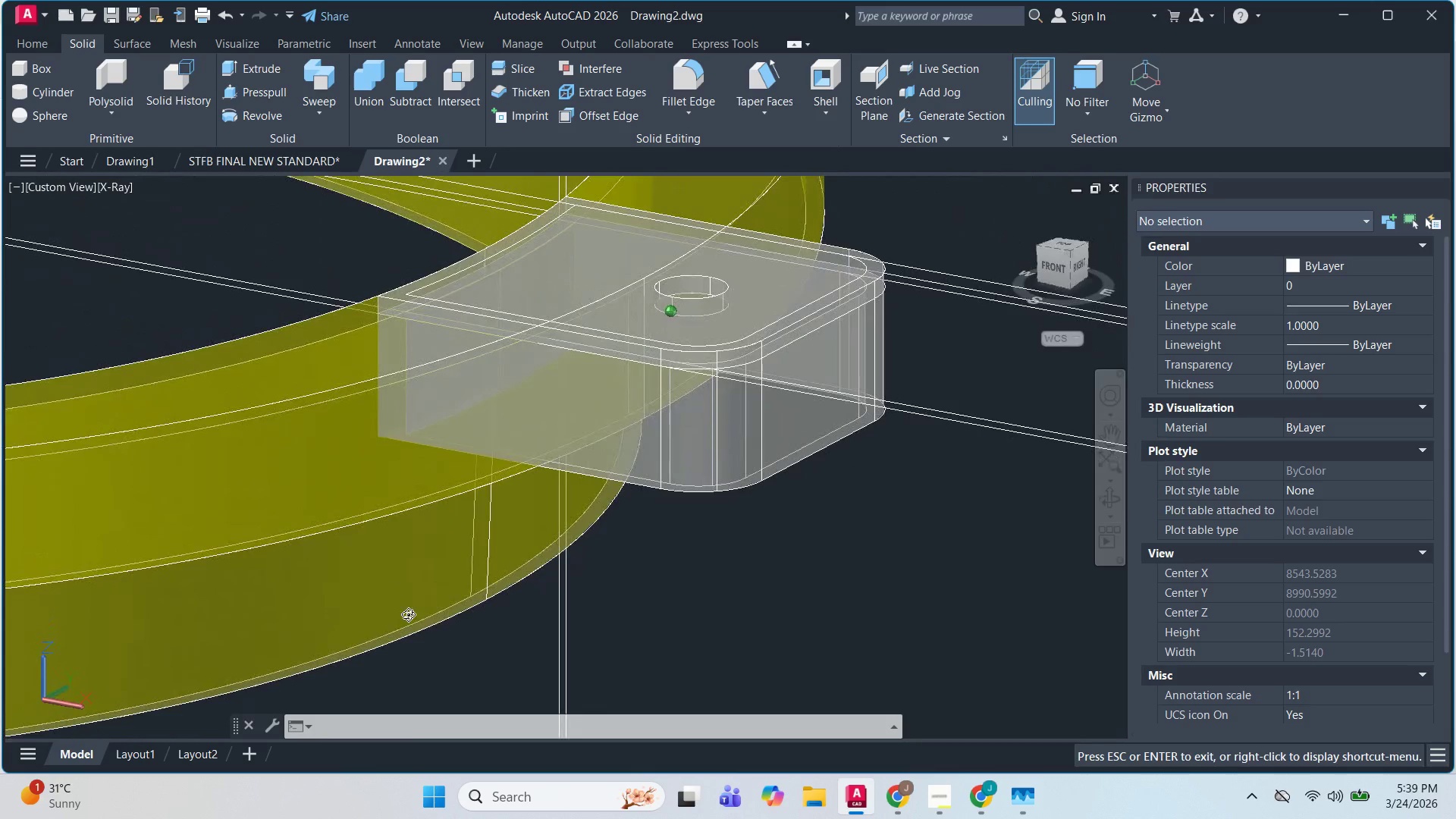 
hold_key(key=ShiftLeft, duration=0.77)
 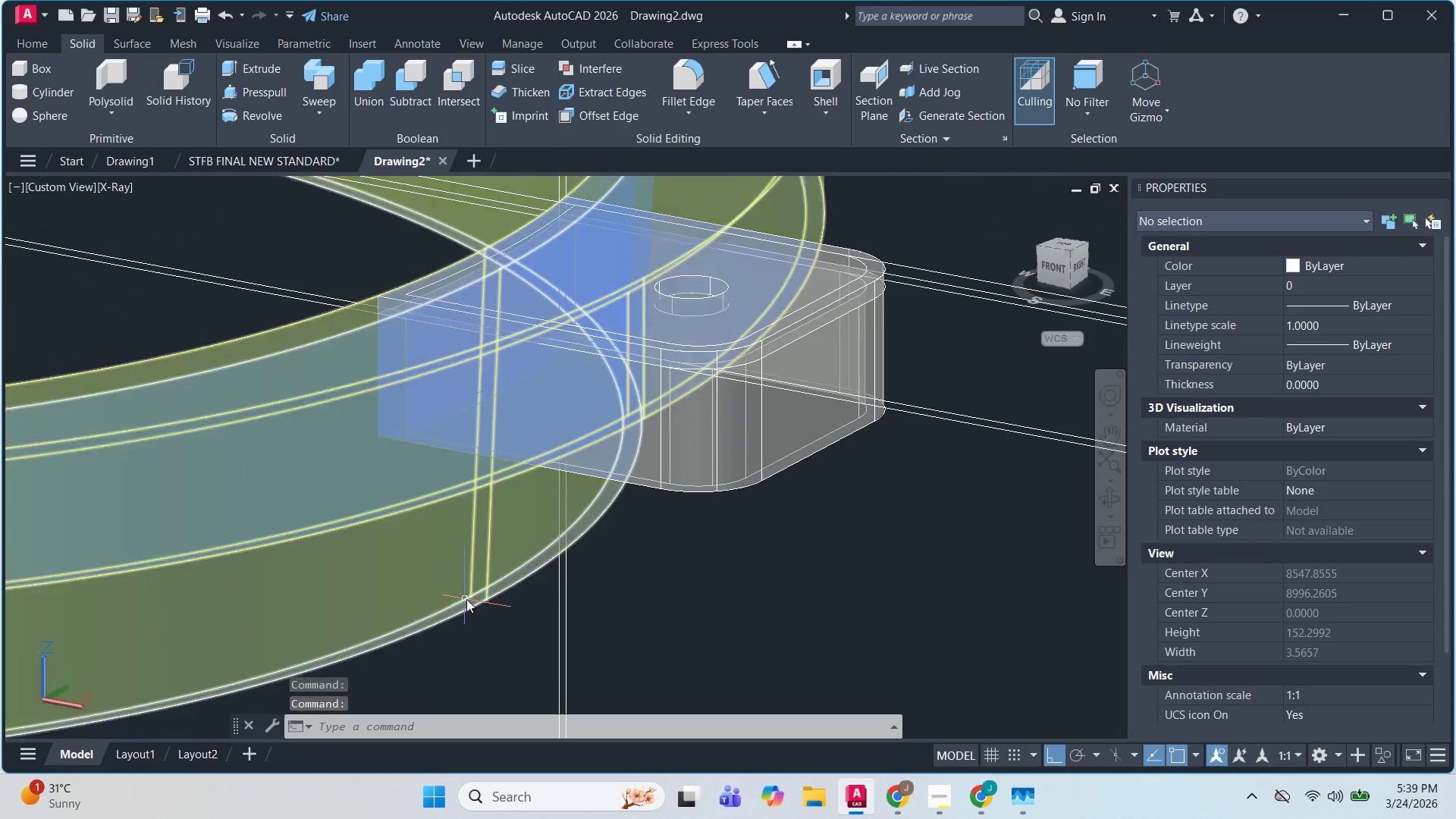 
scroll: coordinate [466, 599], scroll_direction: up, amount: 2.0
 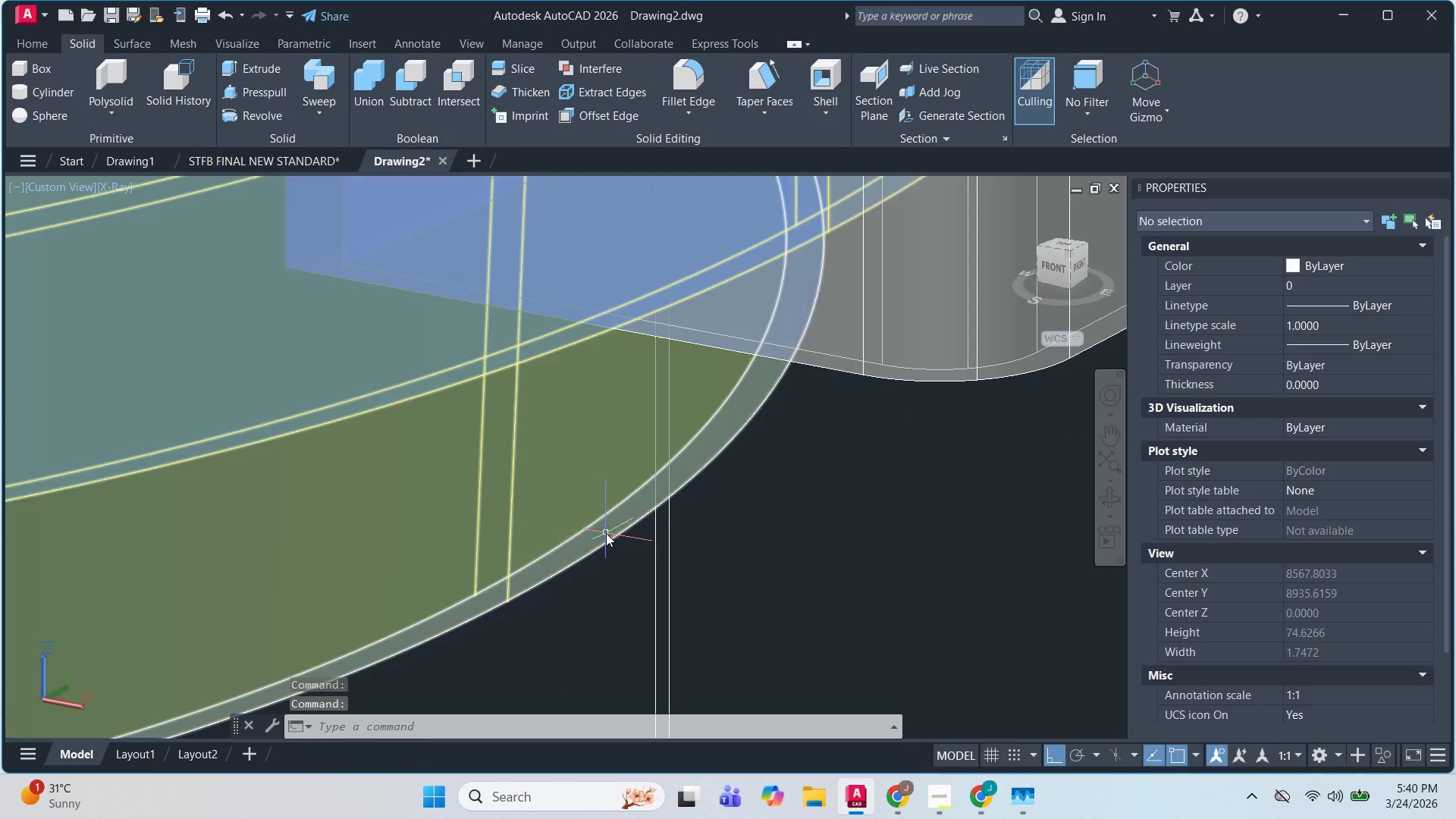 
left_click([614, 541])
 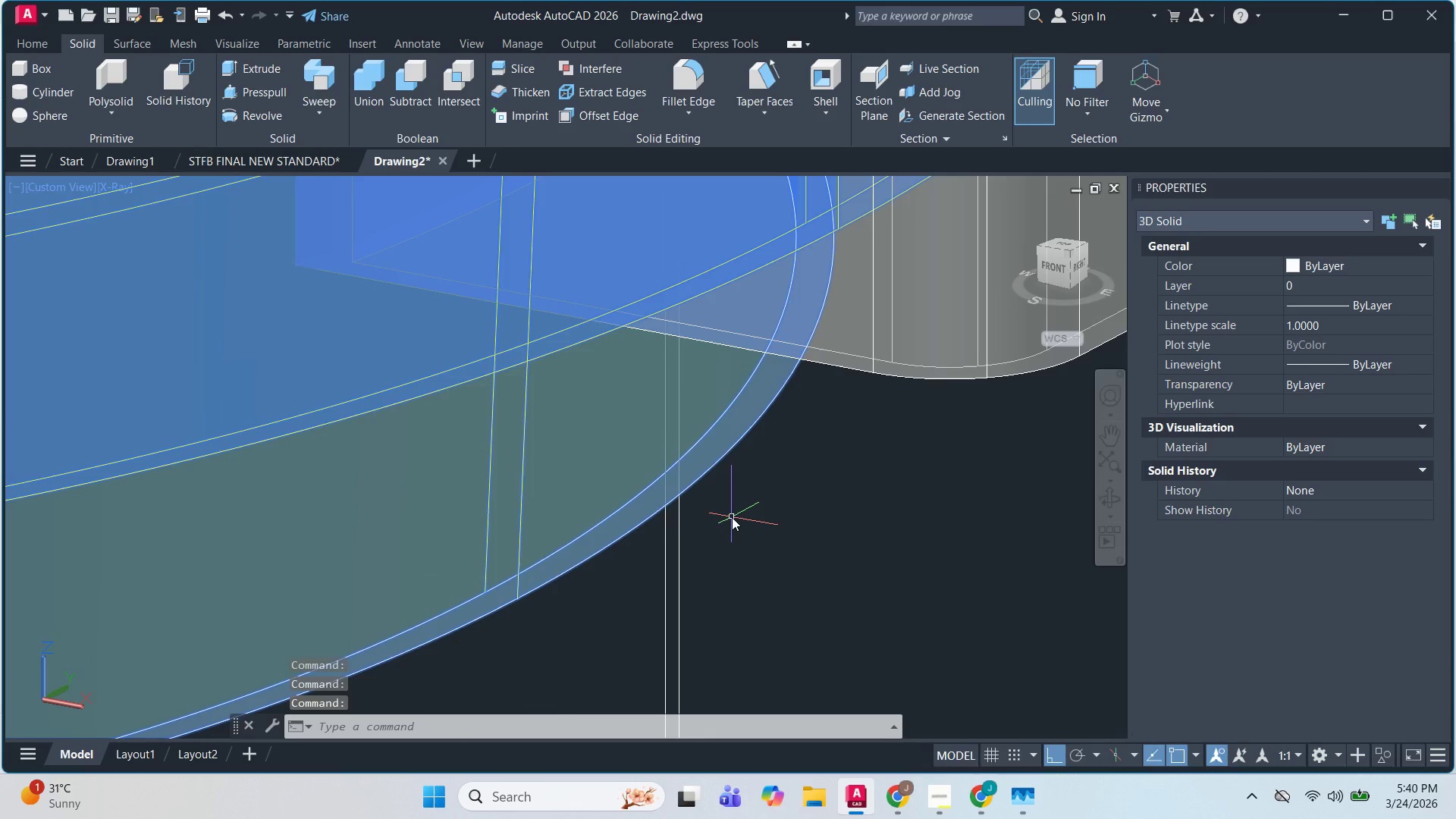 
scroll: coordinate [732, 517], scroll_direction: down, amount: 2.0
 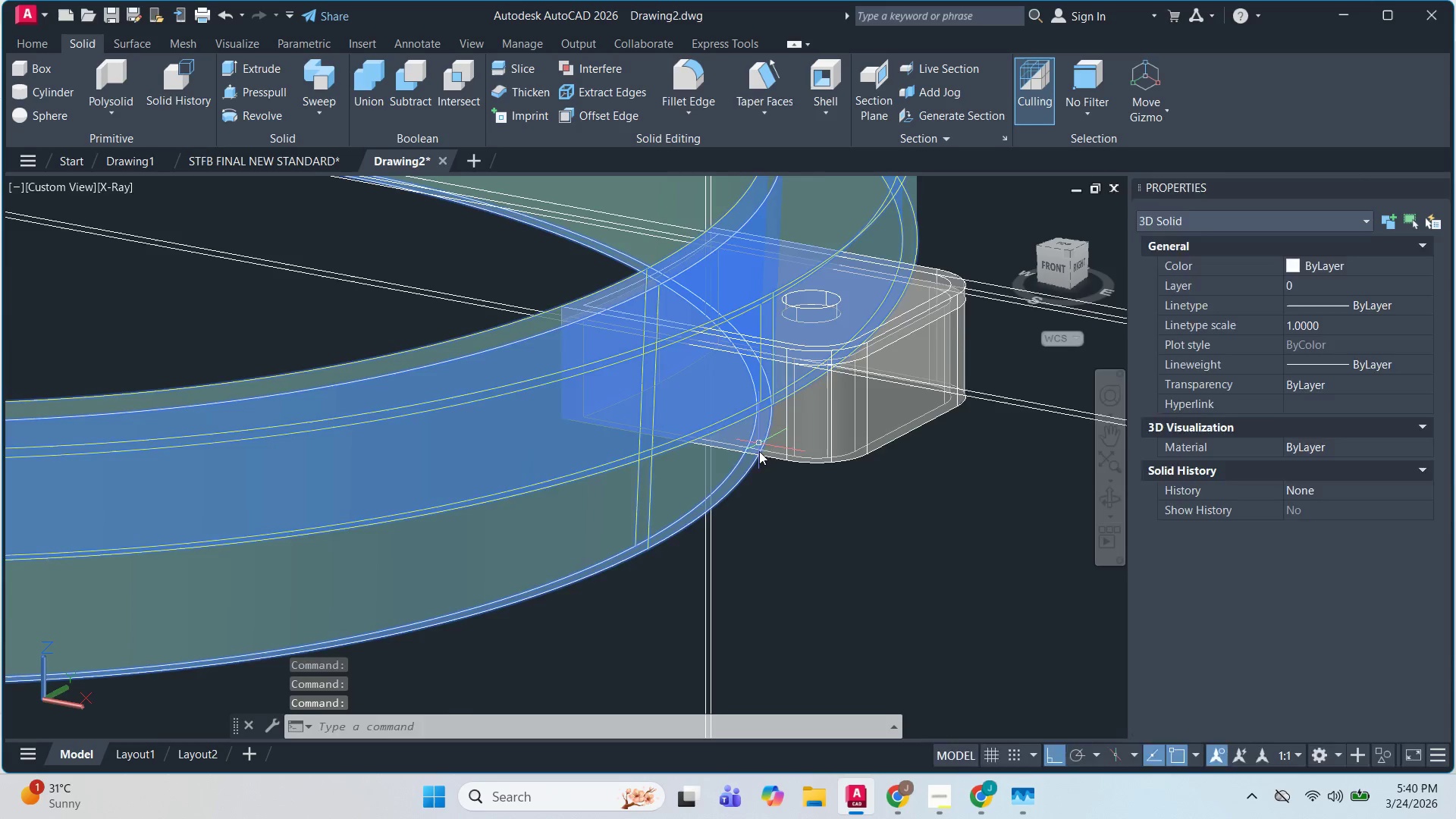 
key(Escape)
 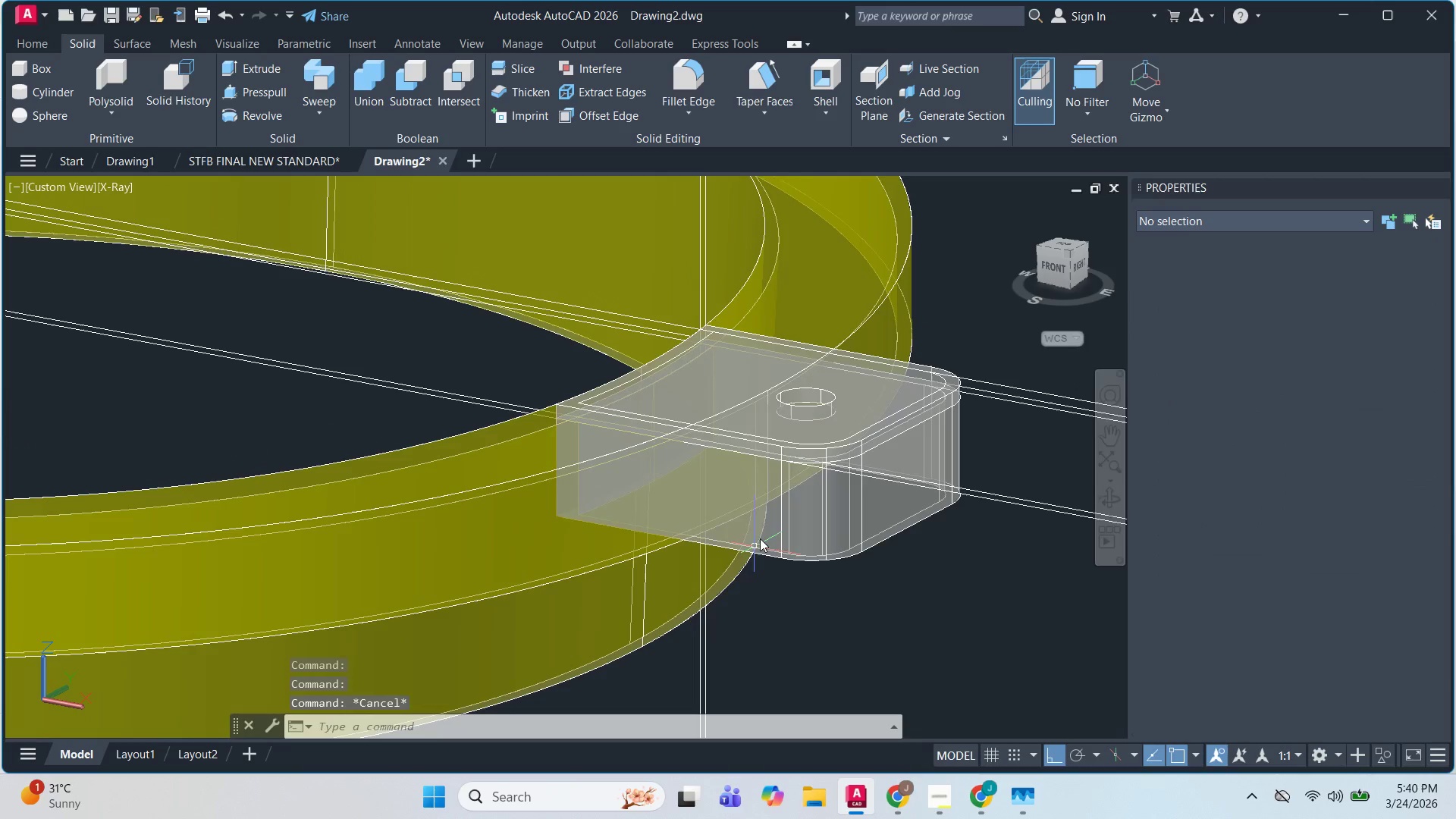 
key(Escape)
 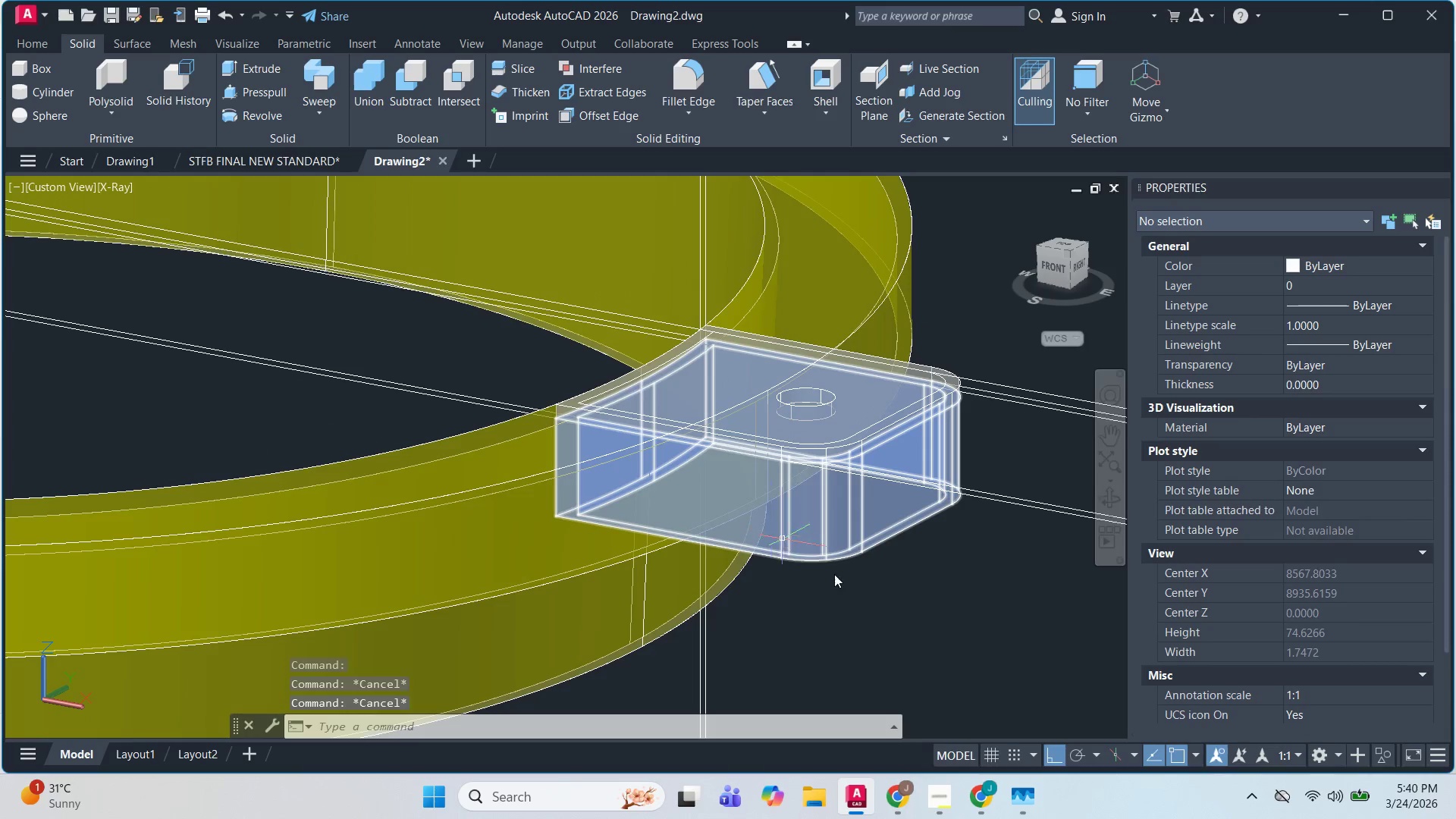 
hold_key(key=ShiftLeft, duration=1.52)
 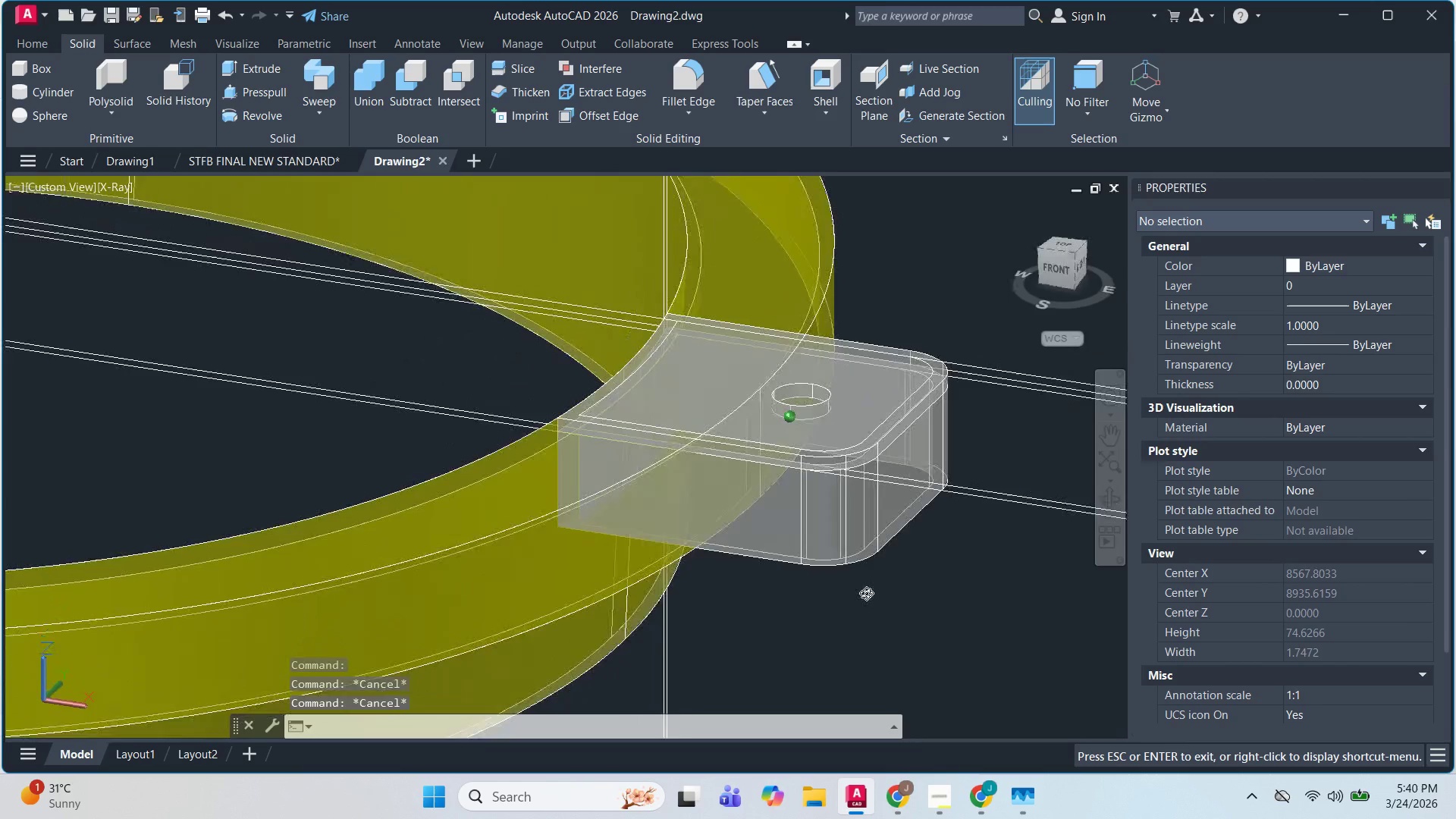 
hold_key(key=ShiftLeft, duration=1.0)
 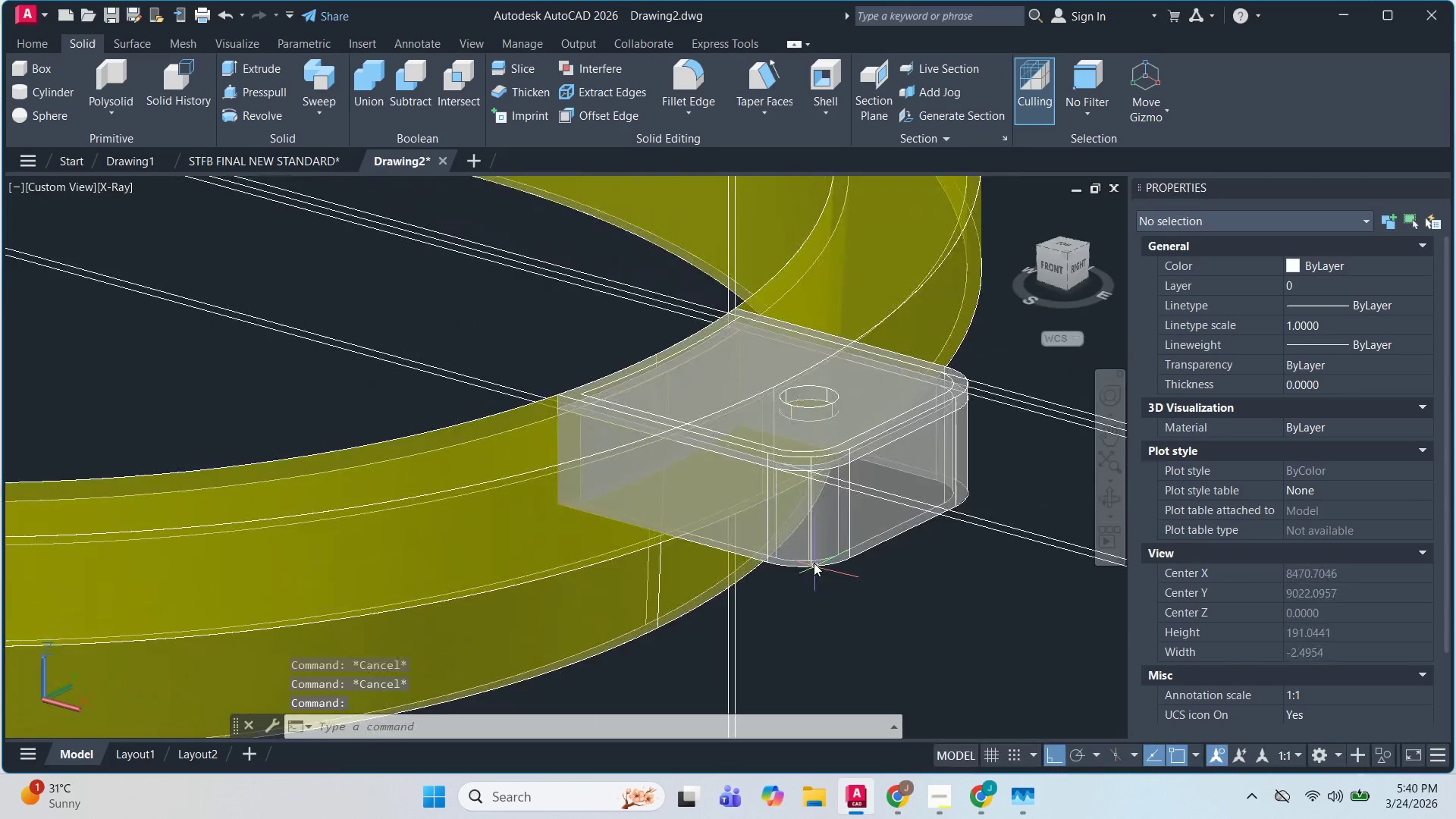 
key(Escape)
 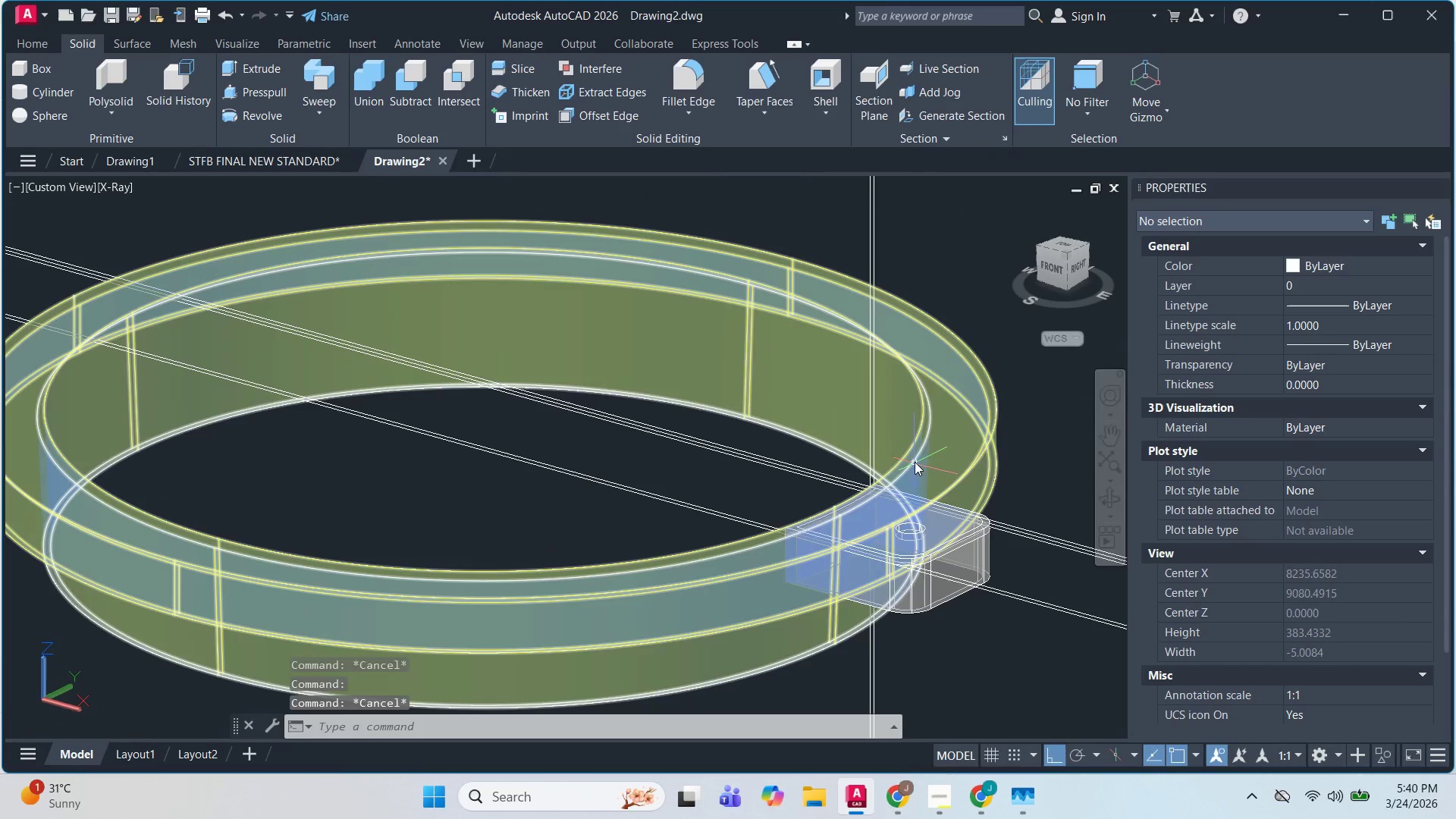 
key(Escape)
 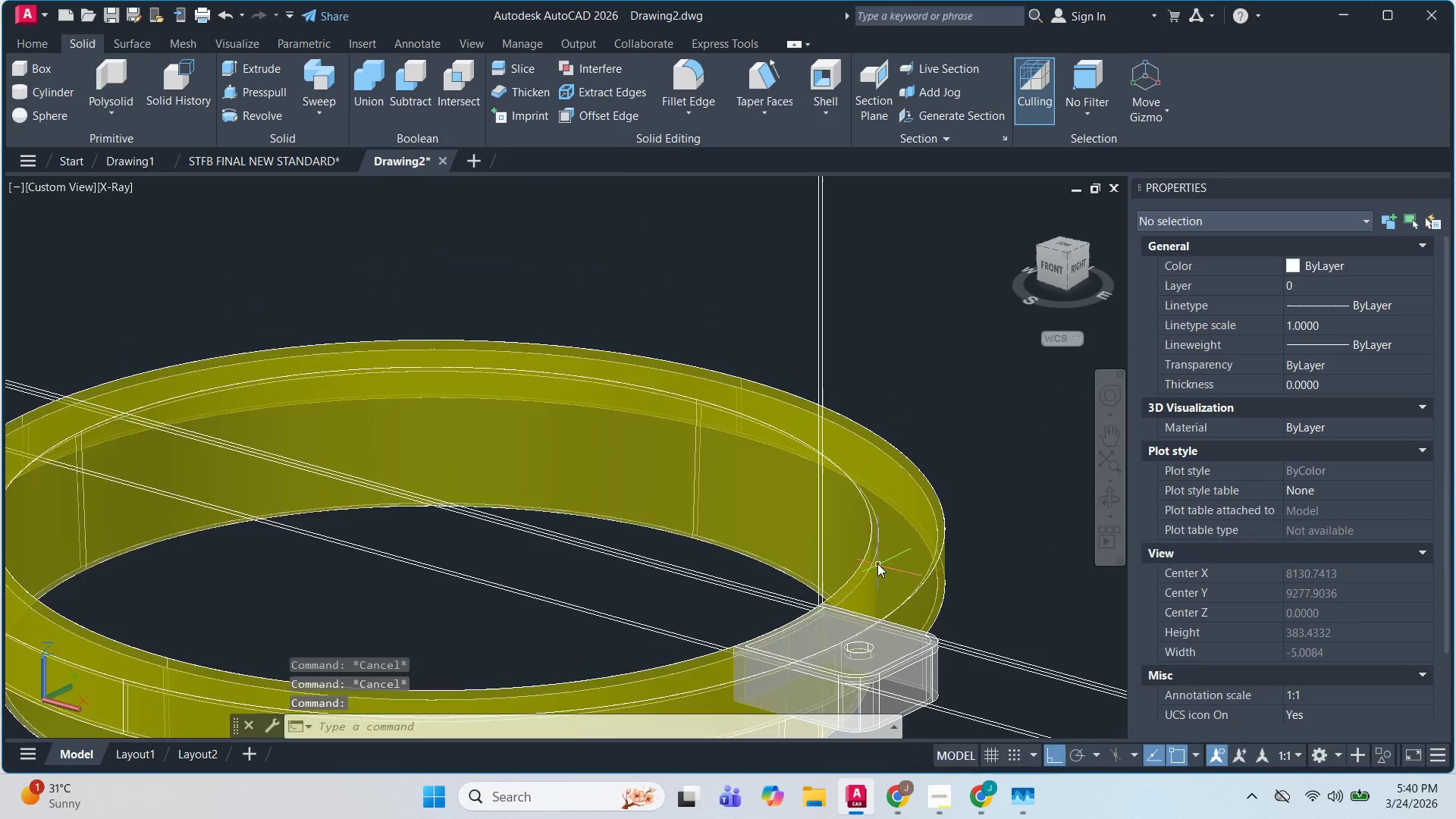 
scroll: coordinate [752, 535], scroll_direction: down, amount: 1.0
 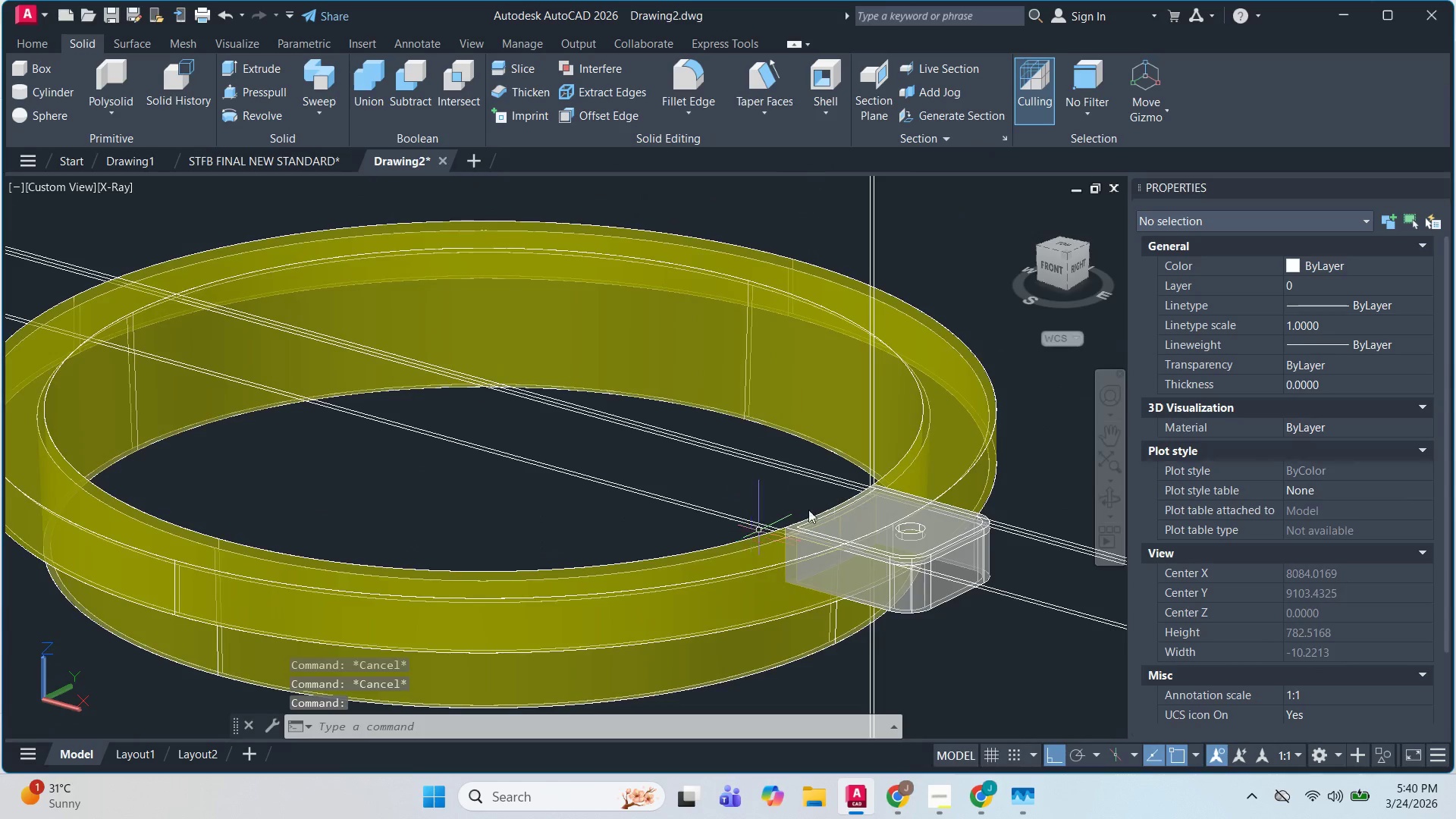 
key(C)
 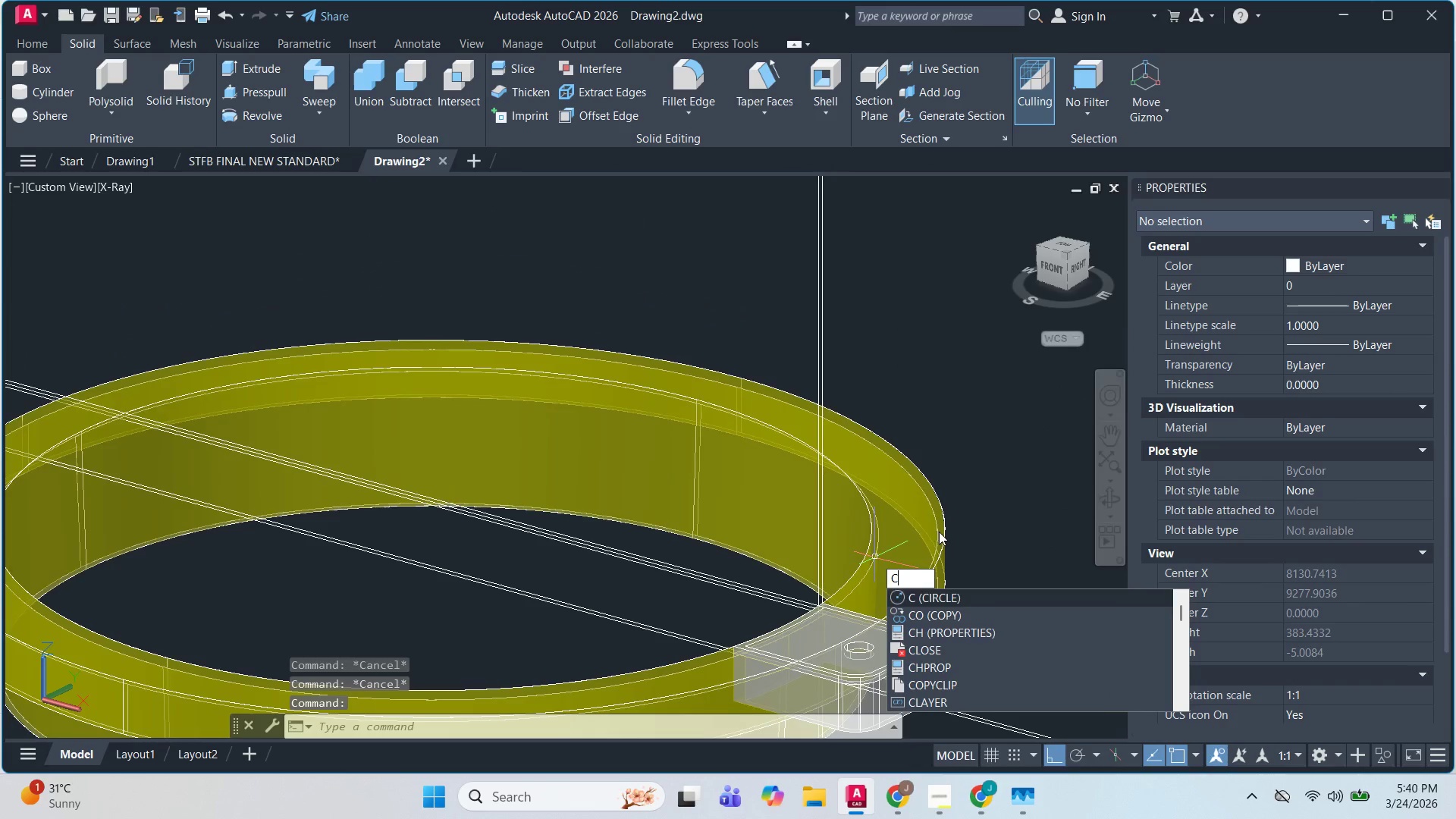 
key(Space)
 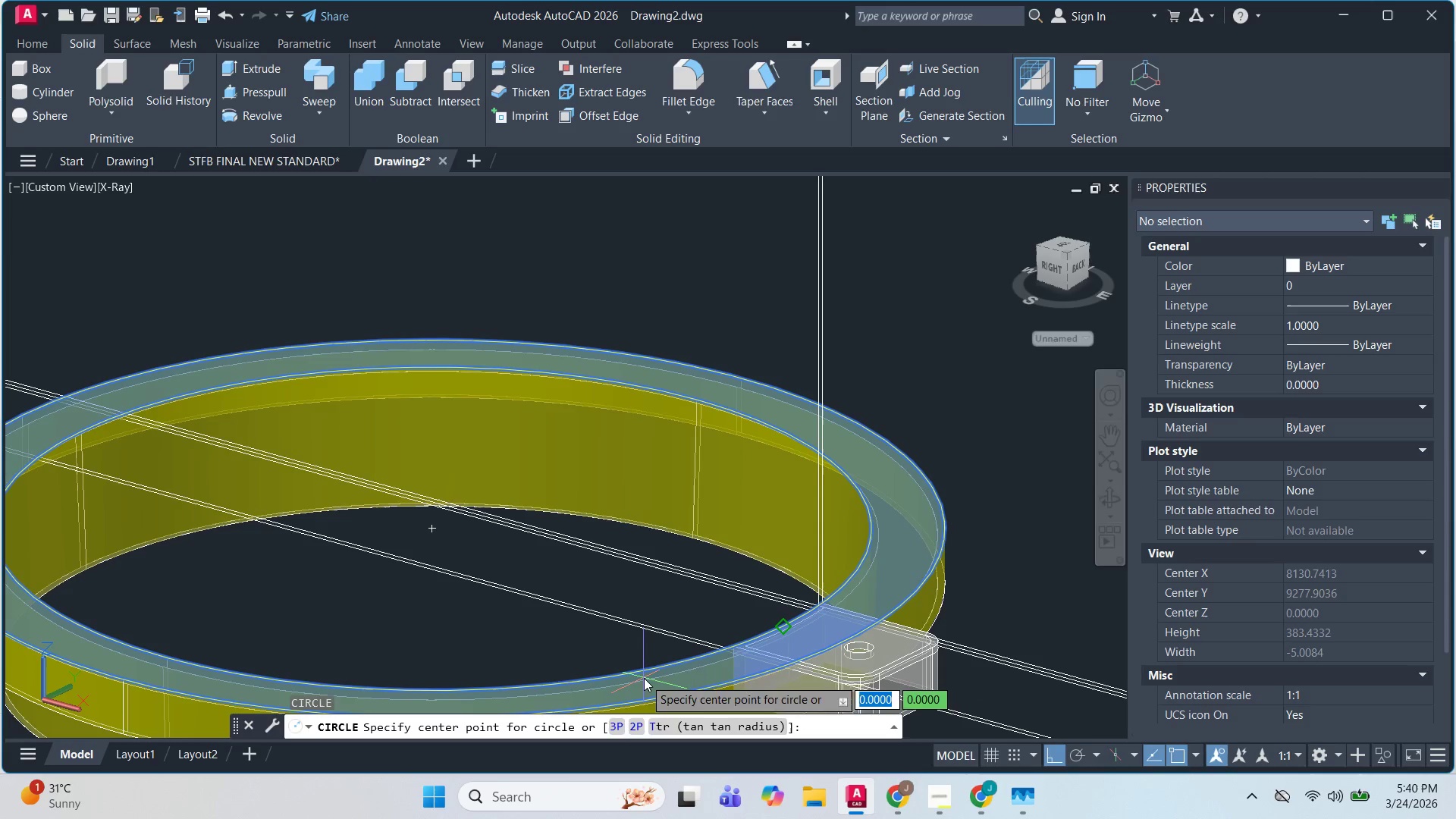 
wait(7.06)
 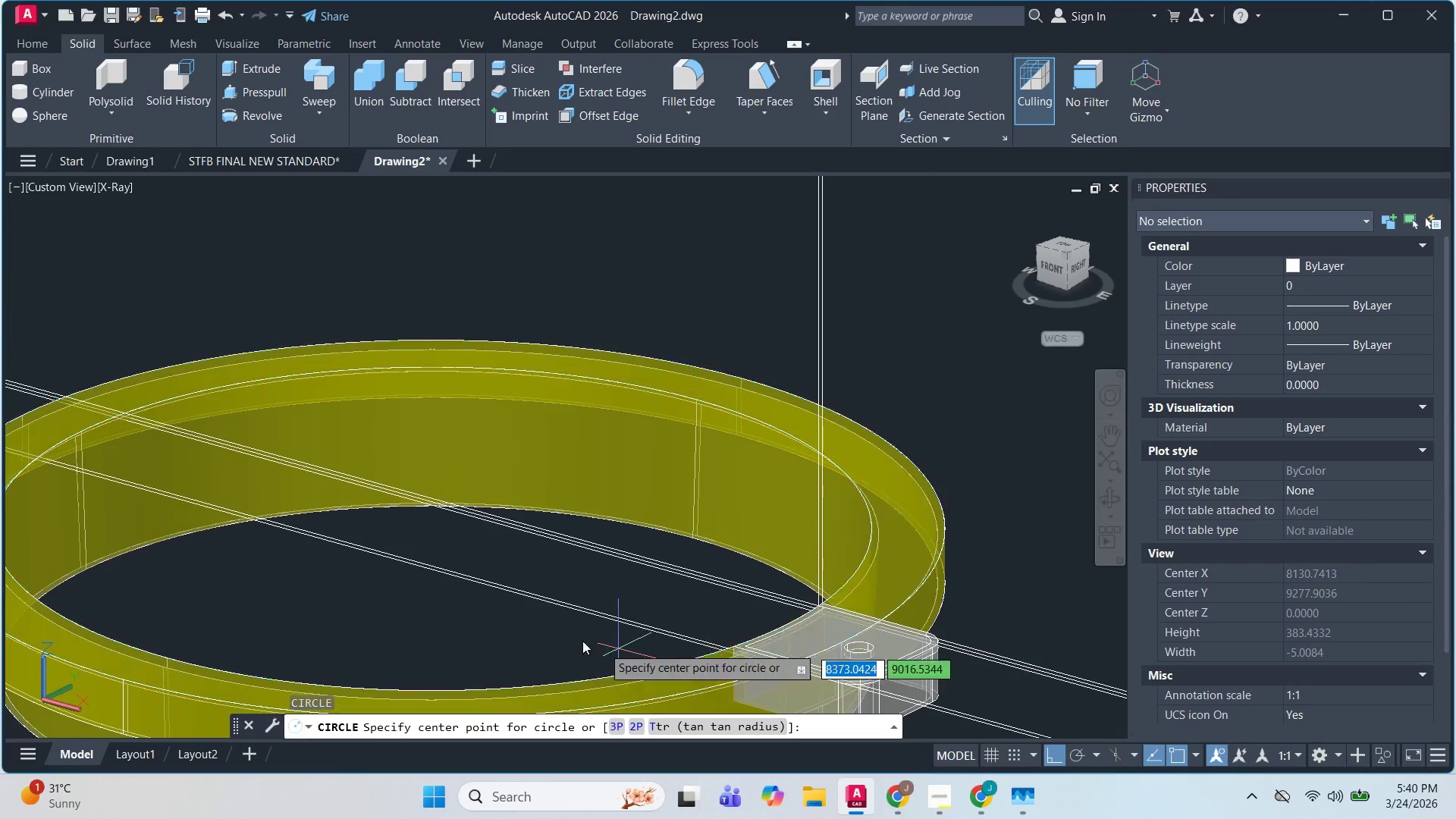 
scroll: coordinate [659, 670], scroll_direction: up, amount: 4.0
 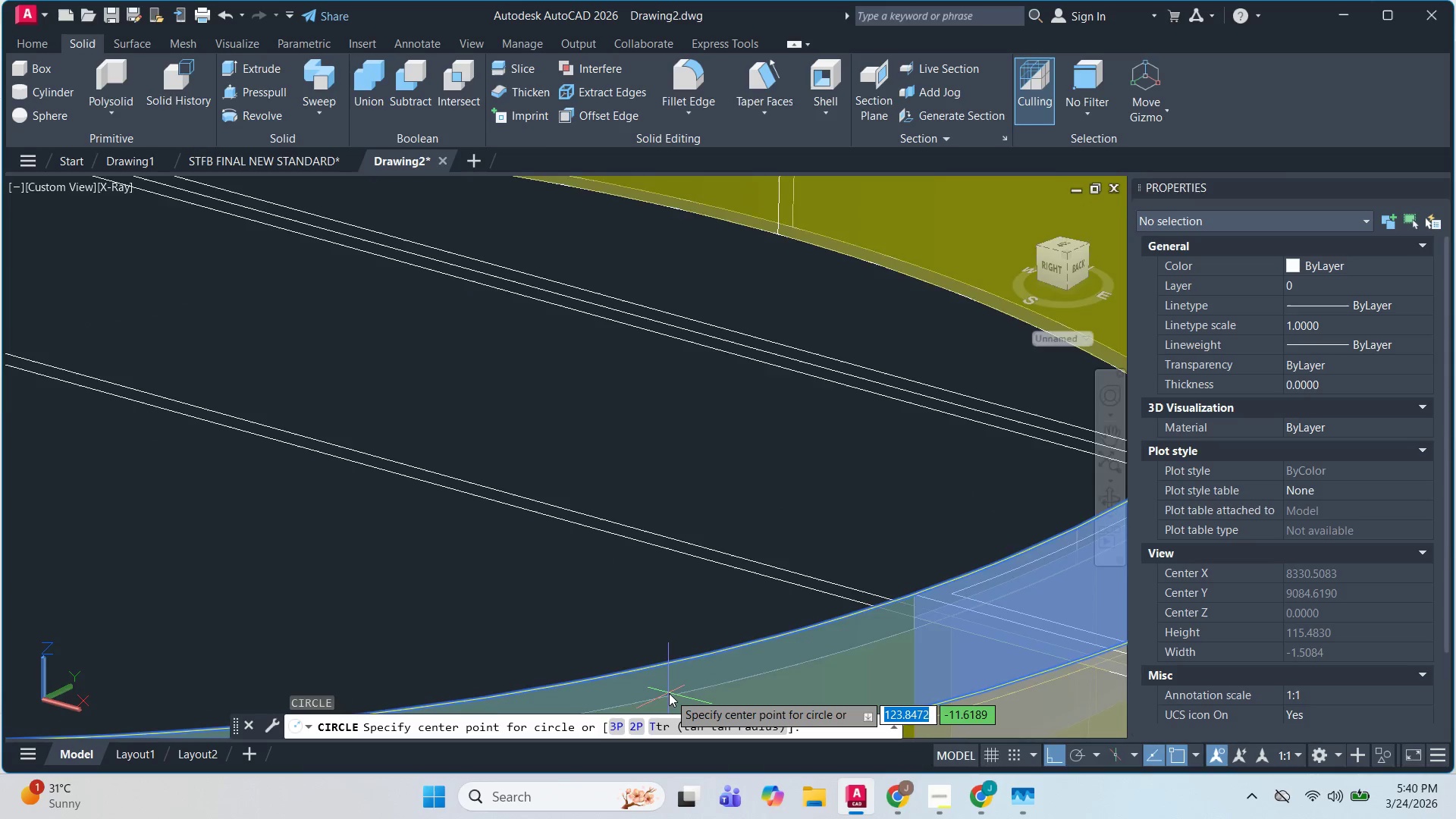 
scroll: coordinate [669, 693], scroll_direction: down, amount: 2.0
 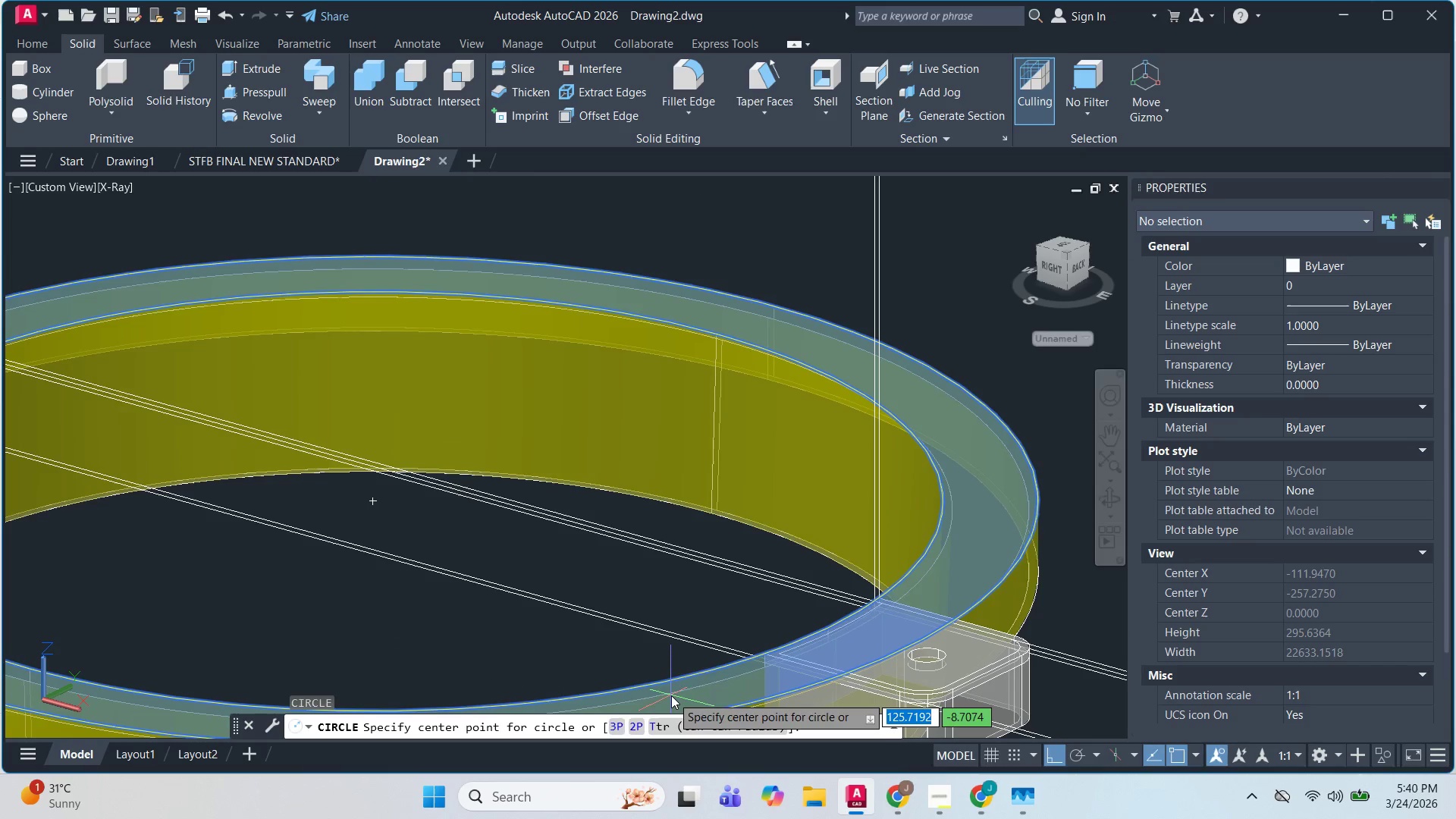 
left_click([671, 695])
 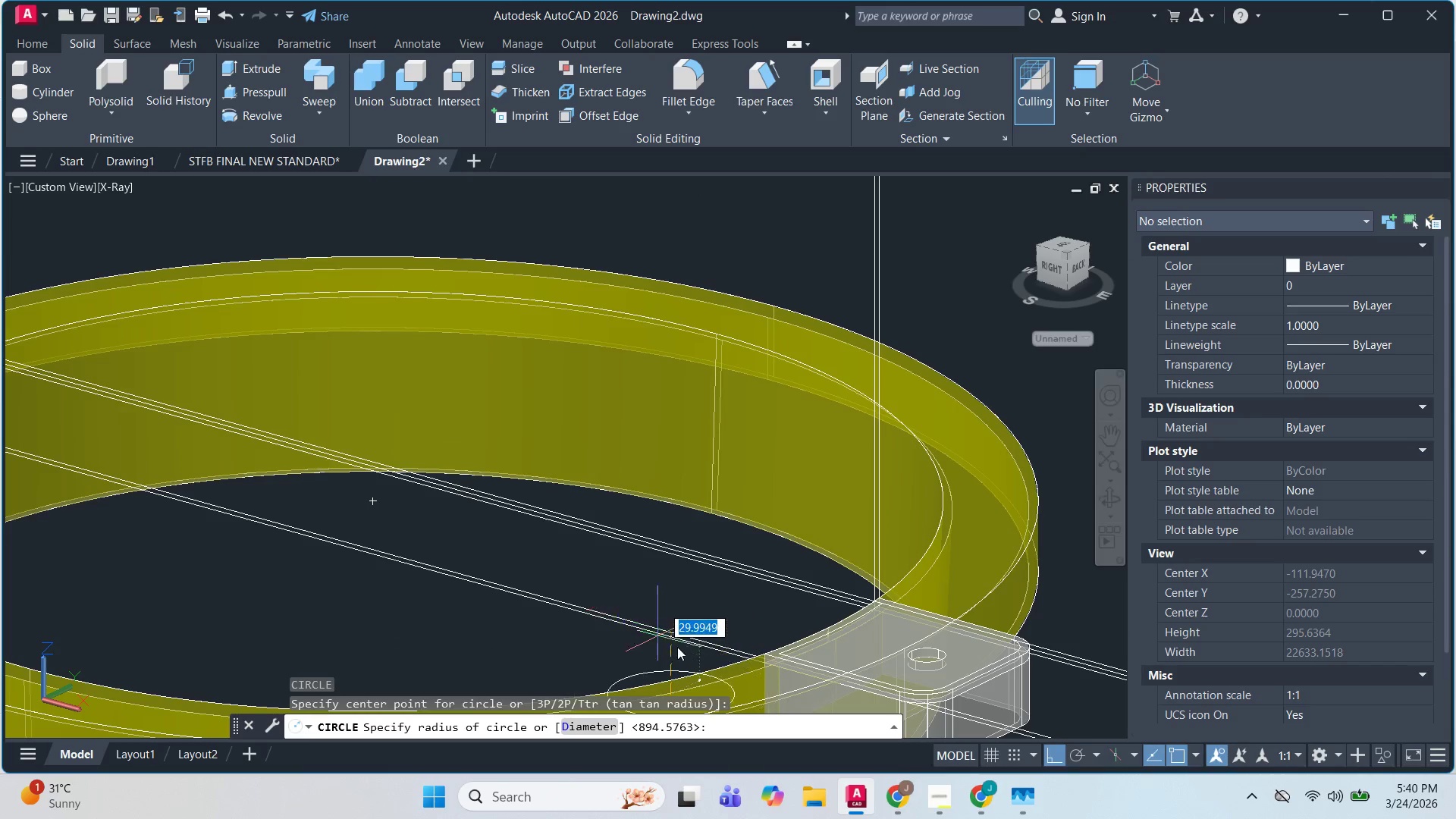 
key(Escape)
 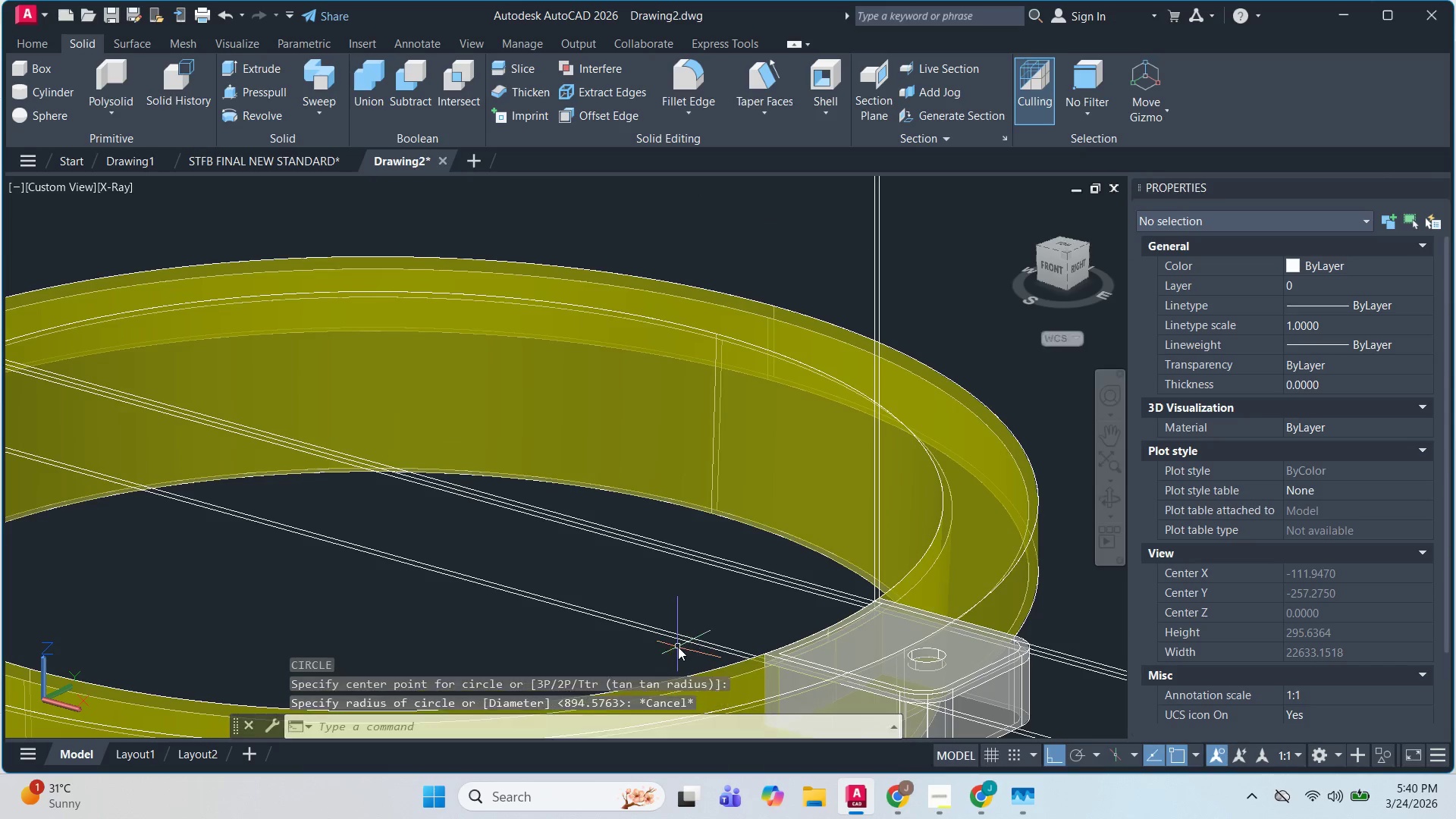 
key(Space)
 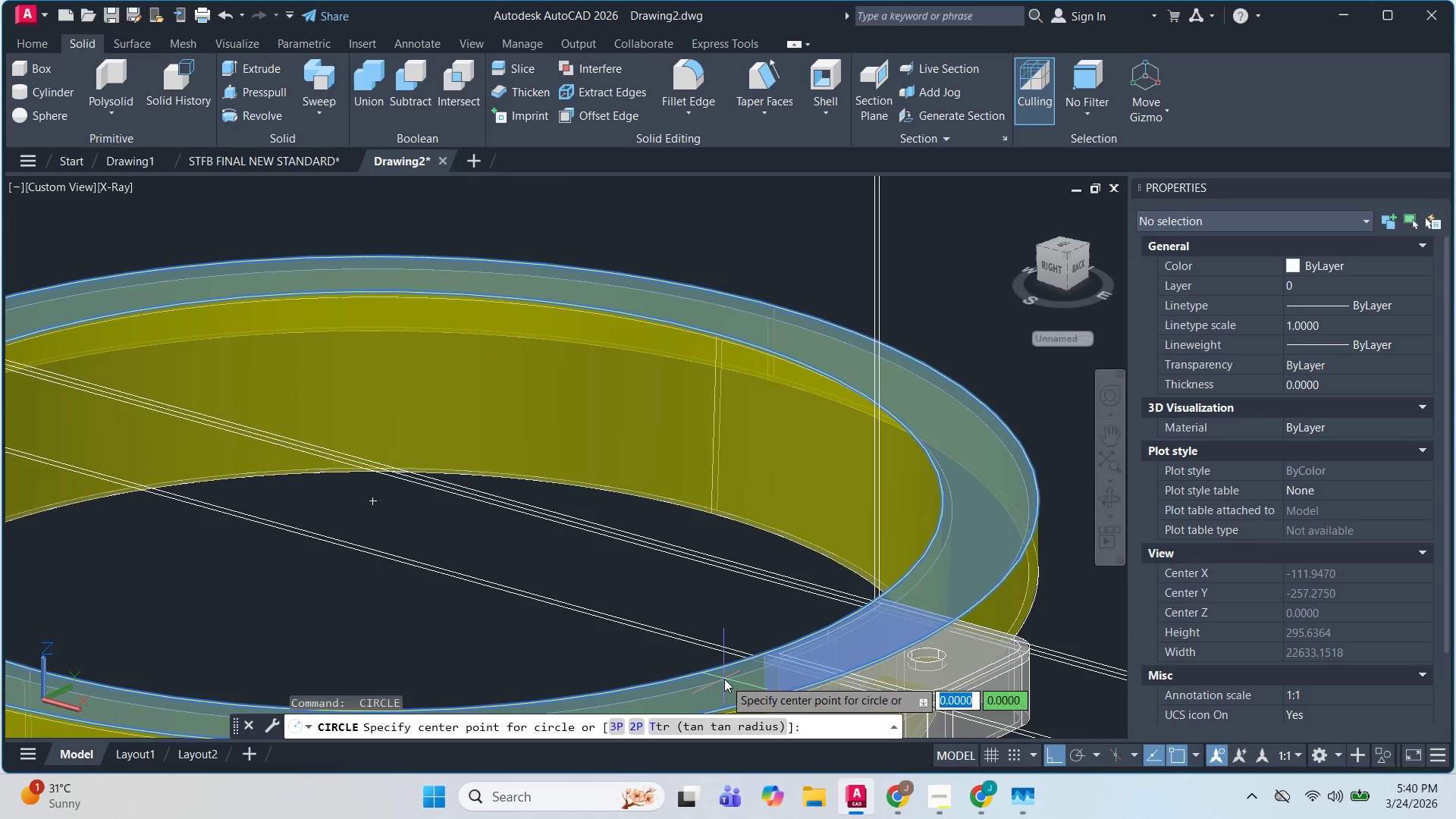 
key(Shift+ShiftLeft)
 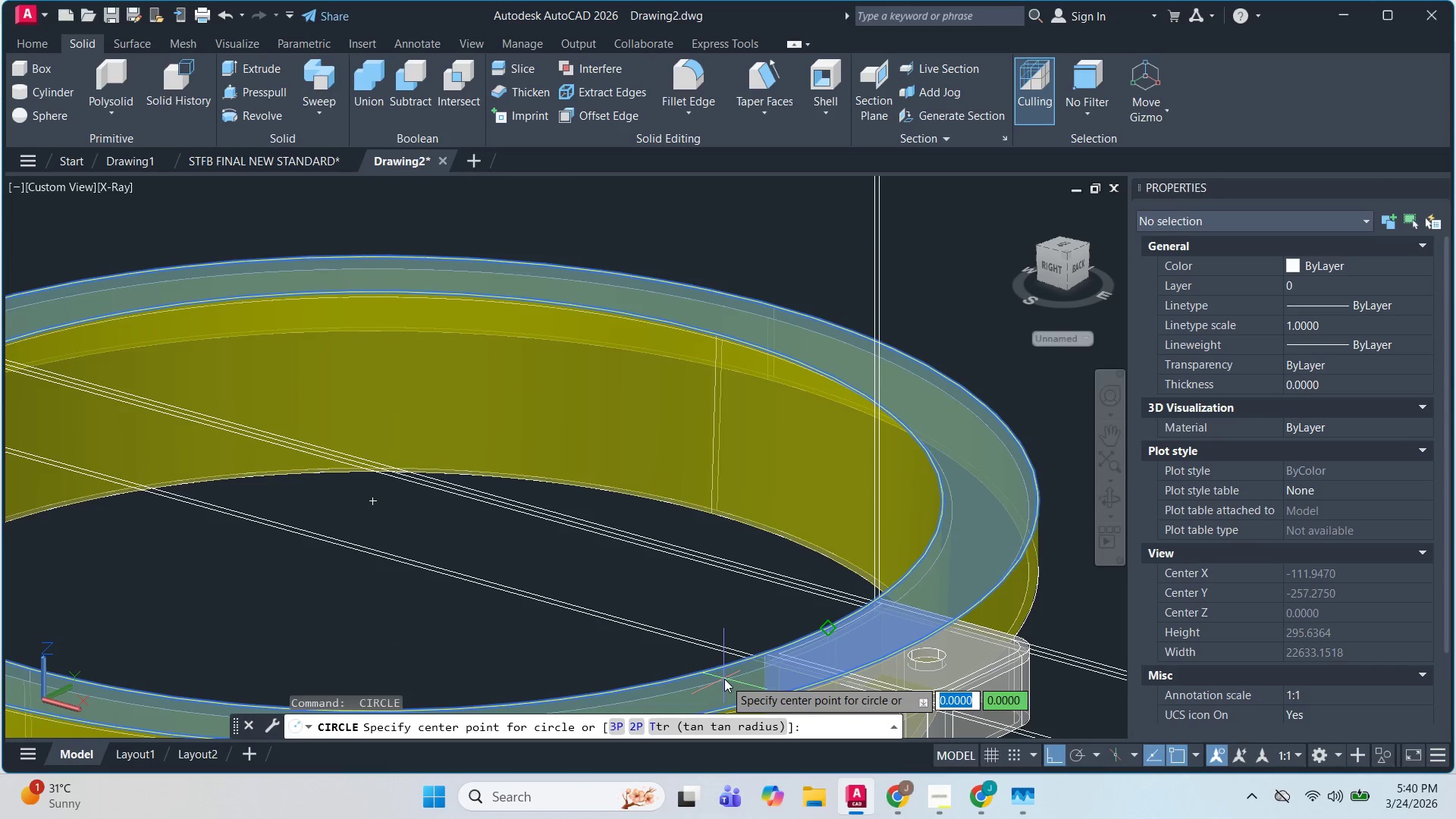 
right_click([724, 679])
 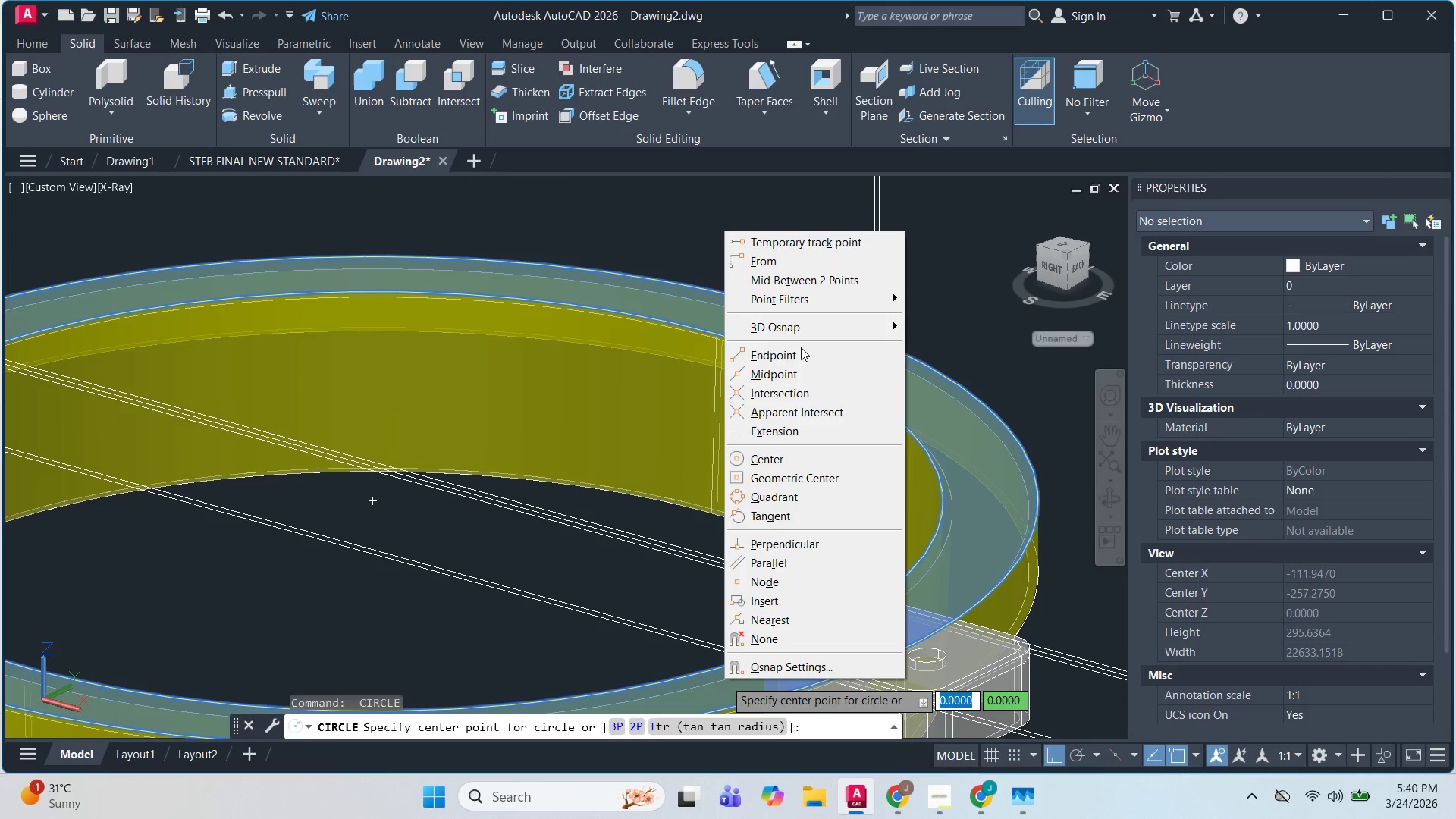 
left_click([794, 462])
 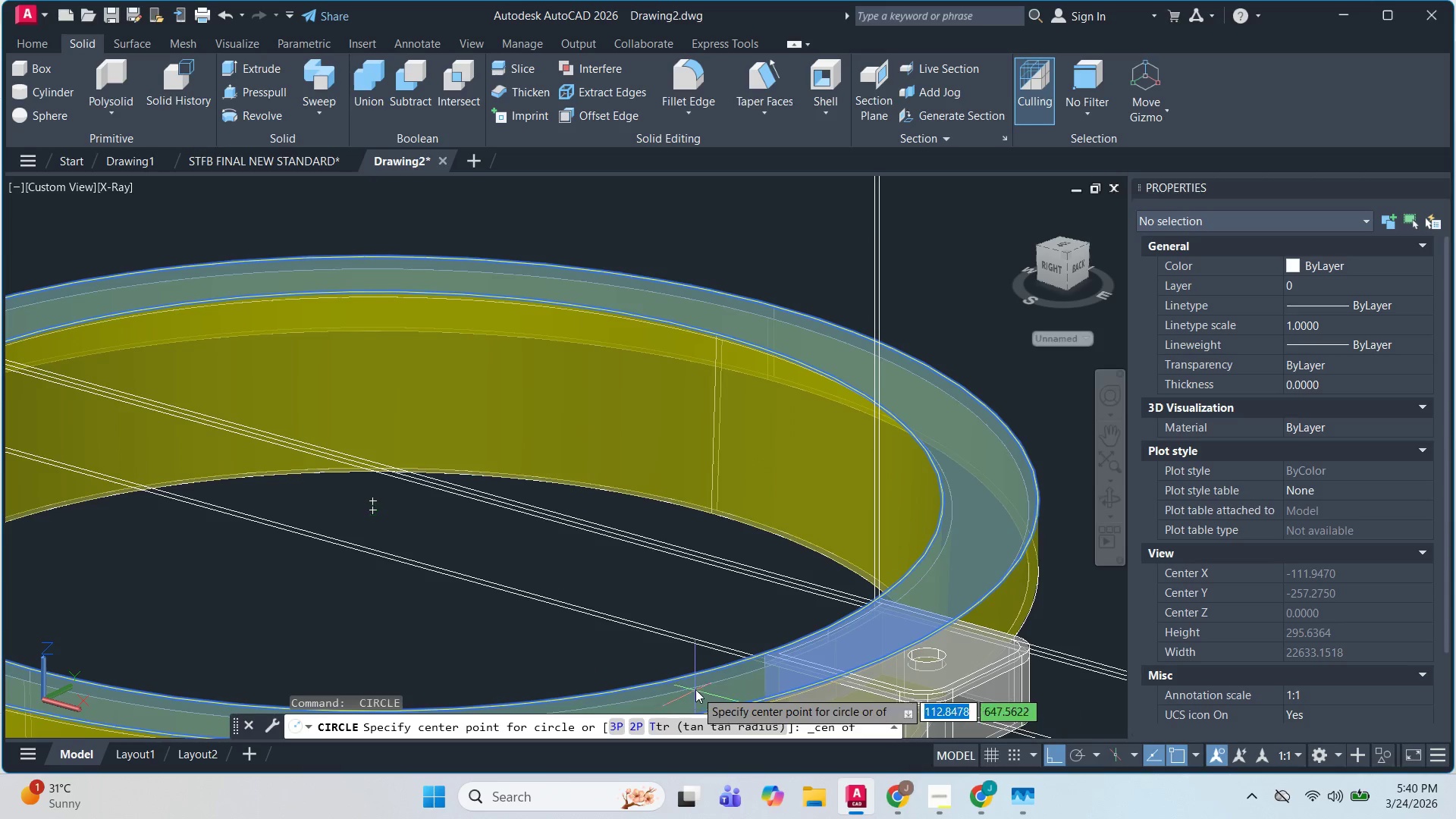 
left_click([695, 689])
 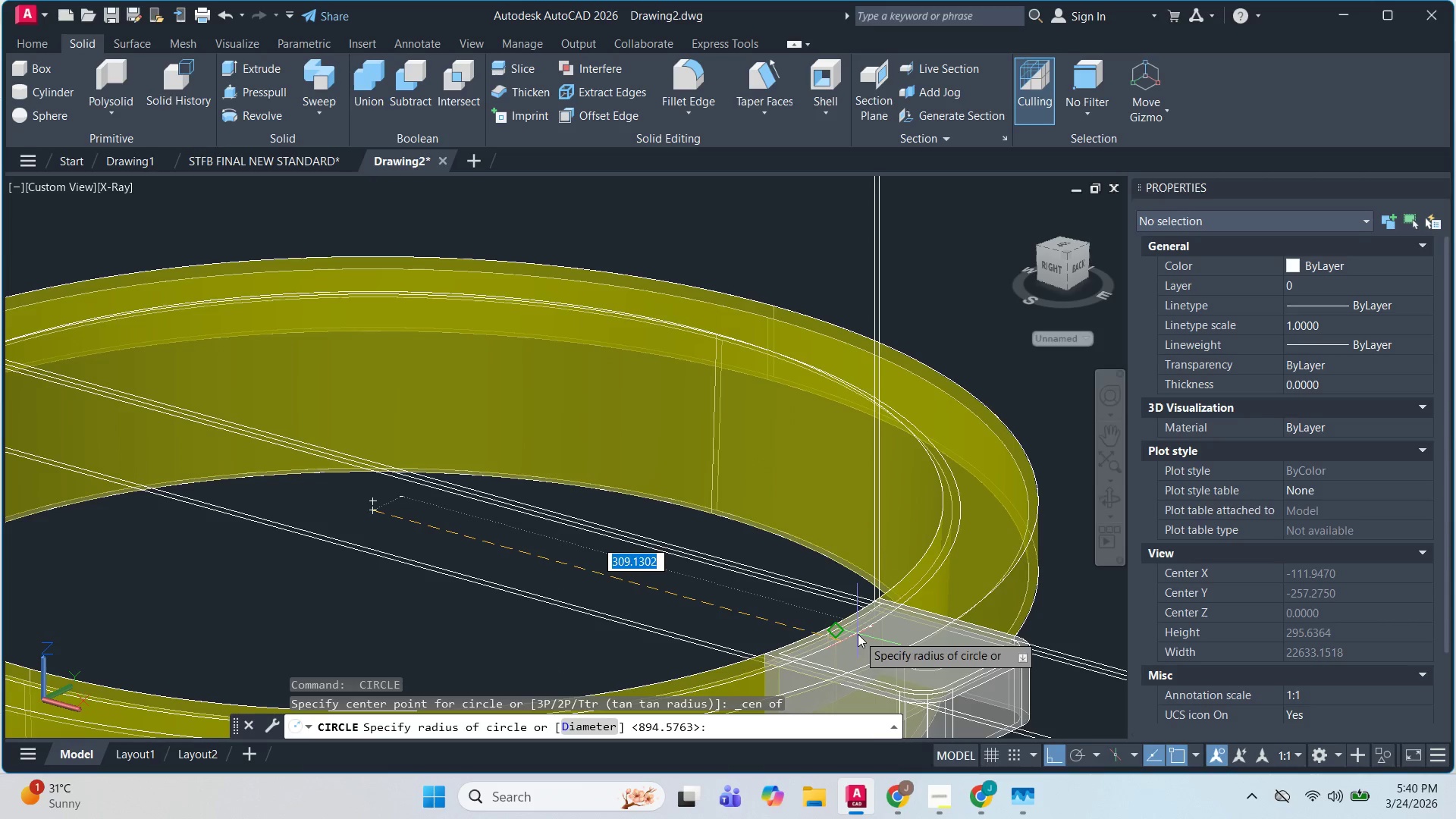 
scroll: coordinate [856, 638], scroll_direction: up, amount: 1.0
 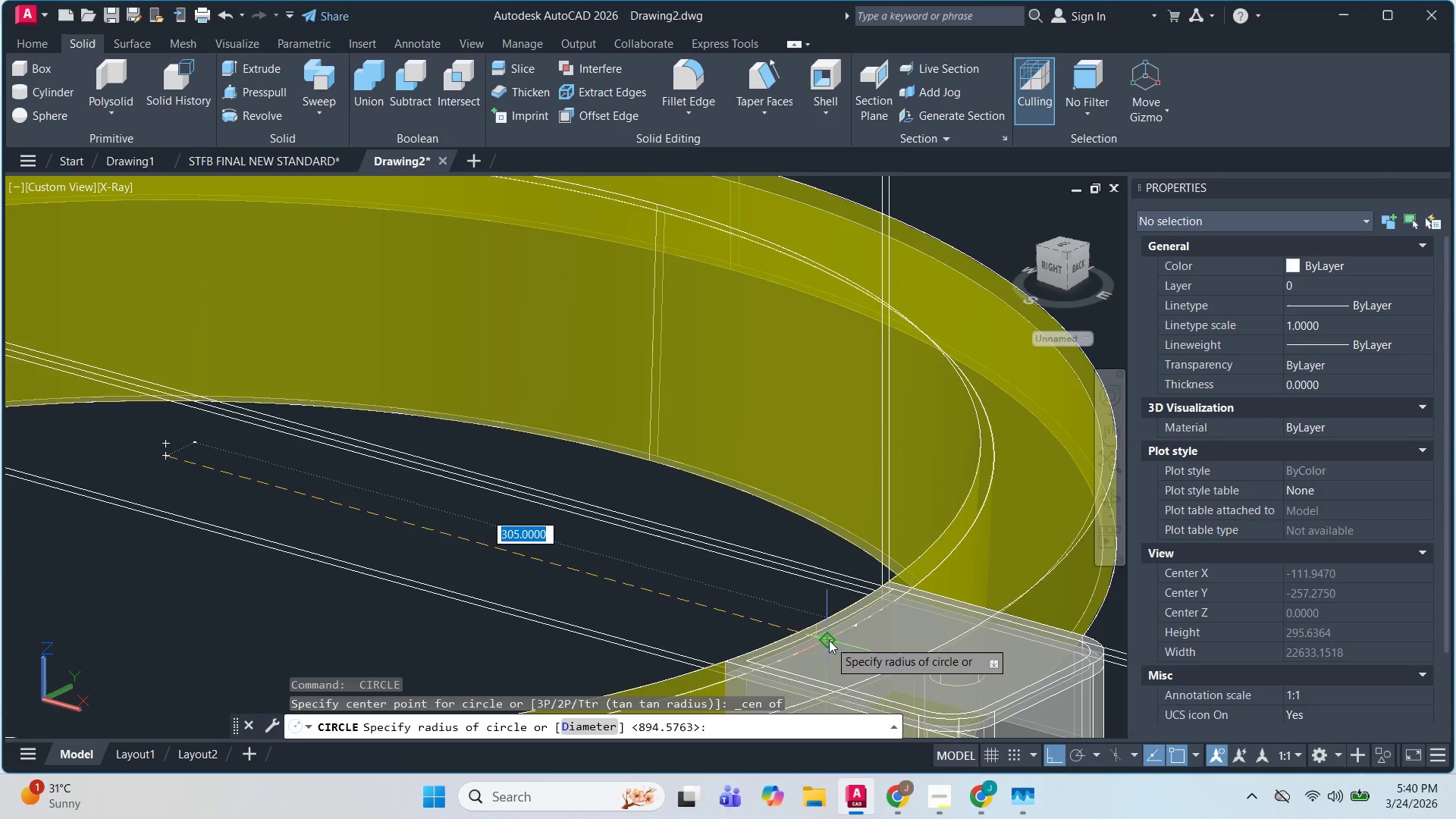 
left_click([829, 640])
 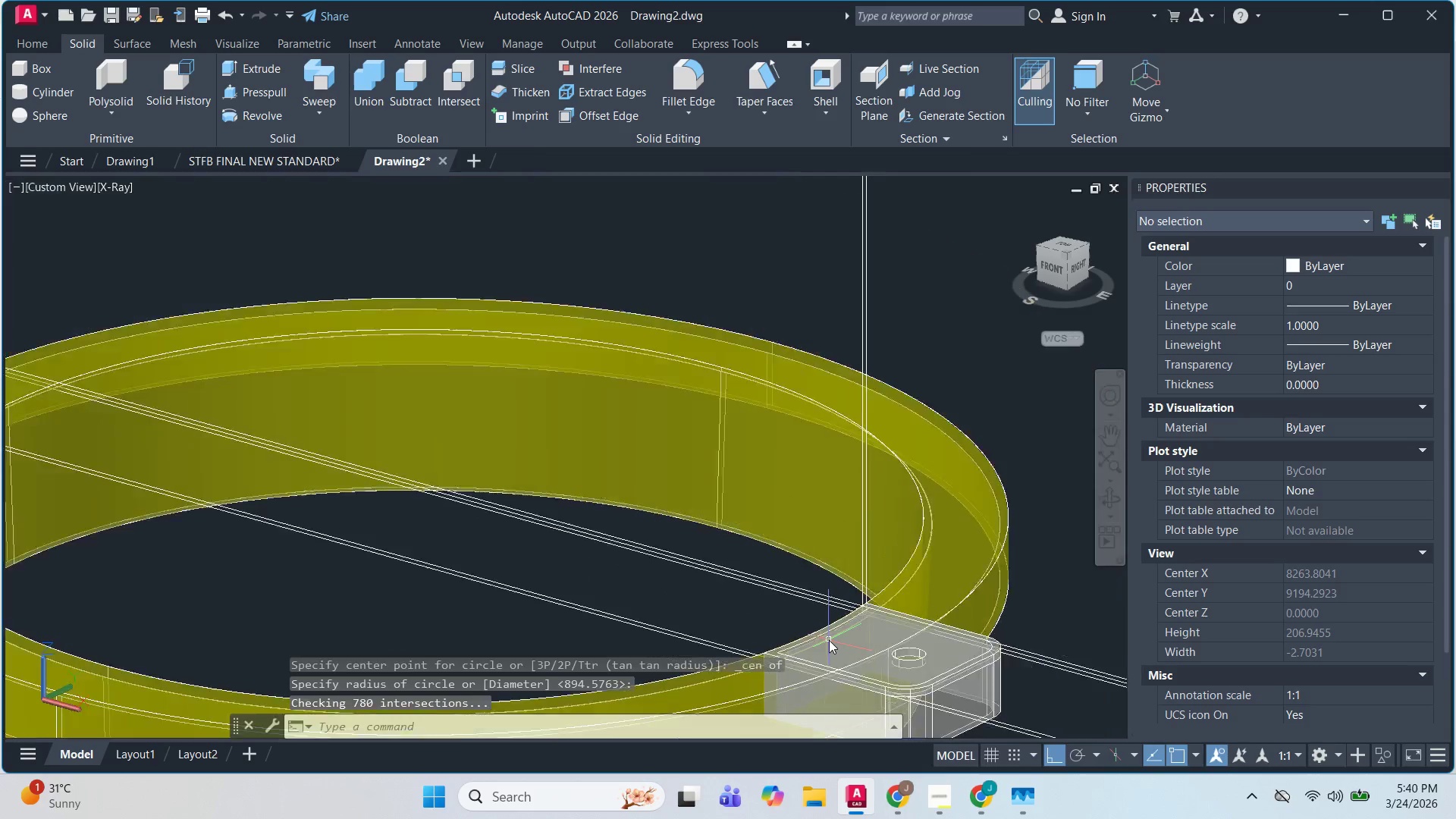 
key(Escape)
 